 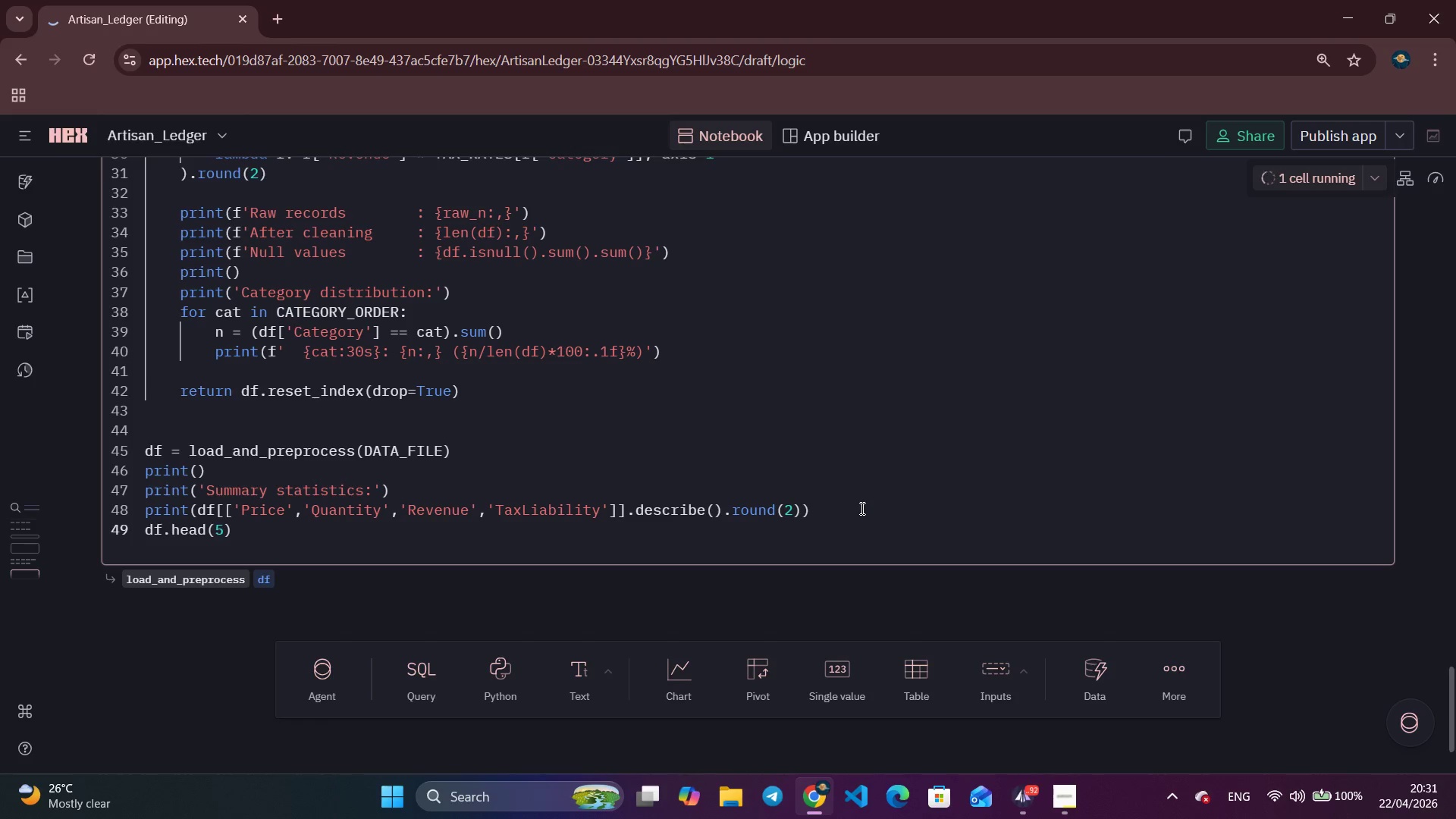 
scroll: coordinate [822, 529], scroll_direction: up, amount: 9.0
 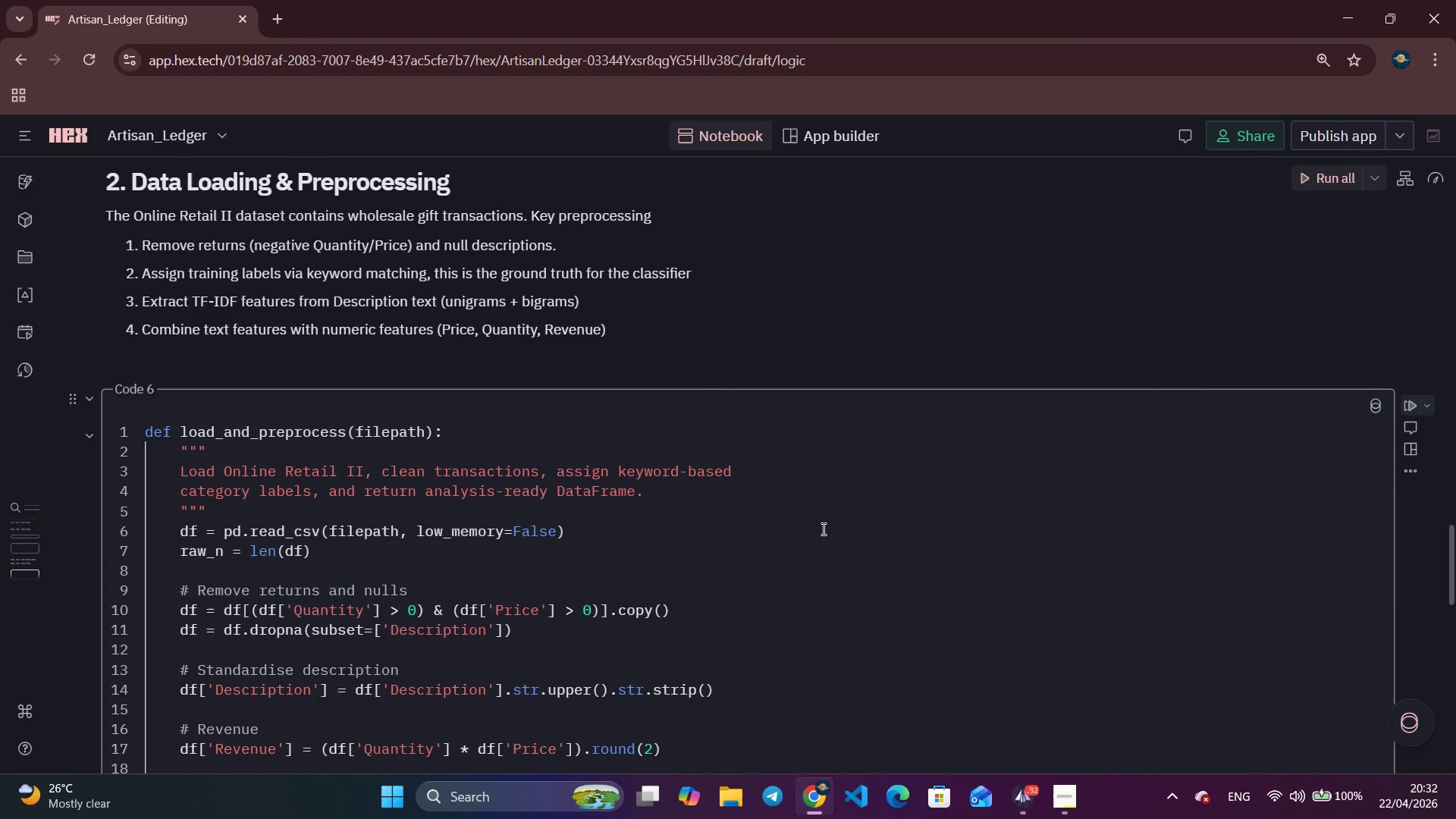 
scroll: coordinate [822, 529], scroll_direction: down, amount: 11.0
 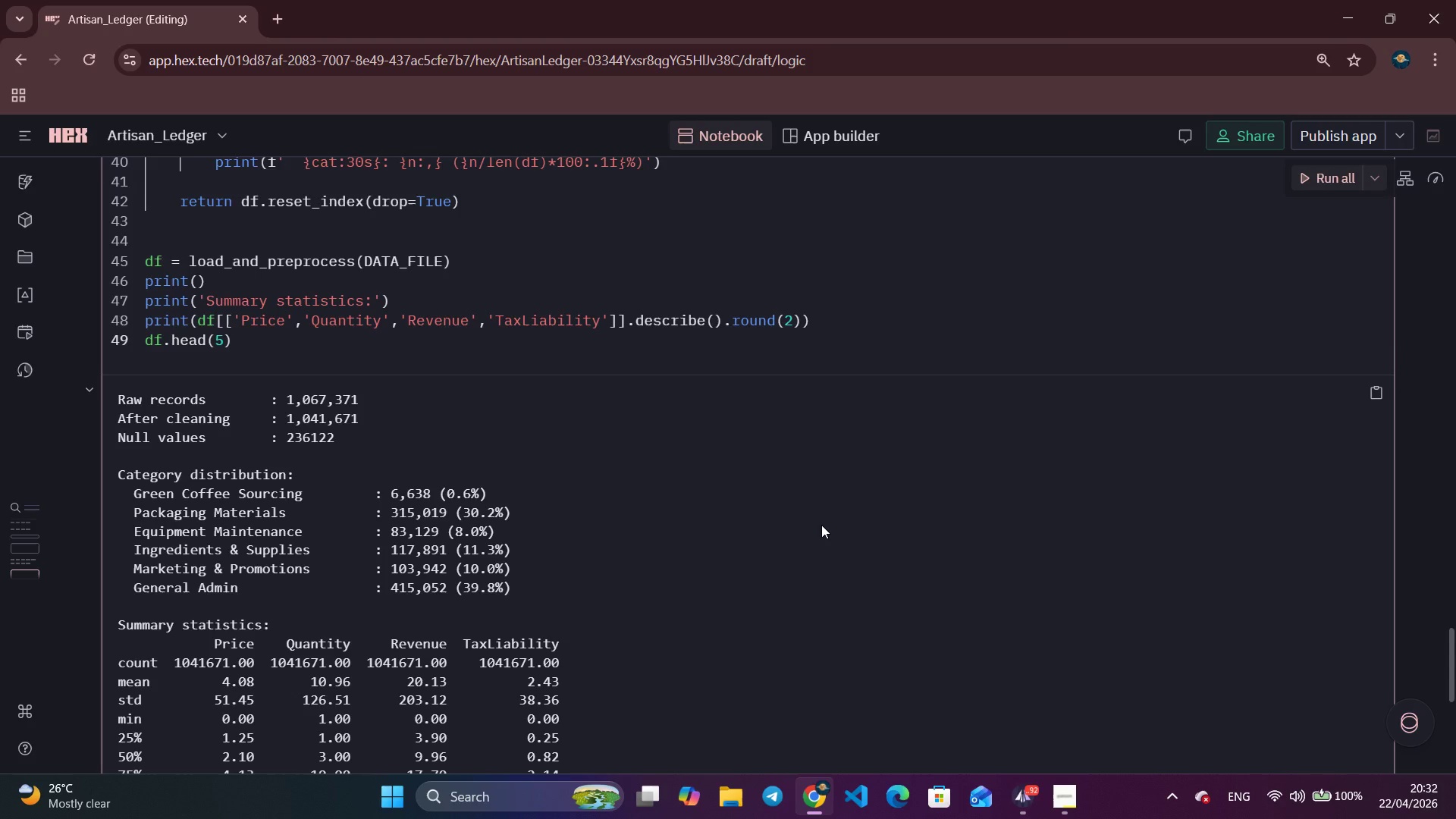 
wait(5.81)
 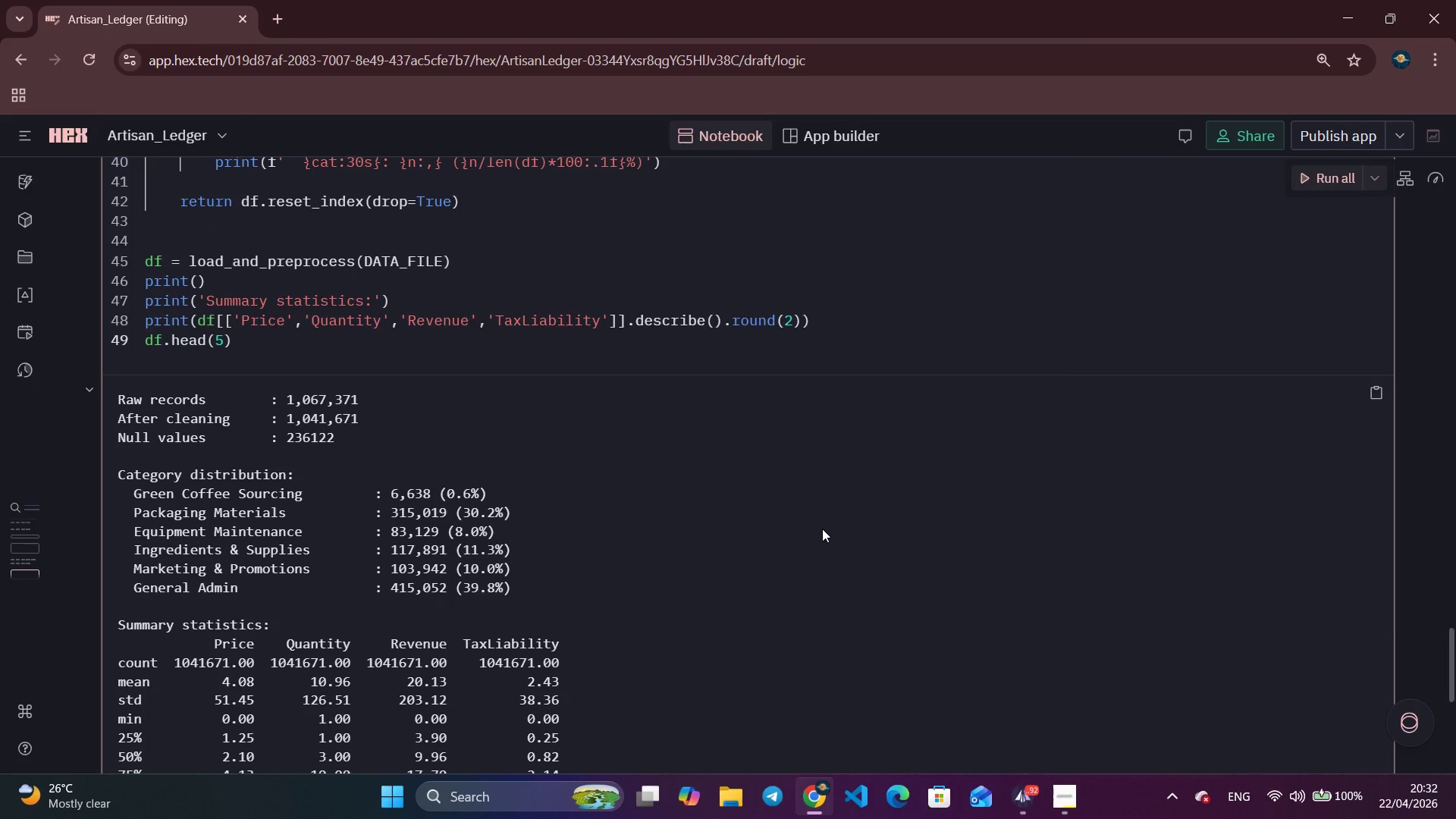 
scroll: coordinate [669, 551], scroll_direction: down, amount: 5.0
 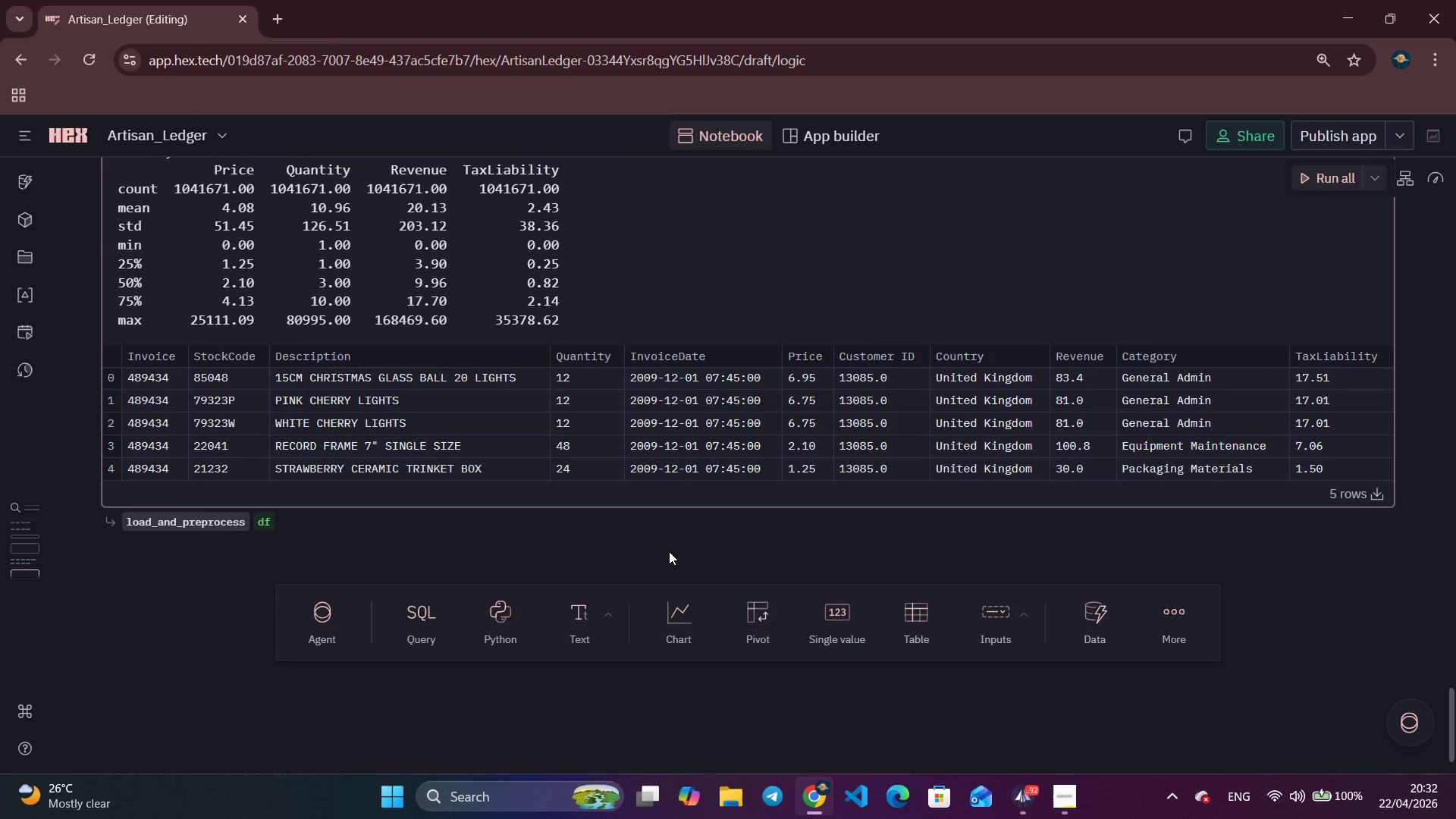 
scroll: coordinate [671, 550], scroll_direction: up, amount: 6.0
 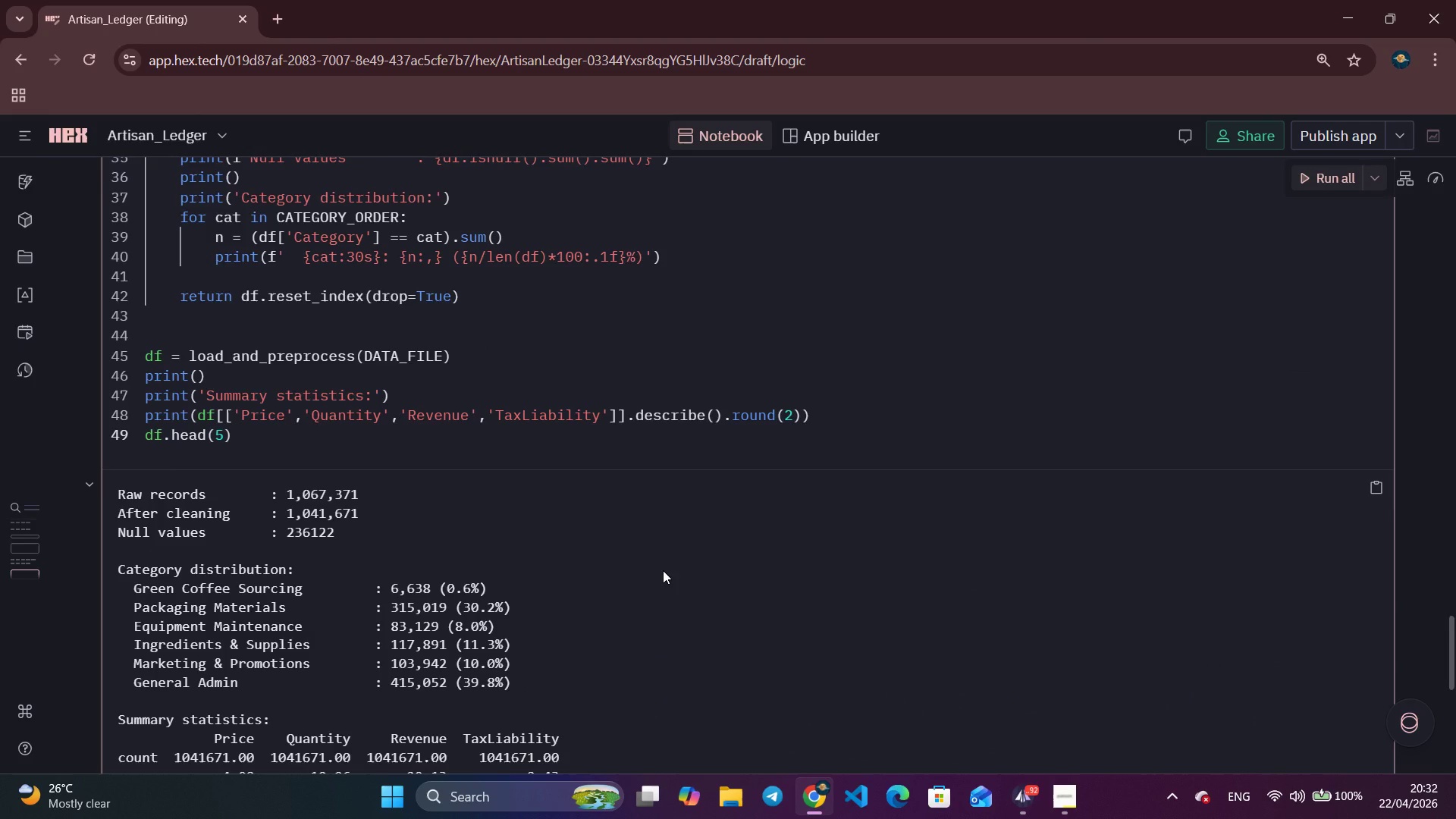 
wait(12.18)
 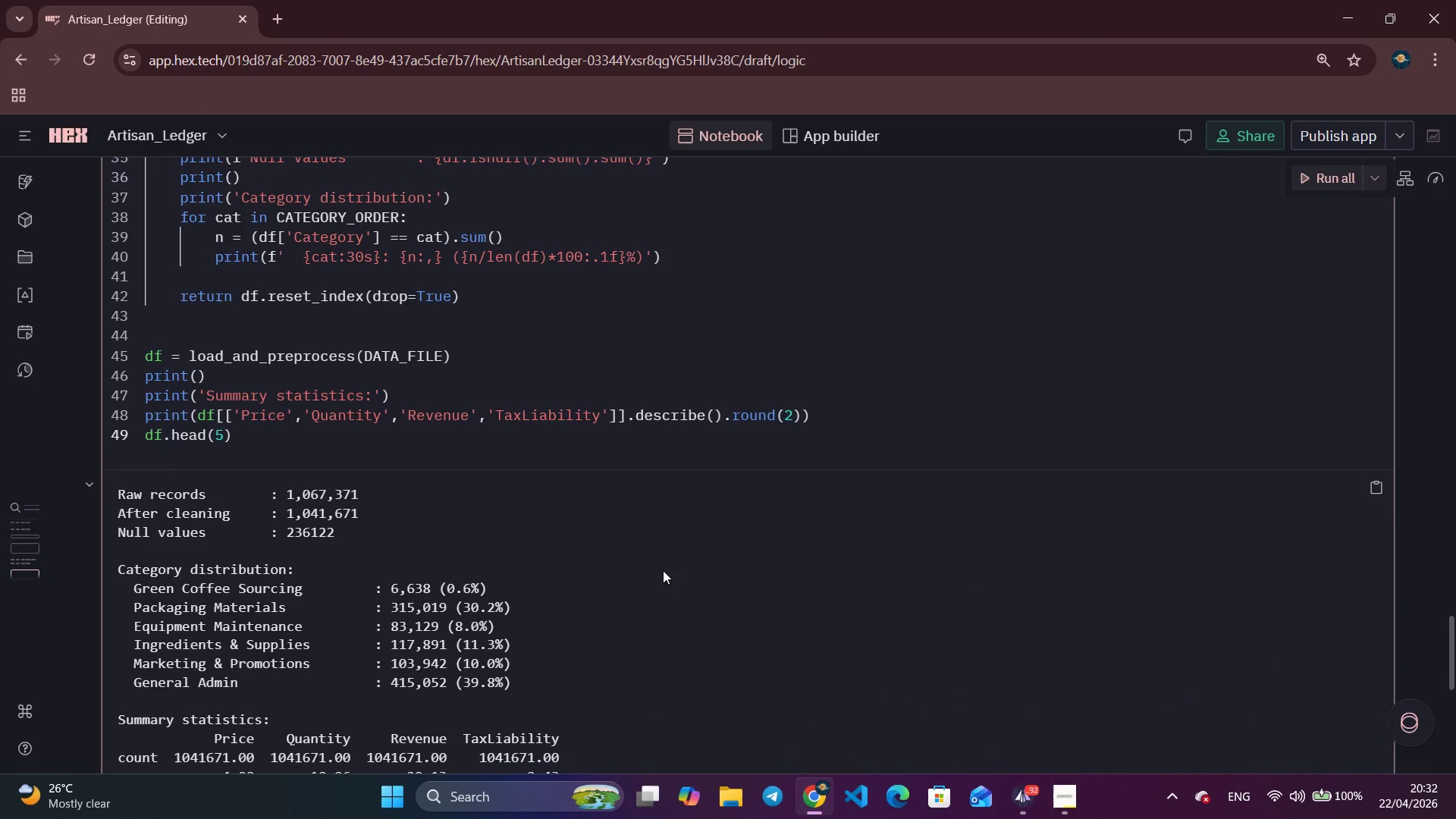 
mouse_move([908, 818])
 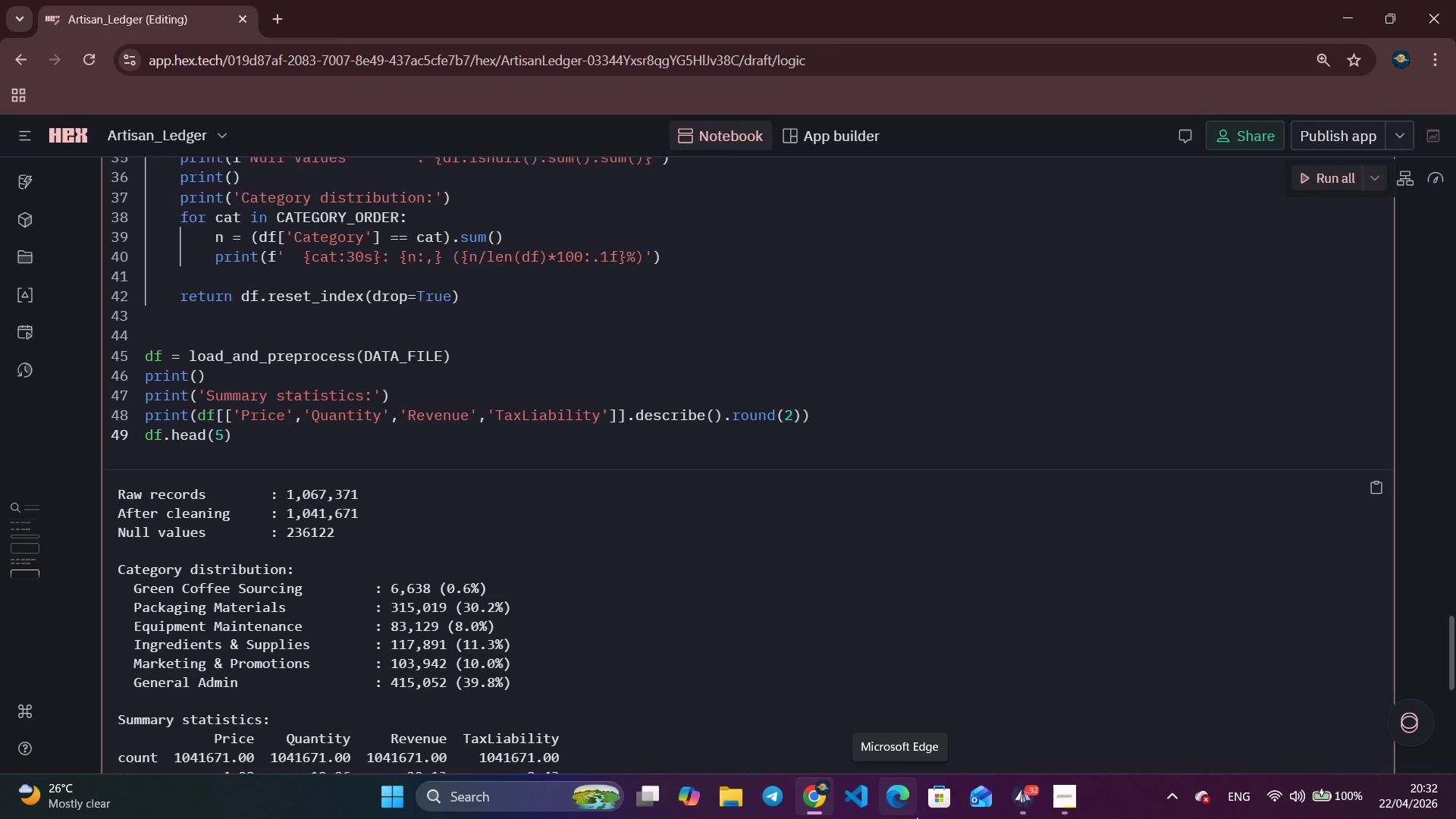 
wait(21.86)
 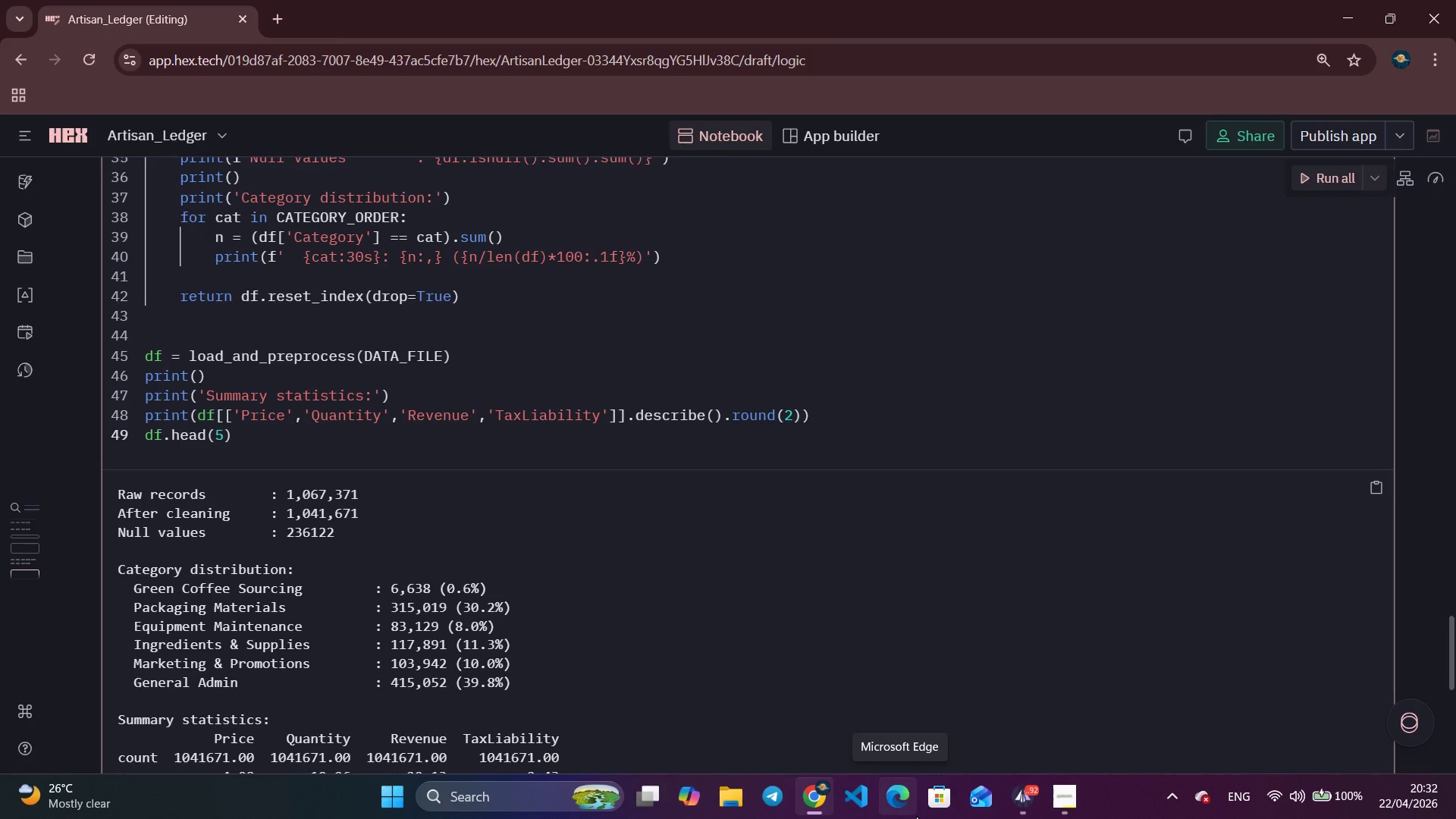 
mouse_move([1031, 785])
 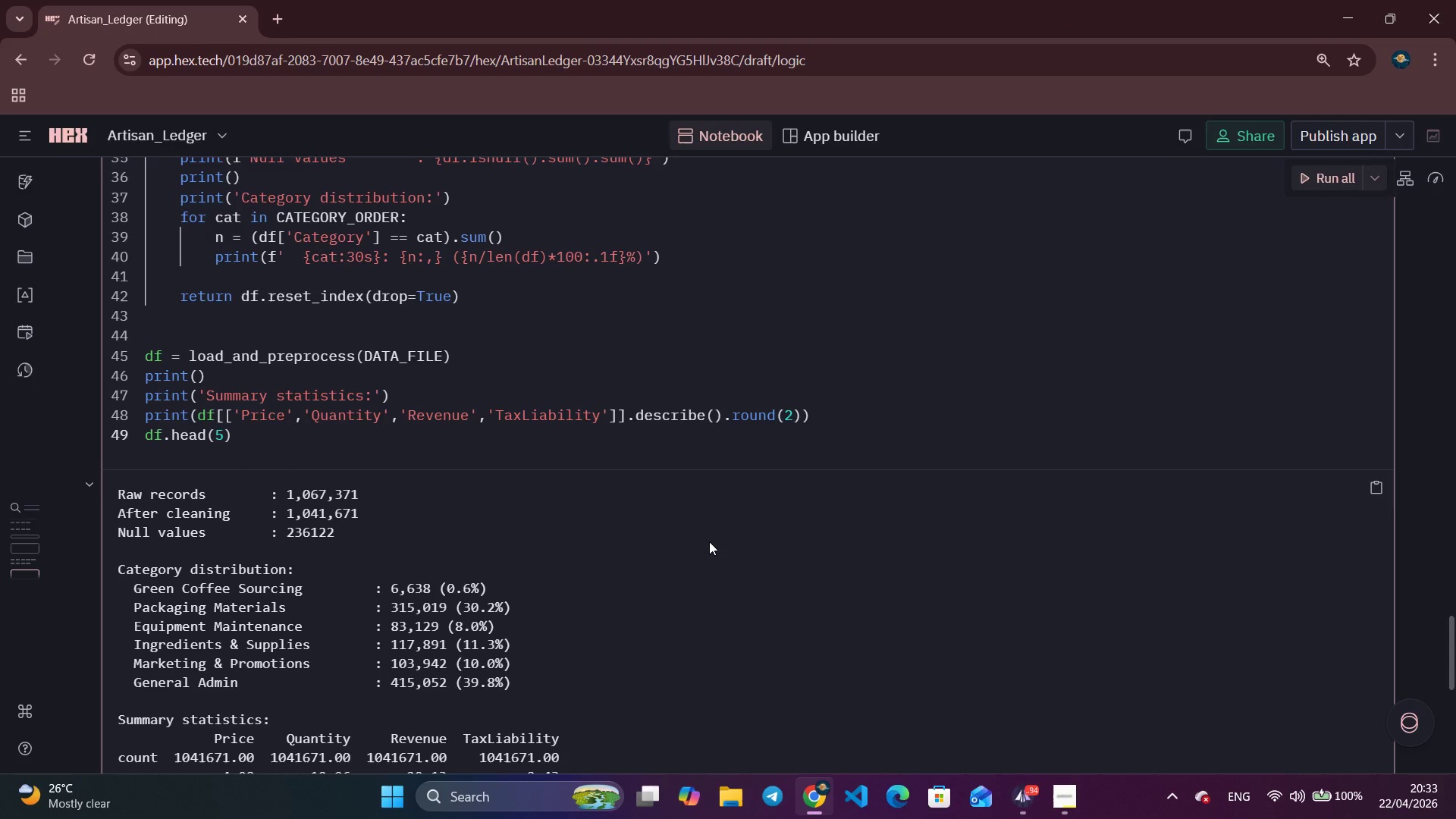 
wait(56.73)
 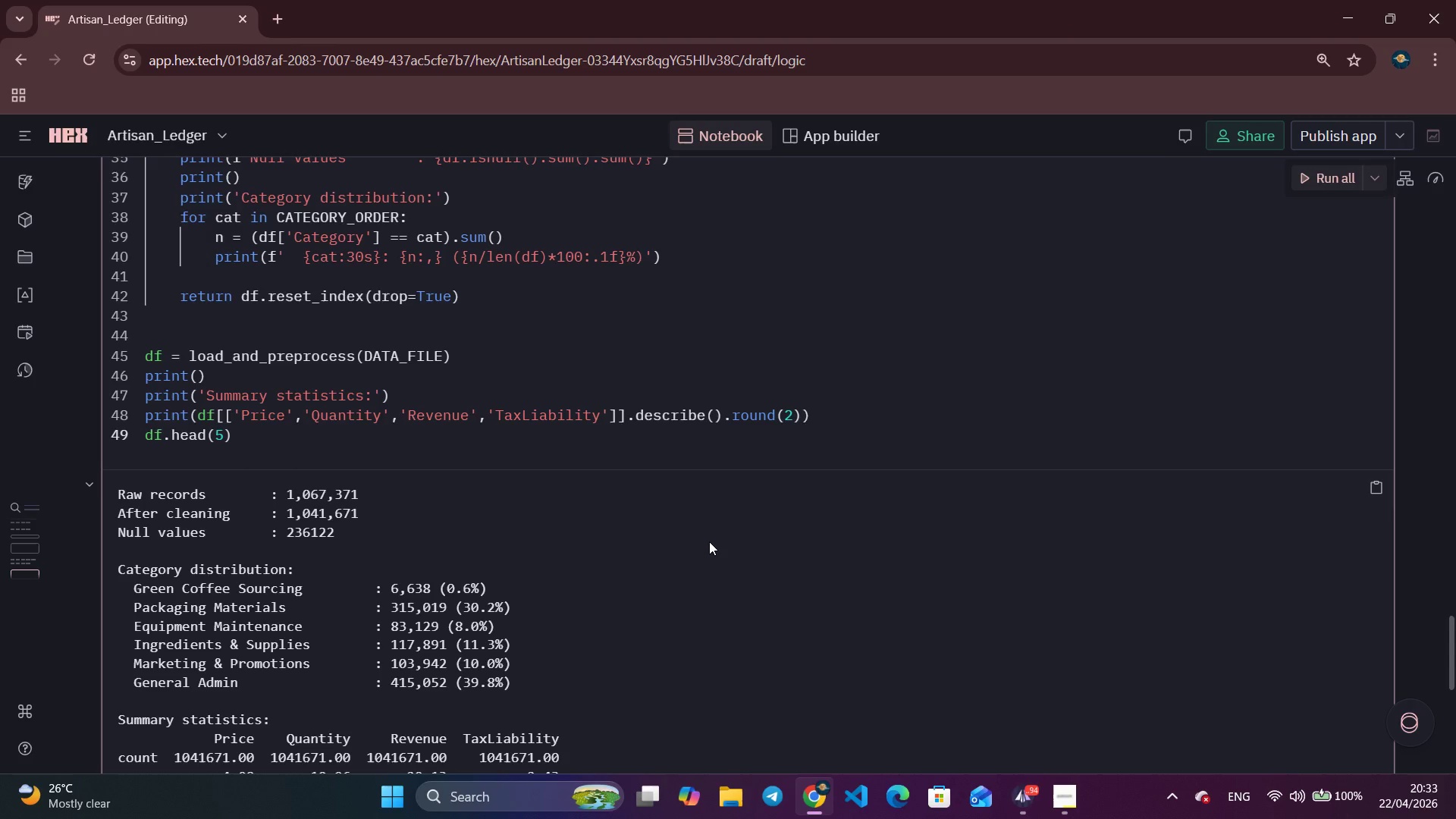 
scroll: coordinate [723, 524], scroll_direction: up, amount: 3.0
 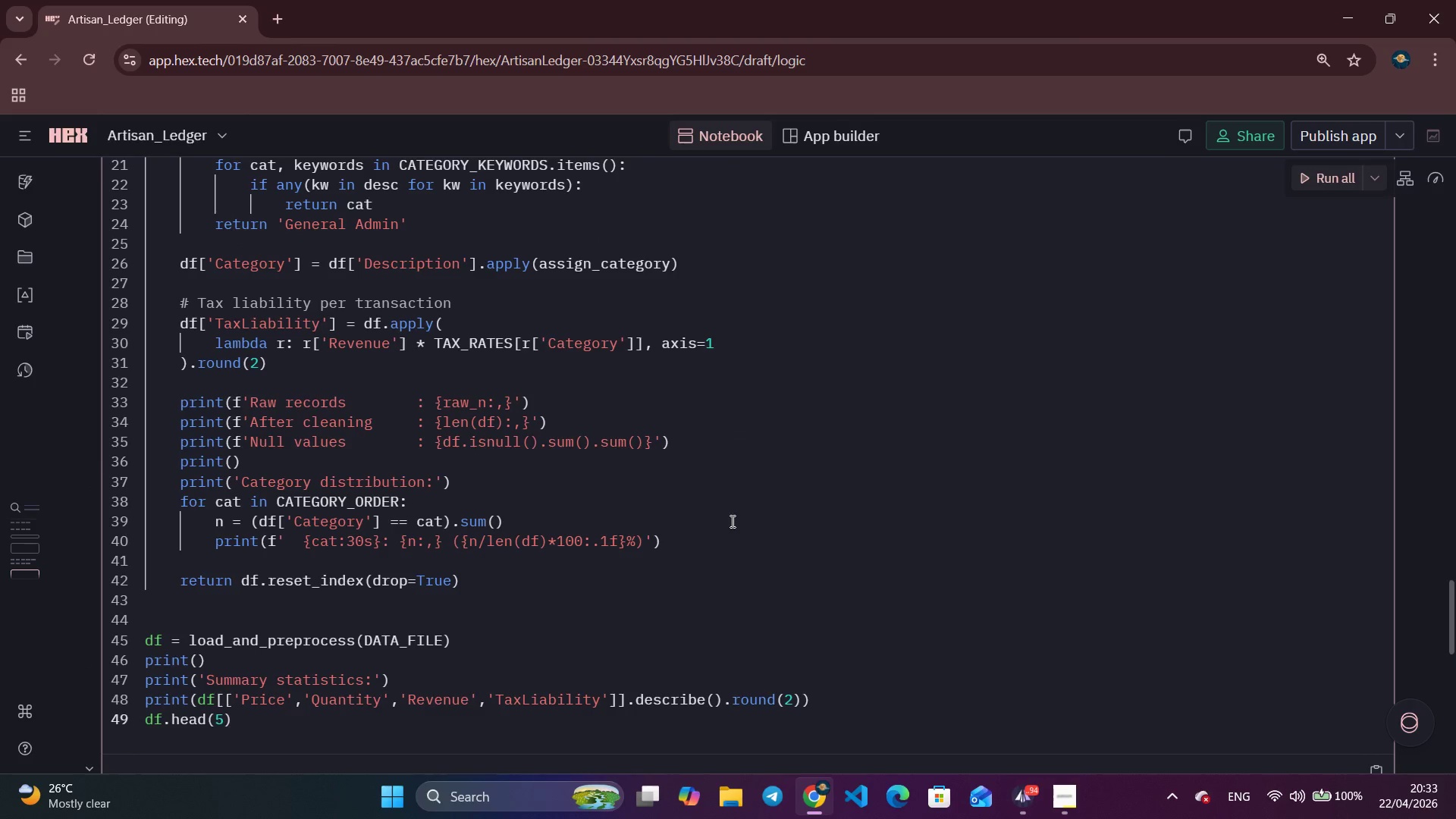 
left_click_drag(start_coordinate=[733, 519], to_coordinate=[736, 522])
 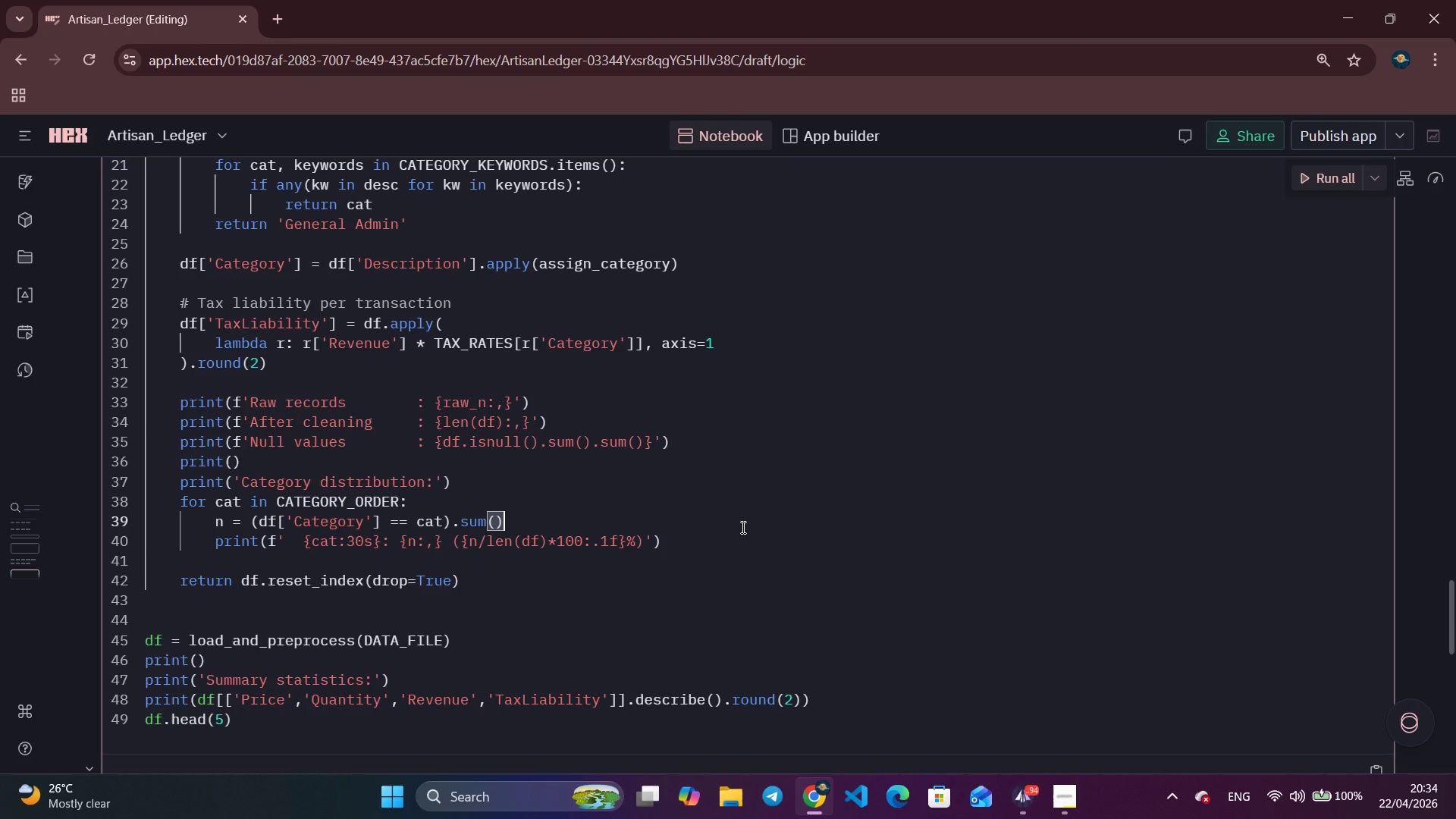 
wait(19.01)
 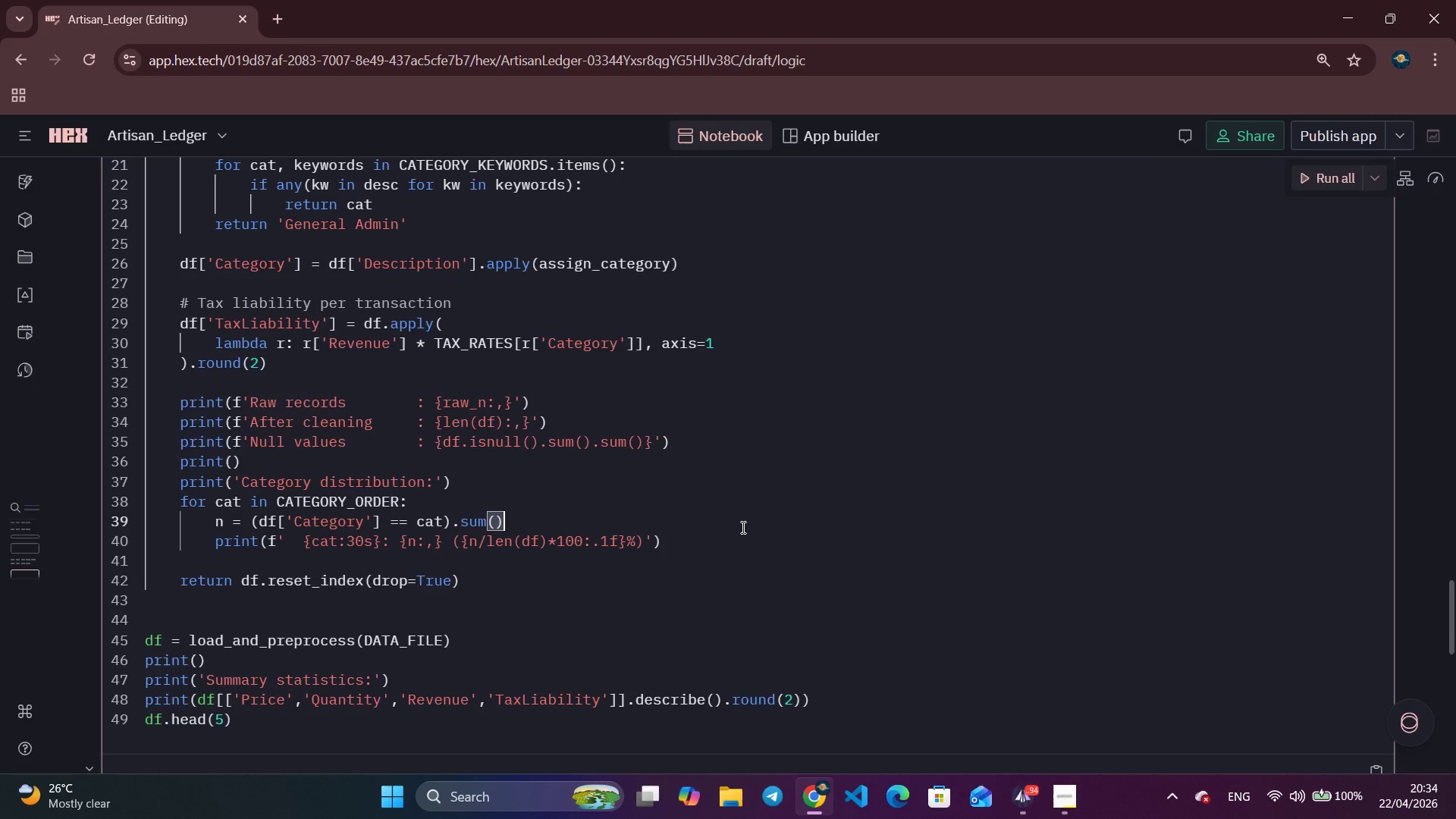 
scroll: coordinate [753, 516], scroll_direction: up, amount: 3.0
 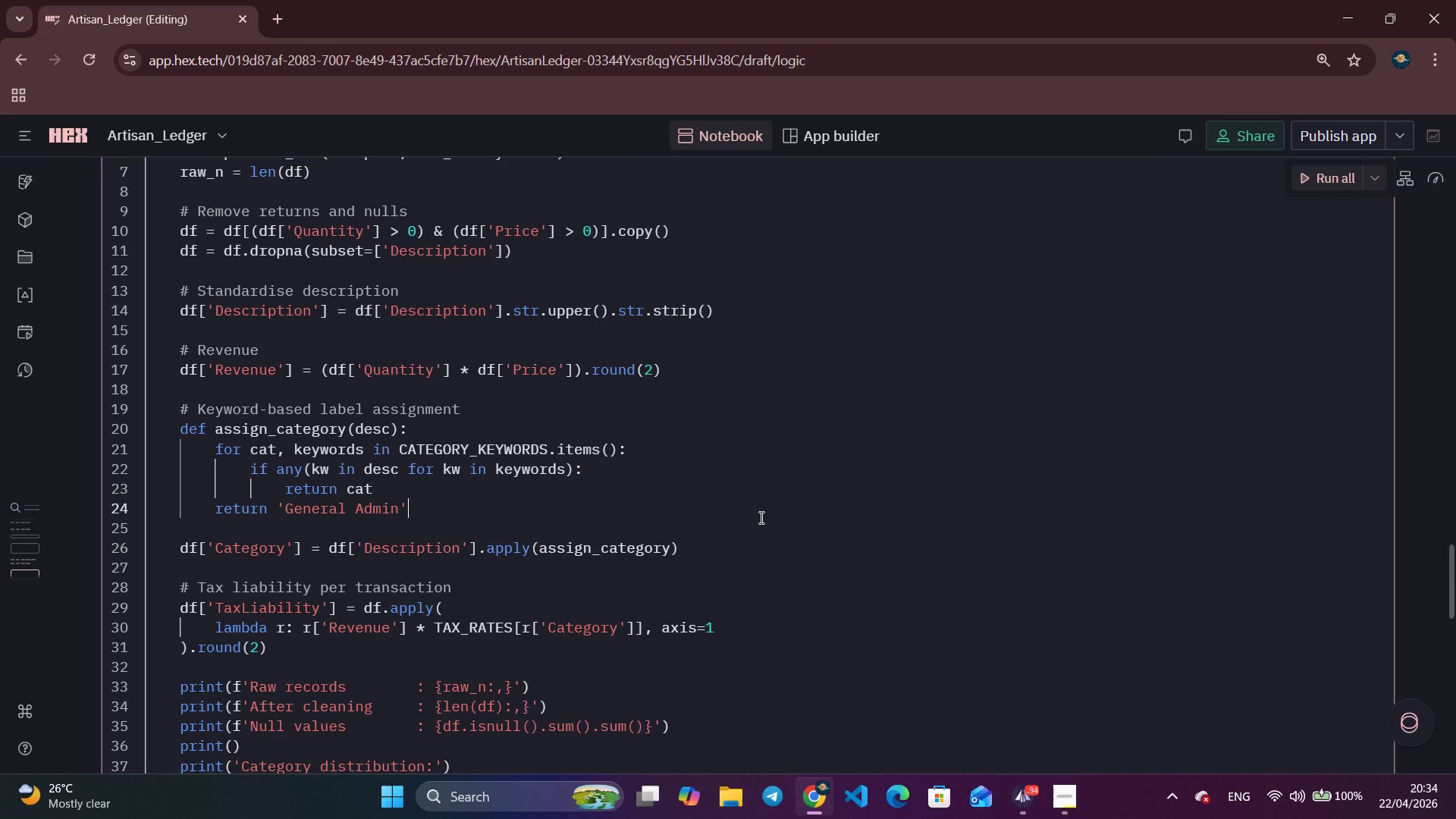 
wait(10.52)
 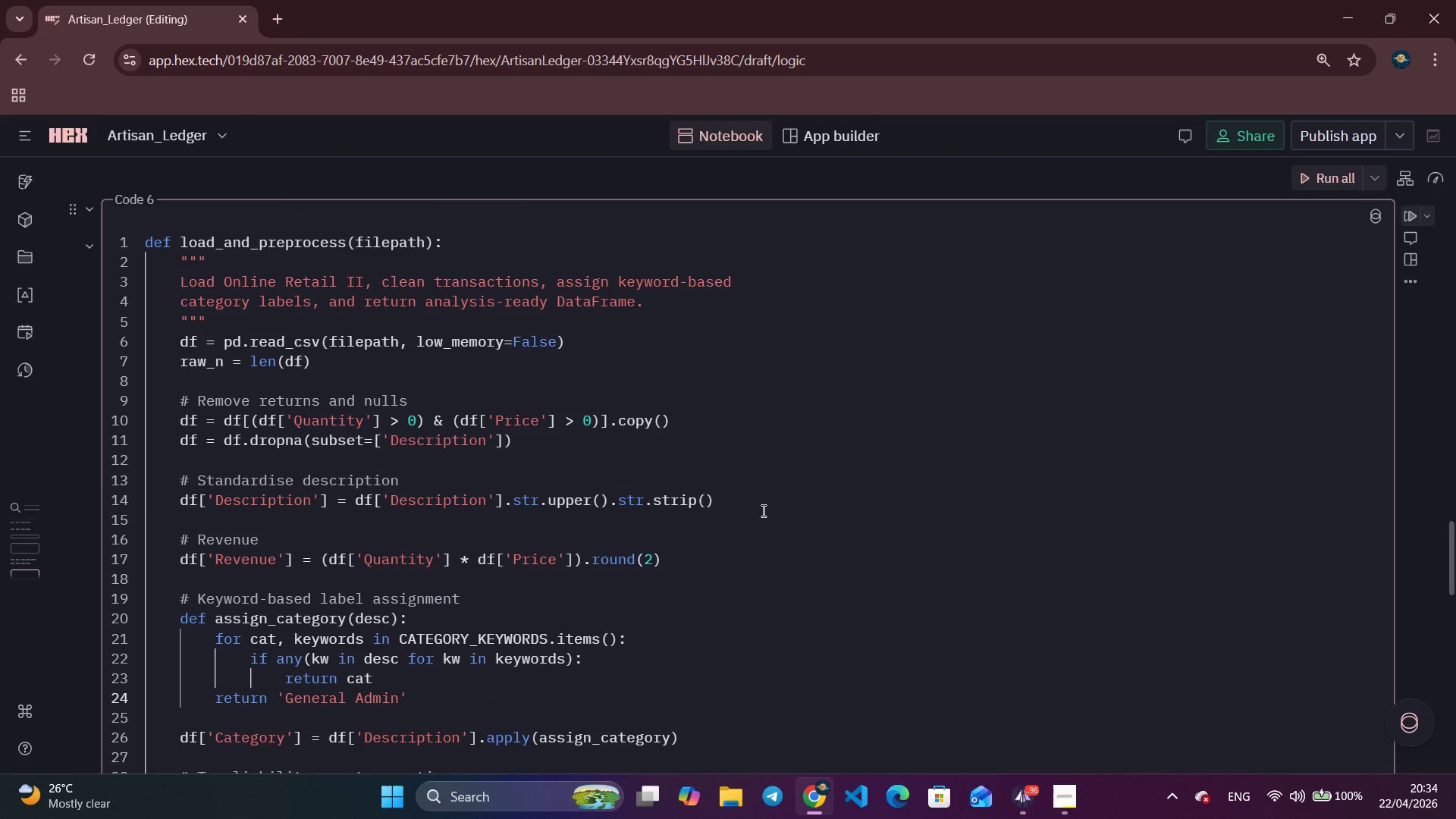 
left_click([762, 510])
 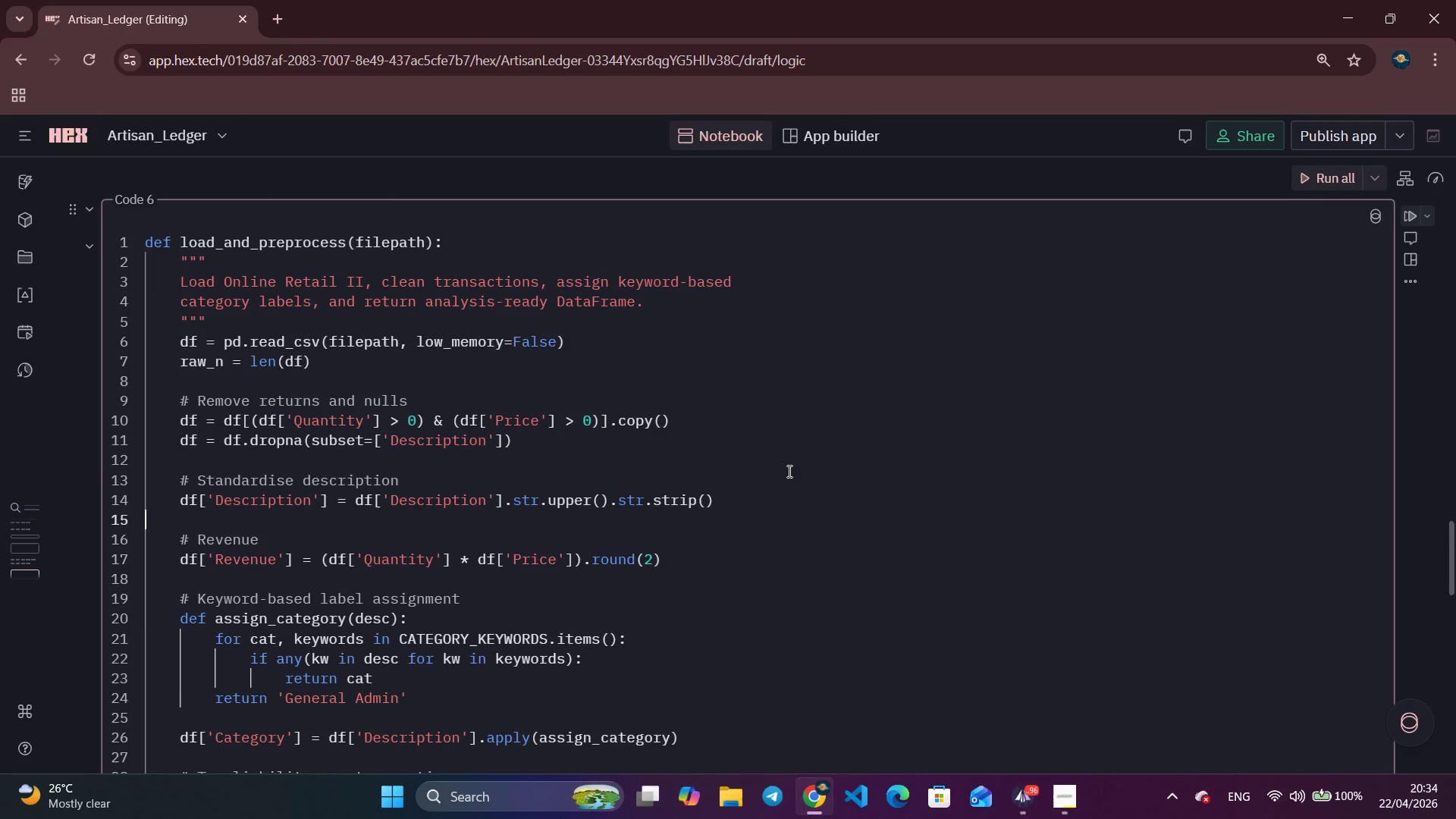 
scroll: coordinate [761, 511], scroll_direction: up, amount: 2.0
 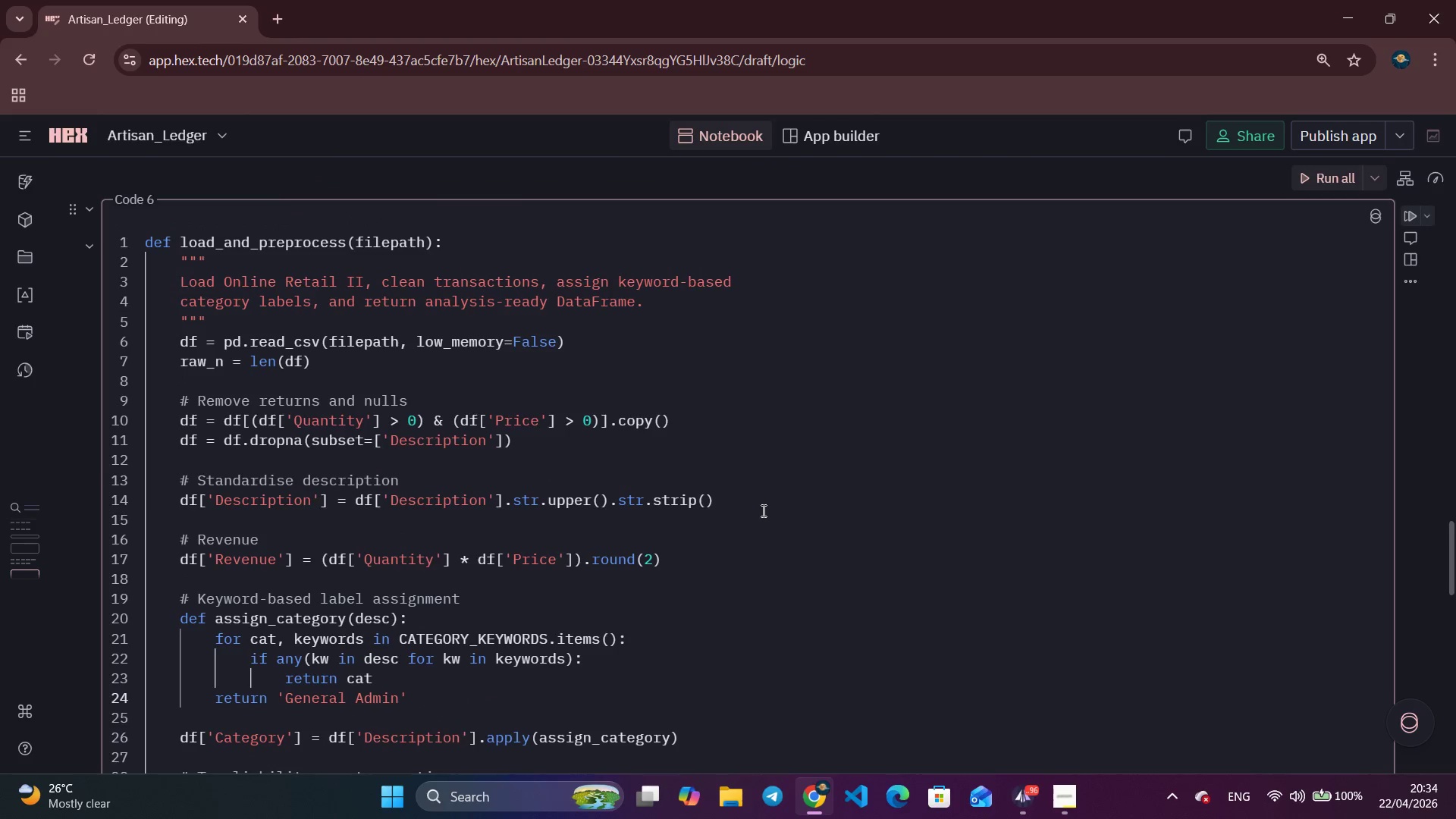 
left_click_drag(start_coordinate=[780, 464], to_coordinate=[435, 413])
 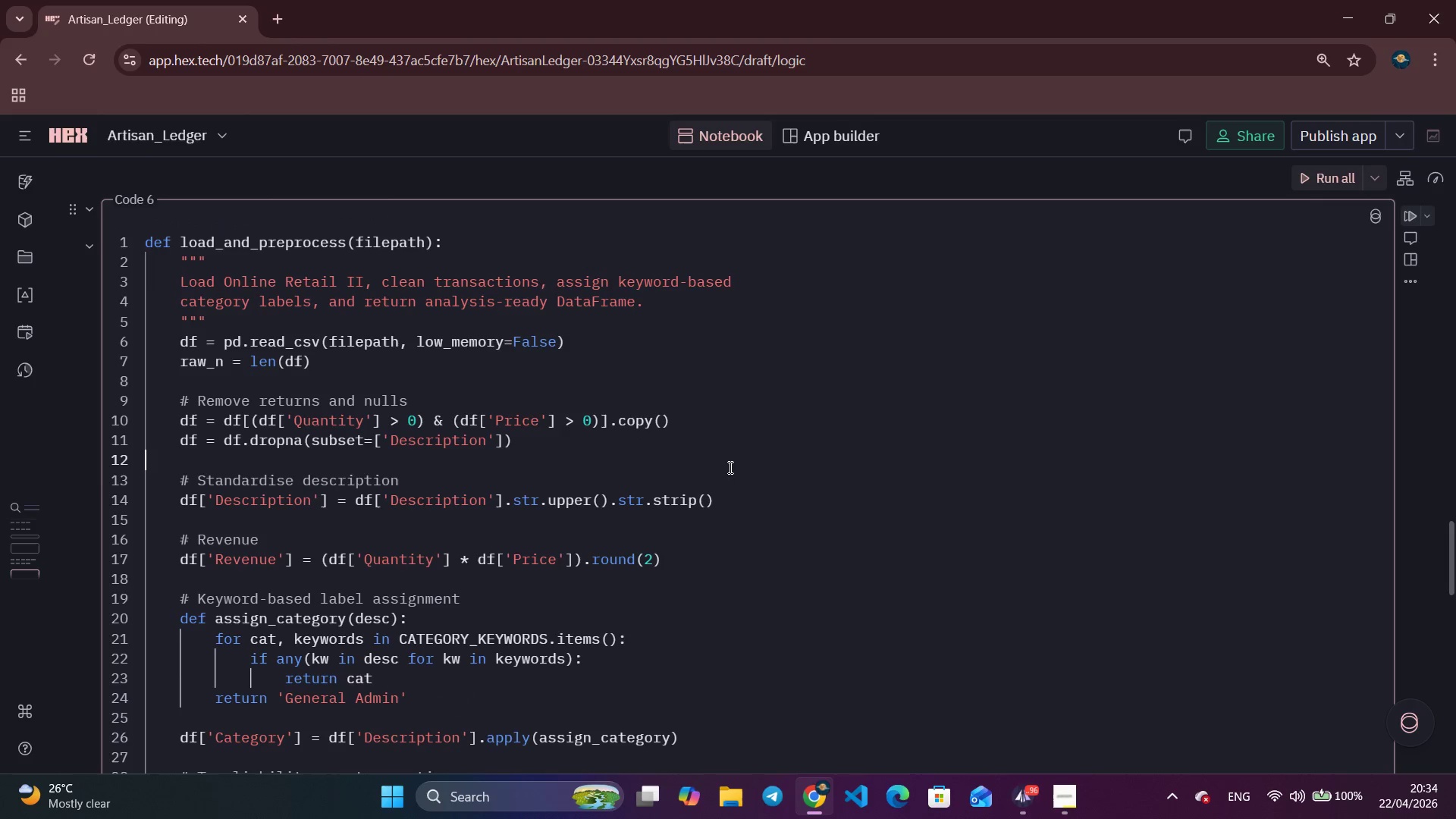 
scroll: coordinate [838, 518], scroll_direction: down, amount: 12.0
 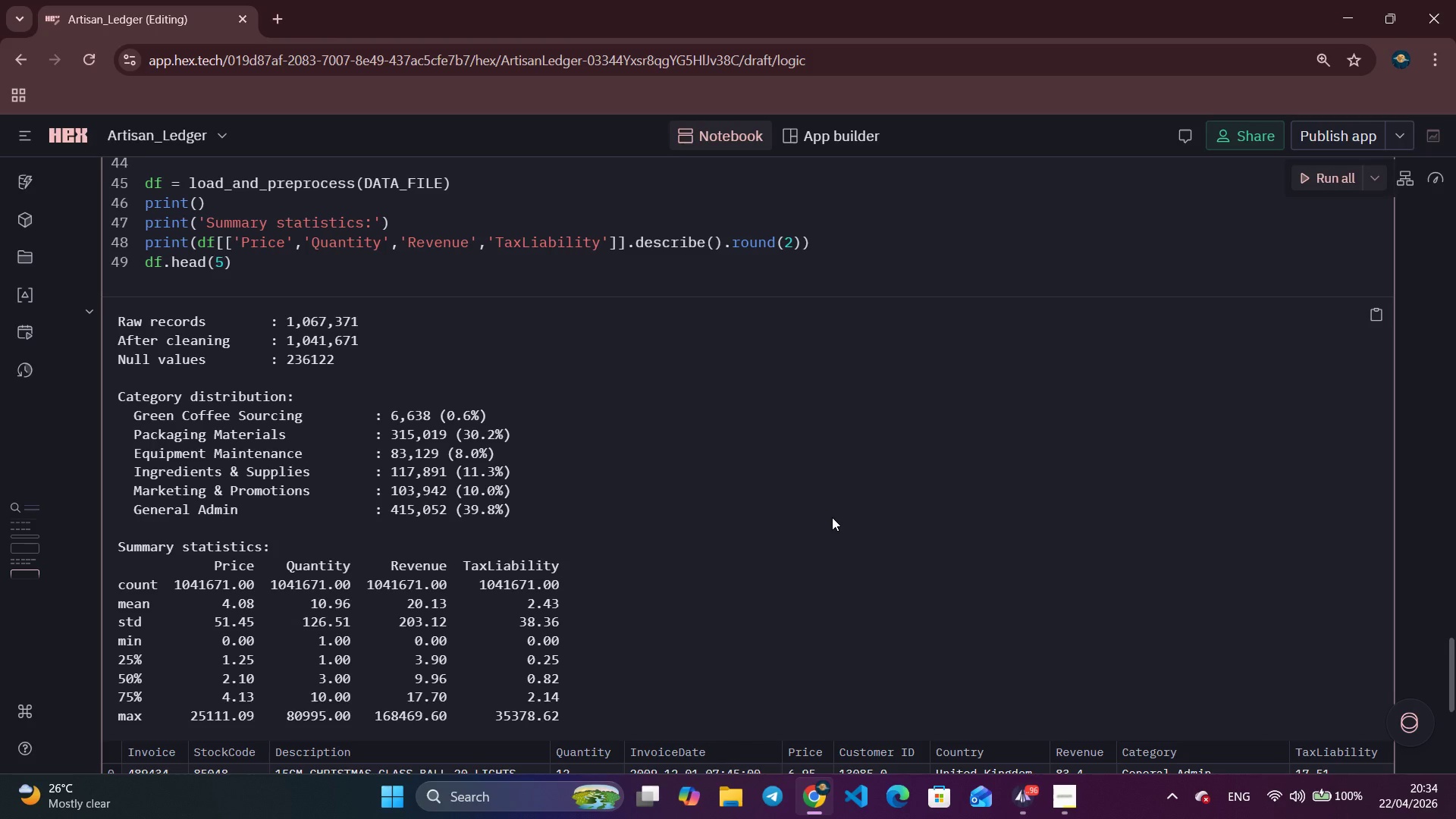 
wait(24.89)
 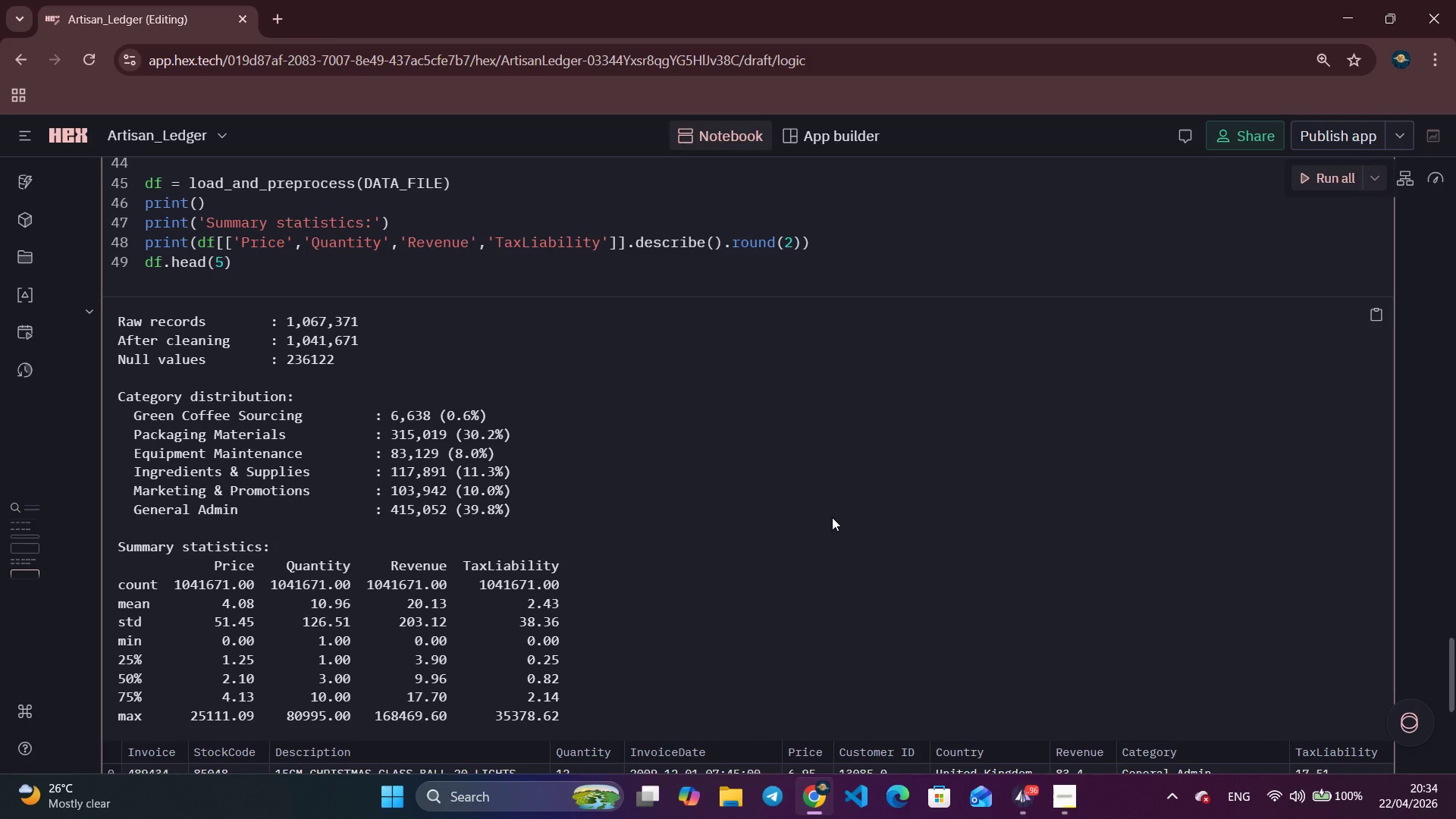 
scroll: coordinate [771, 623], scroll_direction: down, amount: 1.0
 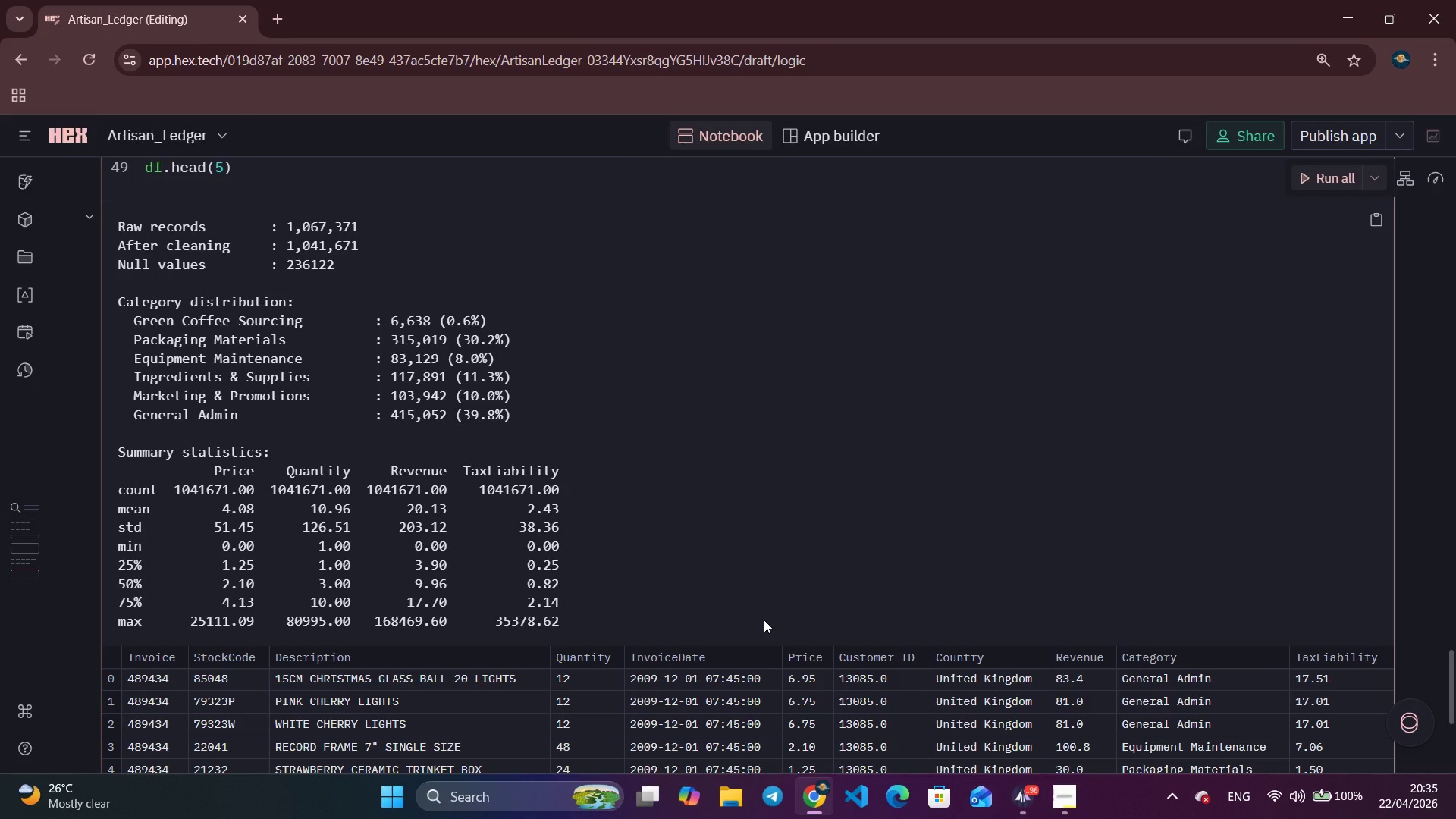 
wait(10.54)
 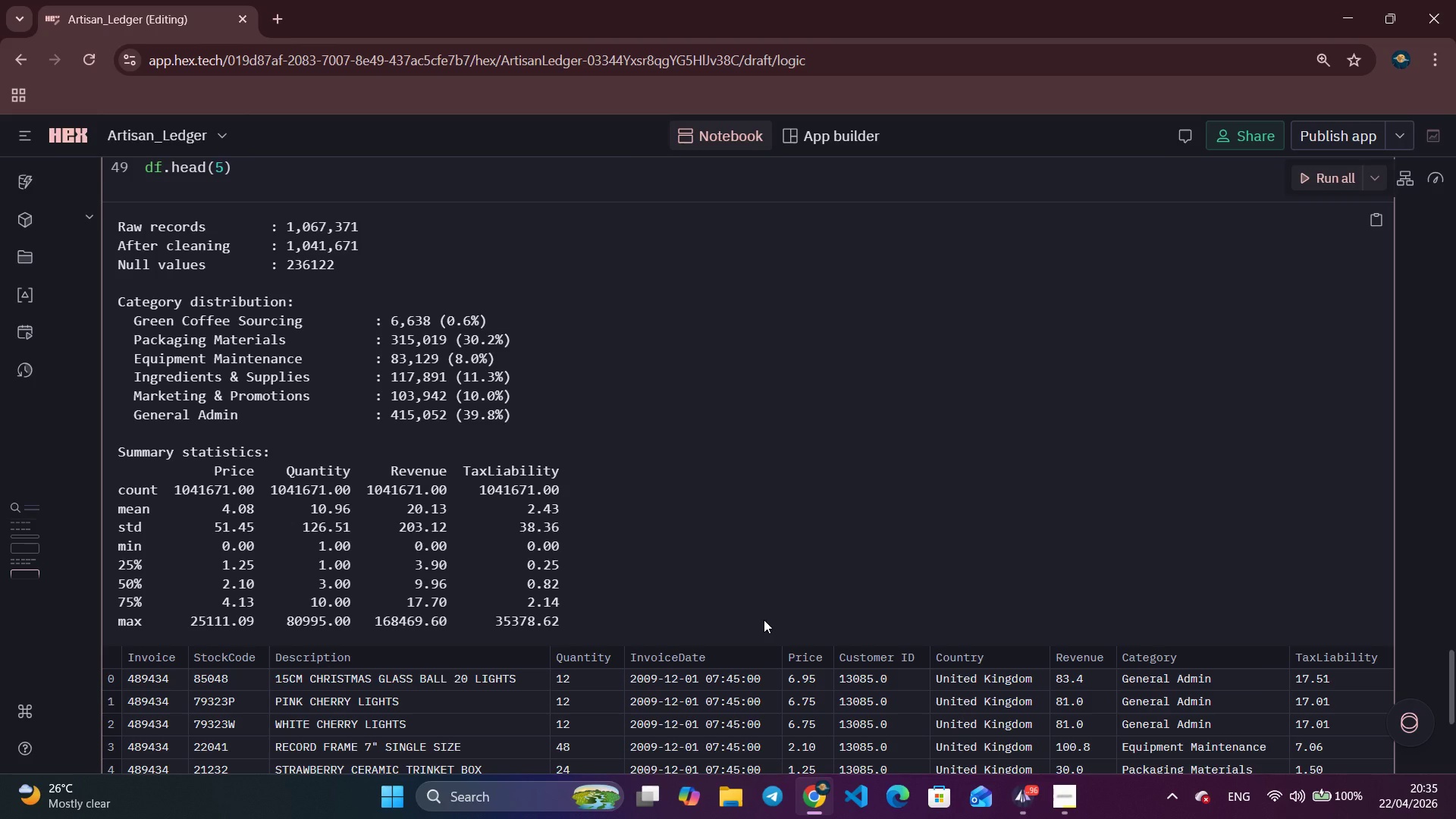 
left_click([371, 116])
 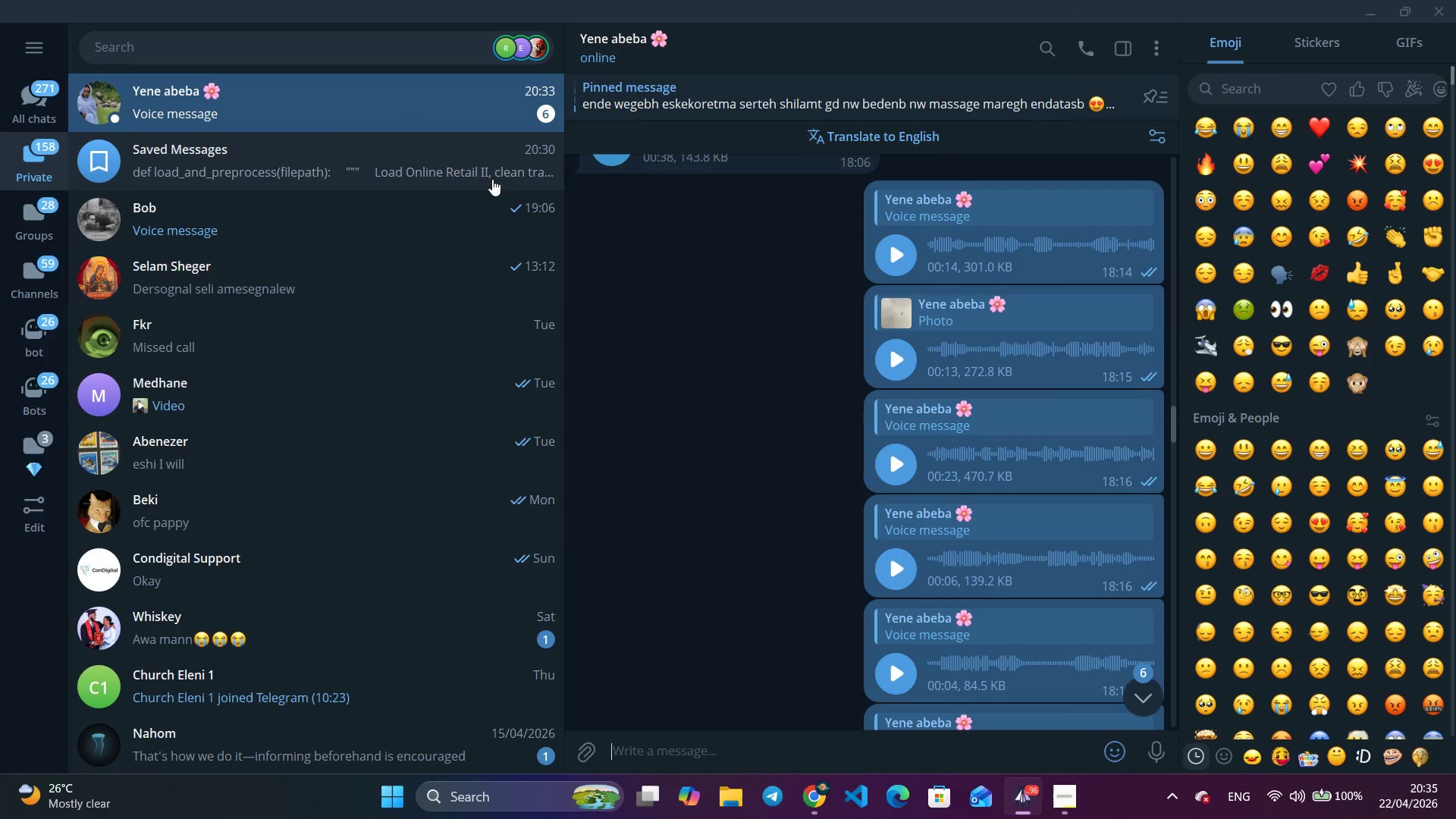 
scroll: coordinate [729, 450], scroll_direction: down, amount: 23.0
 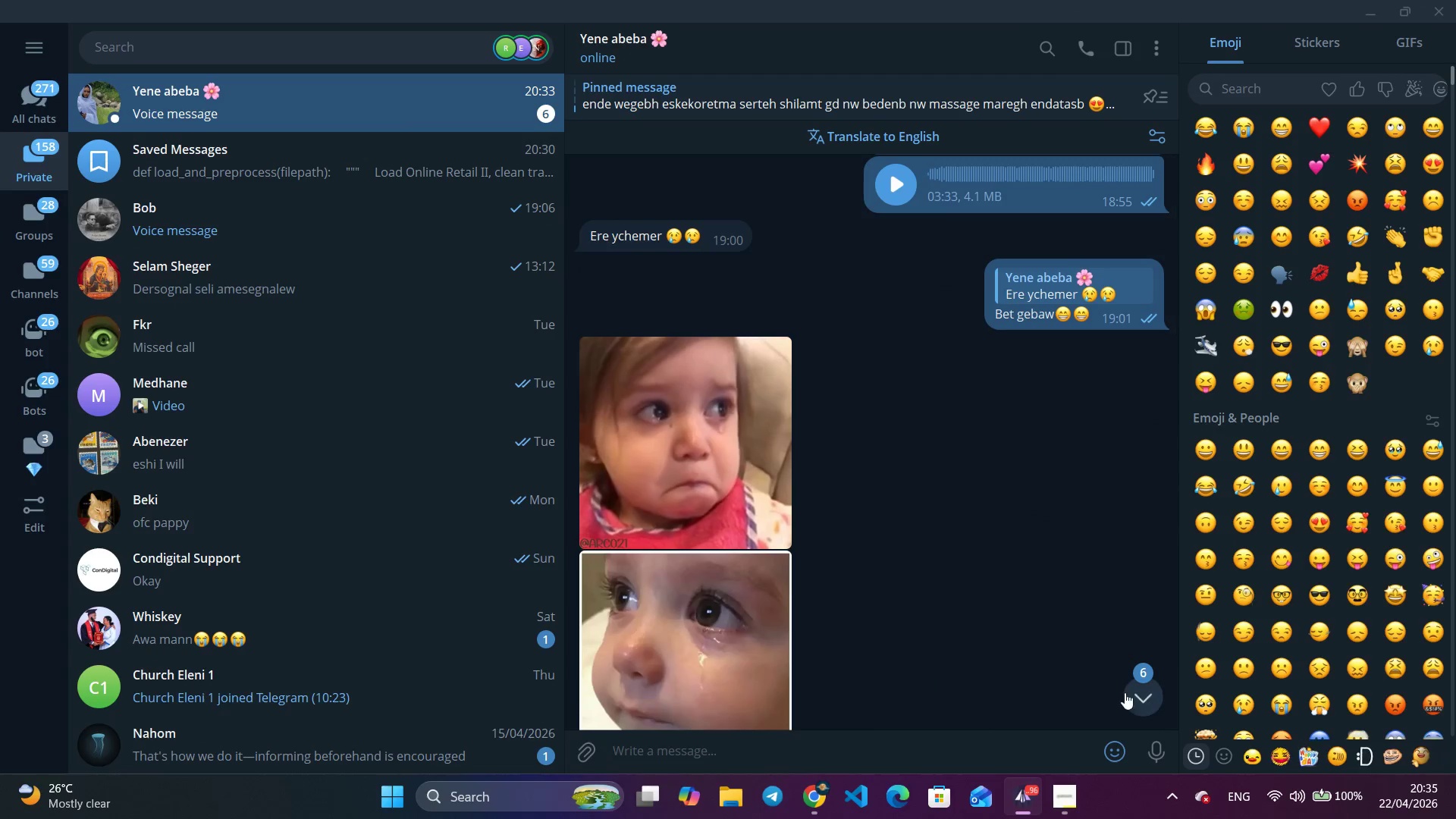 
left_click([1135, 695])
 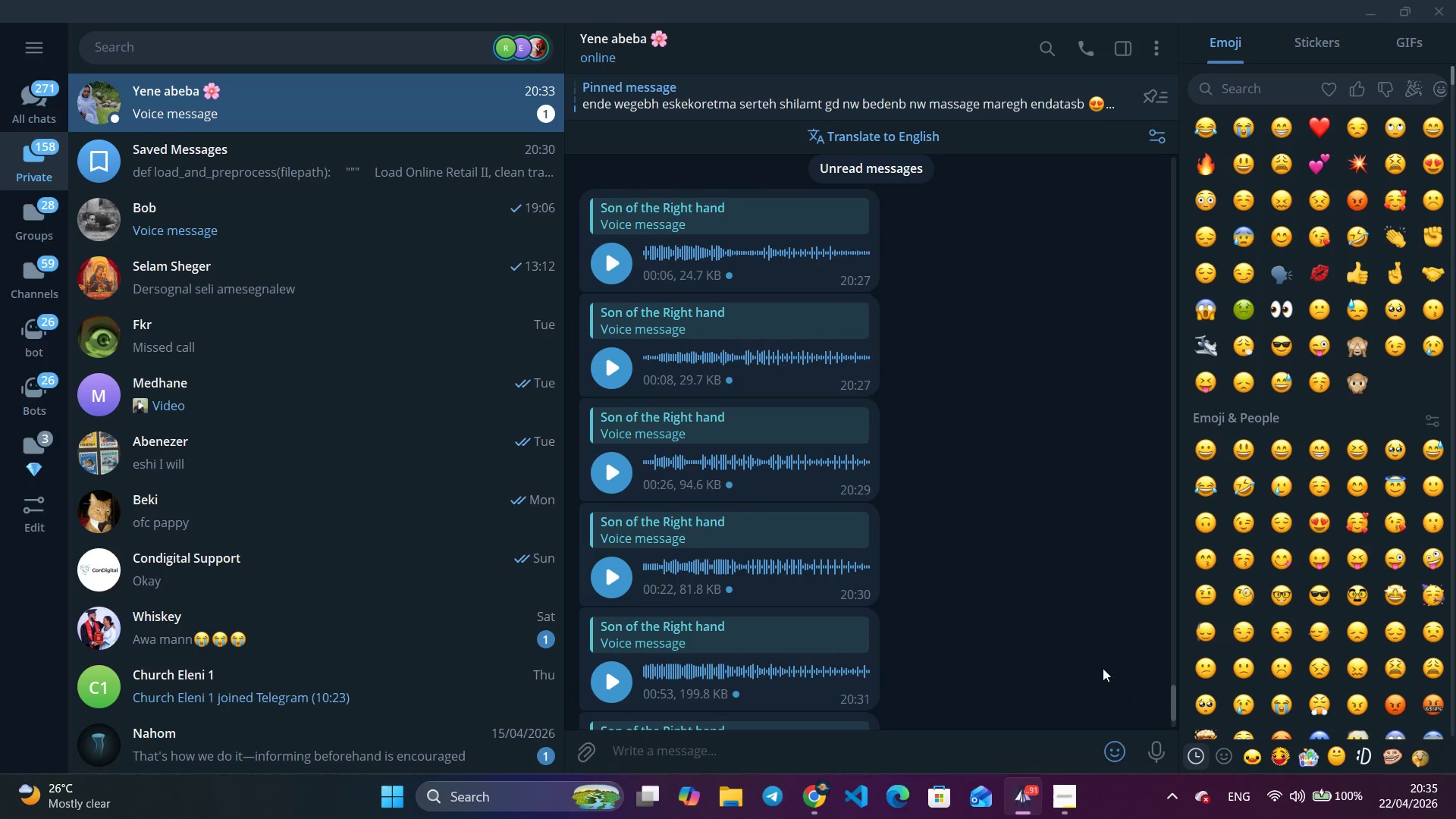 
mouse_move([885, 615])
 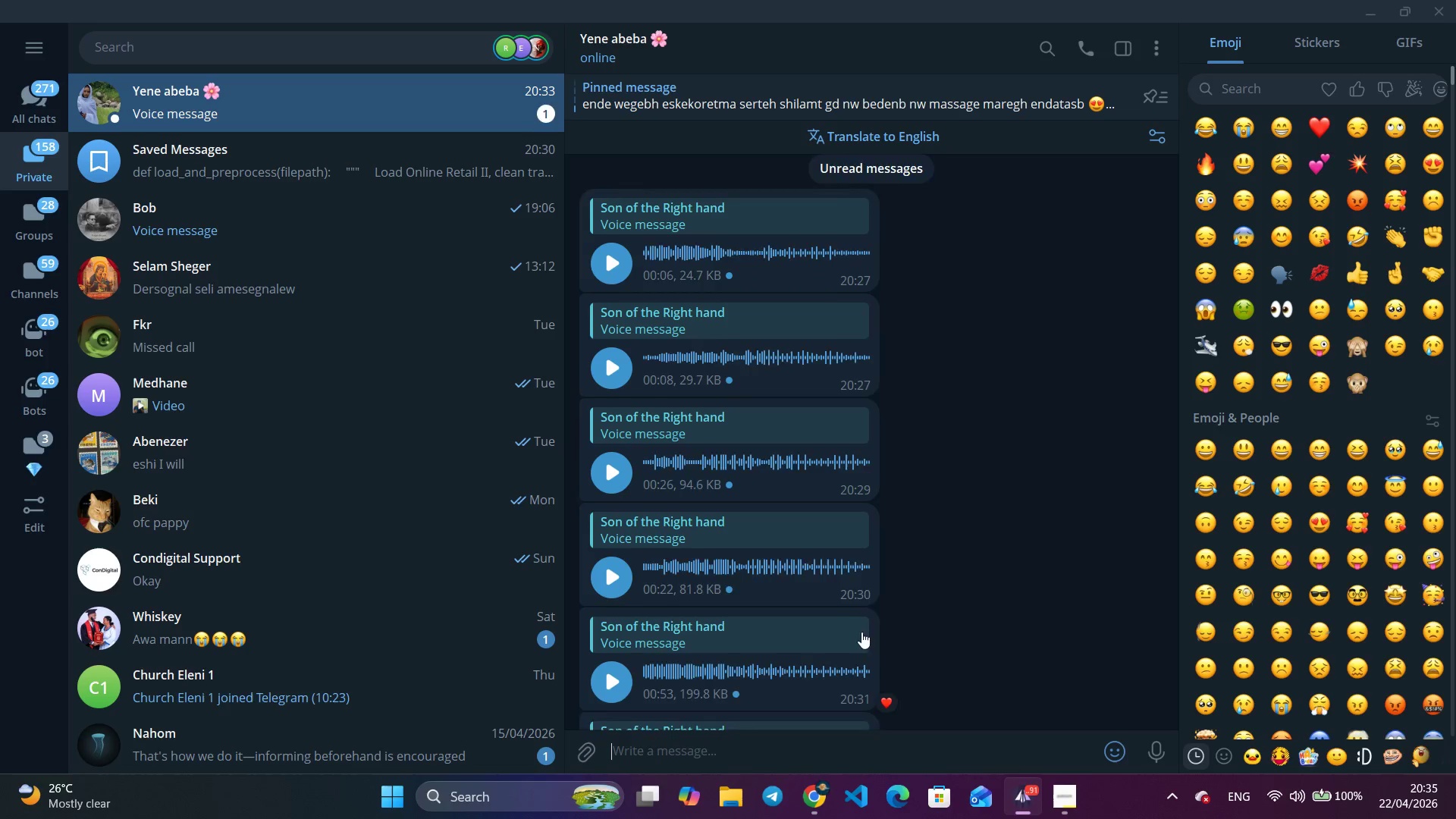 
scroll: coordinate [885, 631], scroll_direction: down, amount: 7.0
 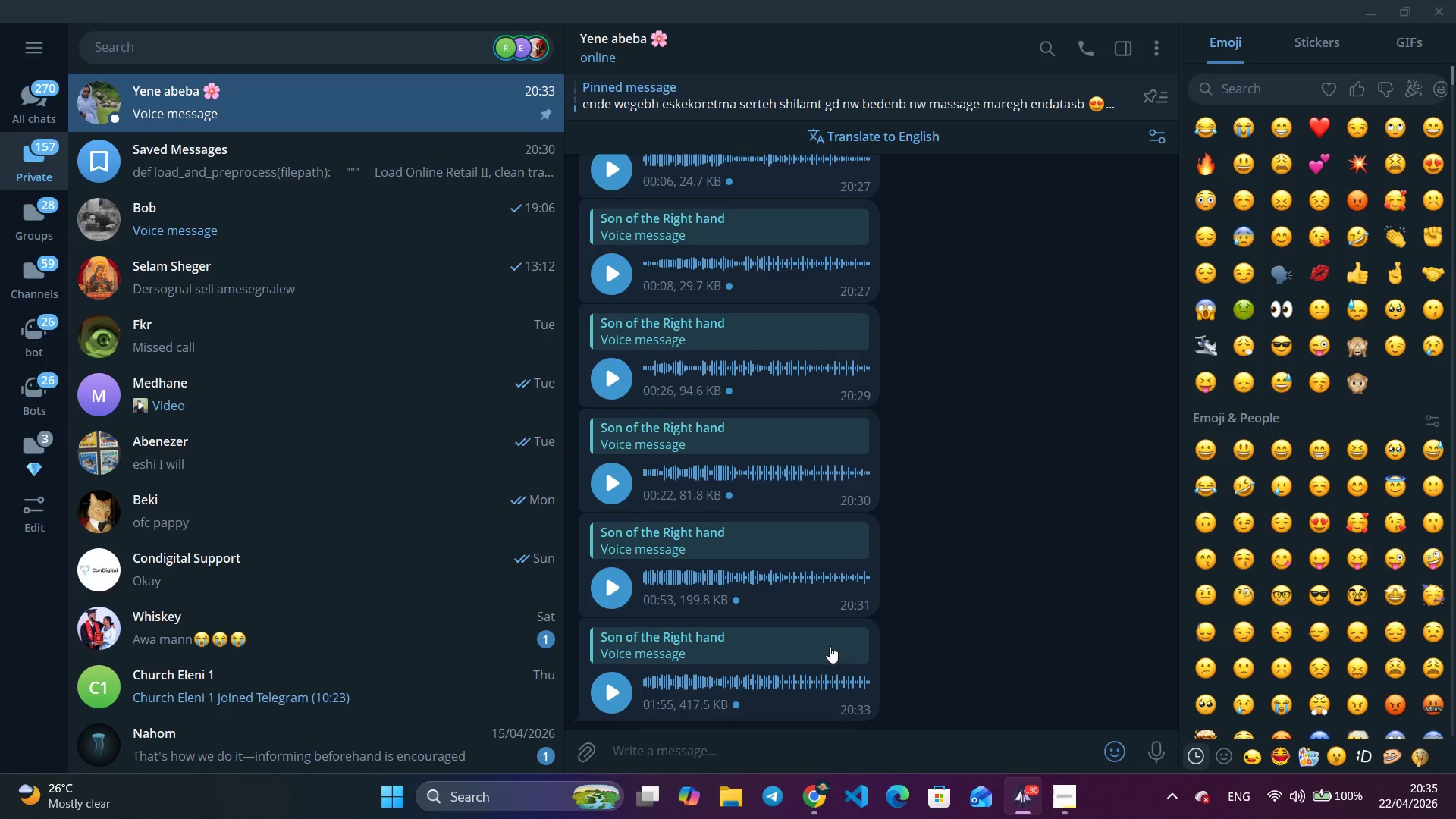 
left_click([772, 646])
 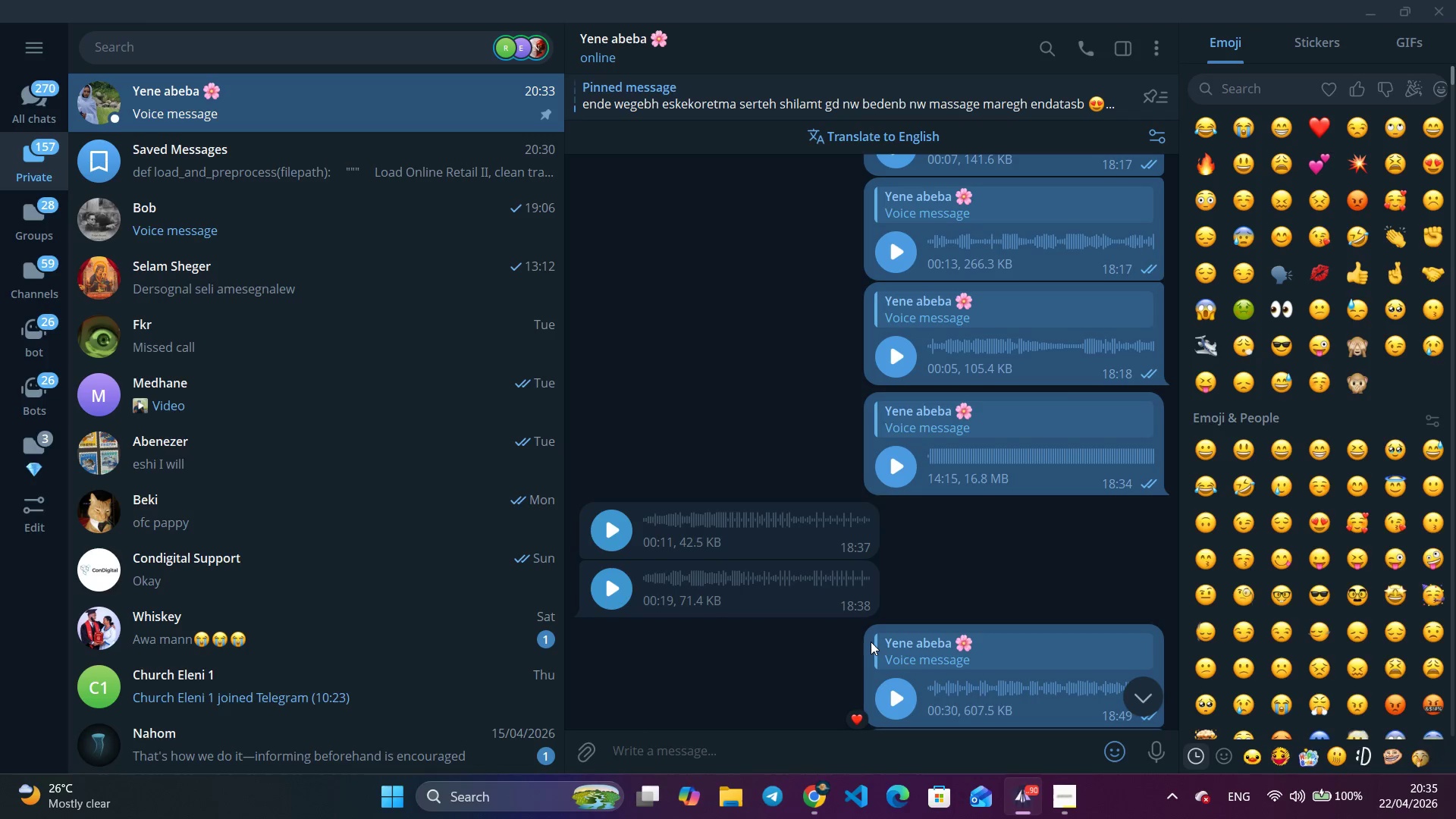 
double_click([772, 646])
 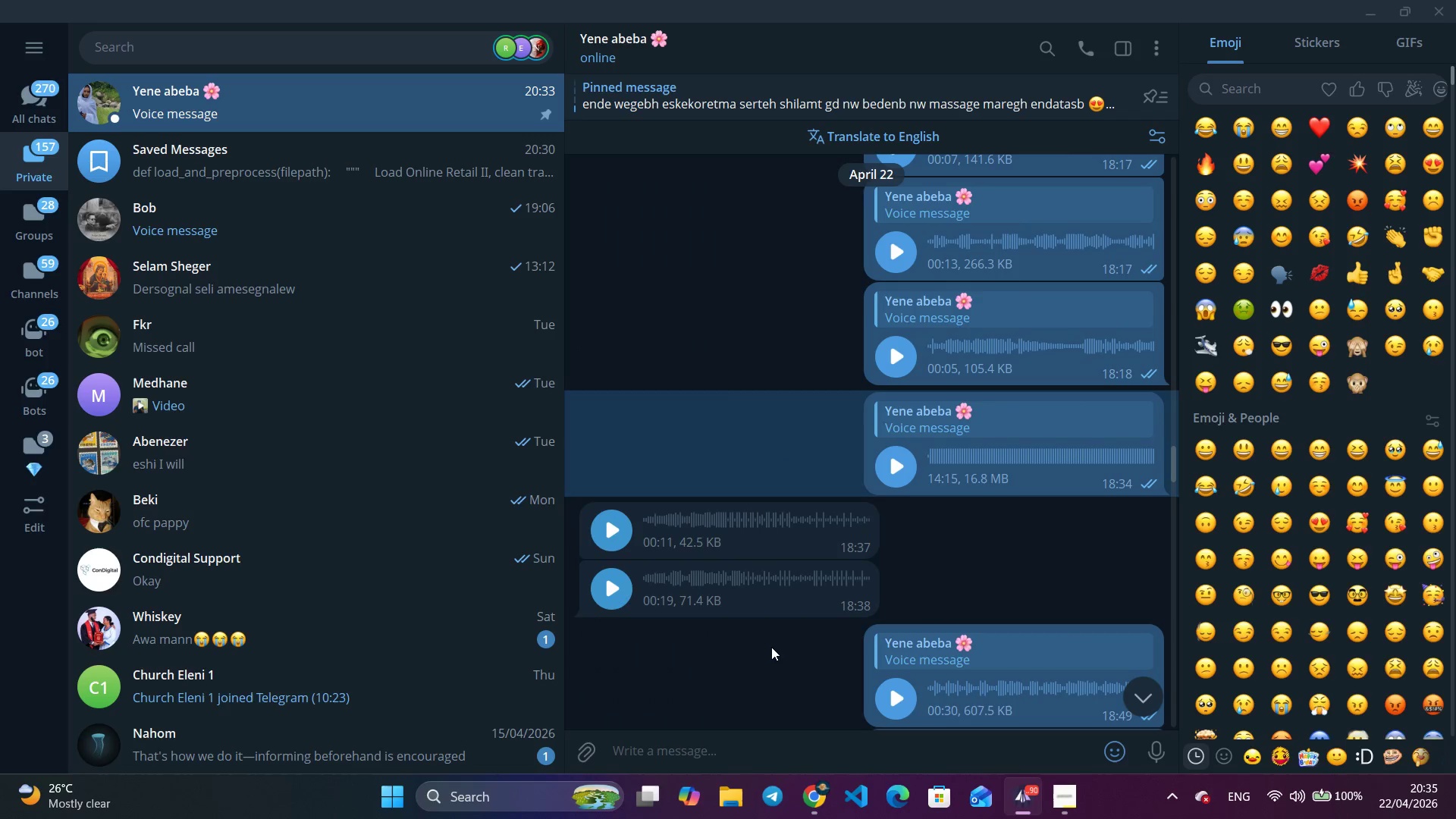 
wait(5.84)
 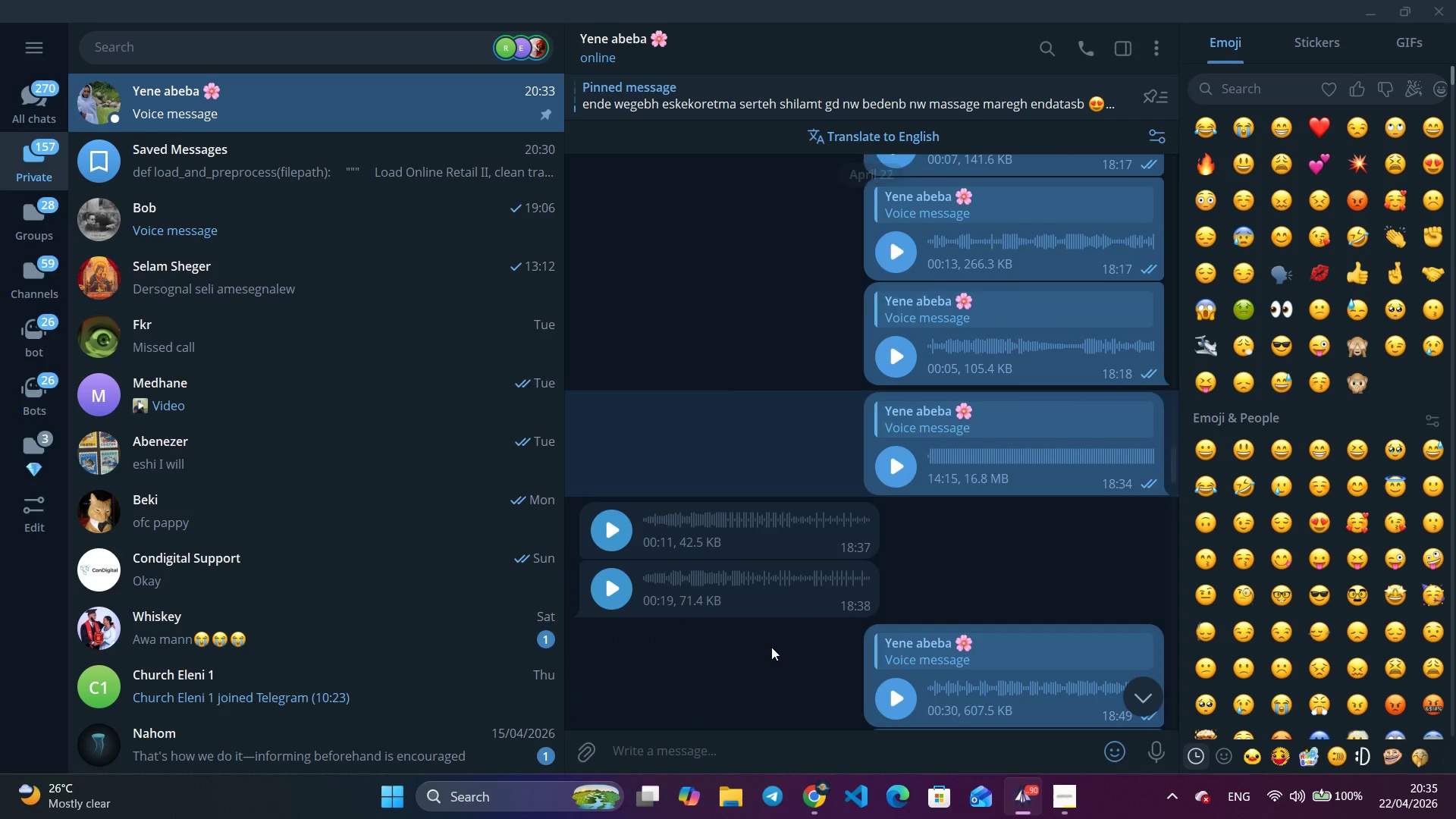 
scroll: coordinate [874, 640], scroll_direction: none, amount: 0.0
 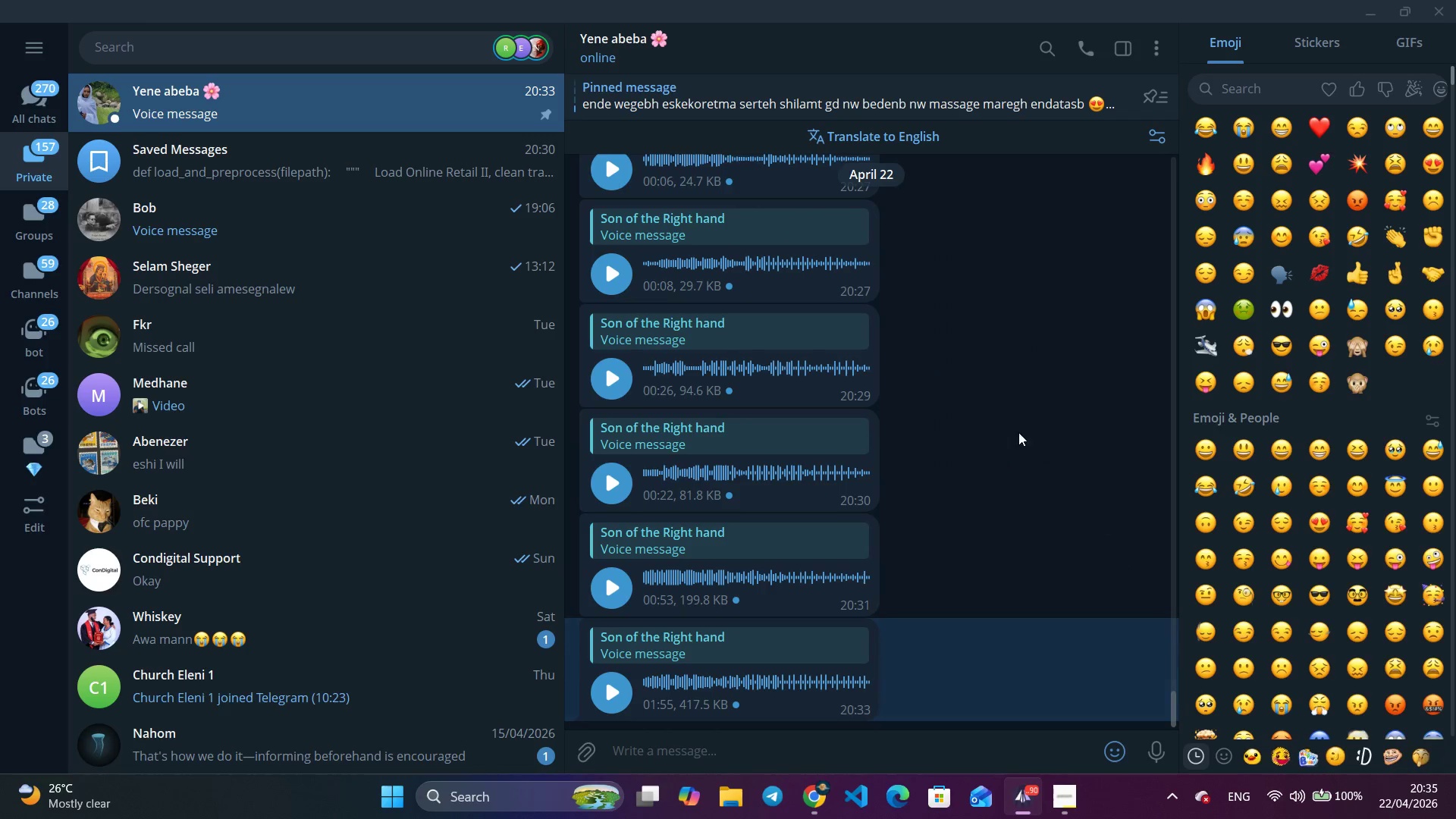 
scroll: coordinate [1005, 503], scroll_direction: down, amount: 6.0
 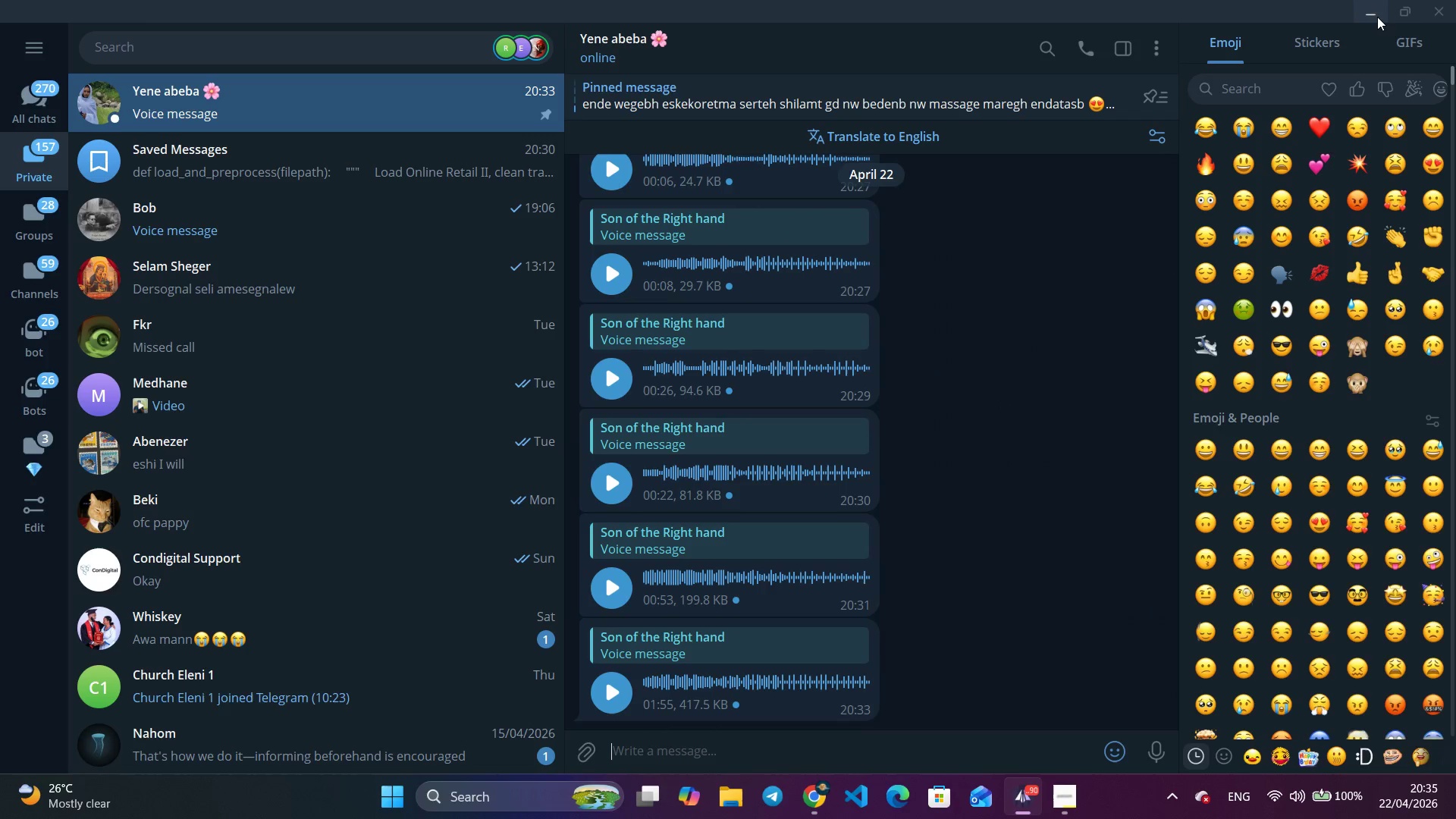 
left_click([1378, 16])
 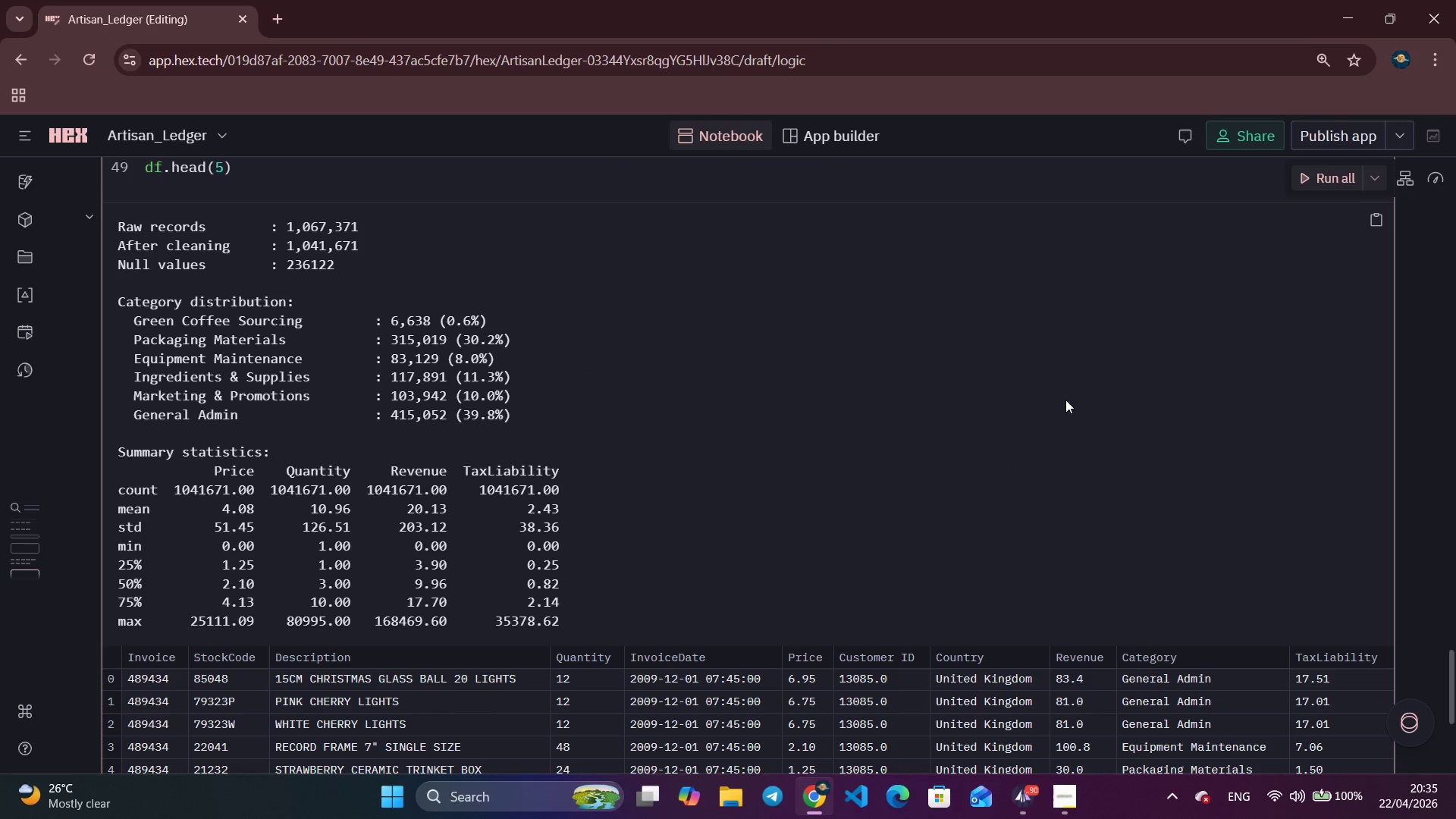 
scroll: coordinate [862, 491], scroll_direction: down, amount: 4.0
 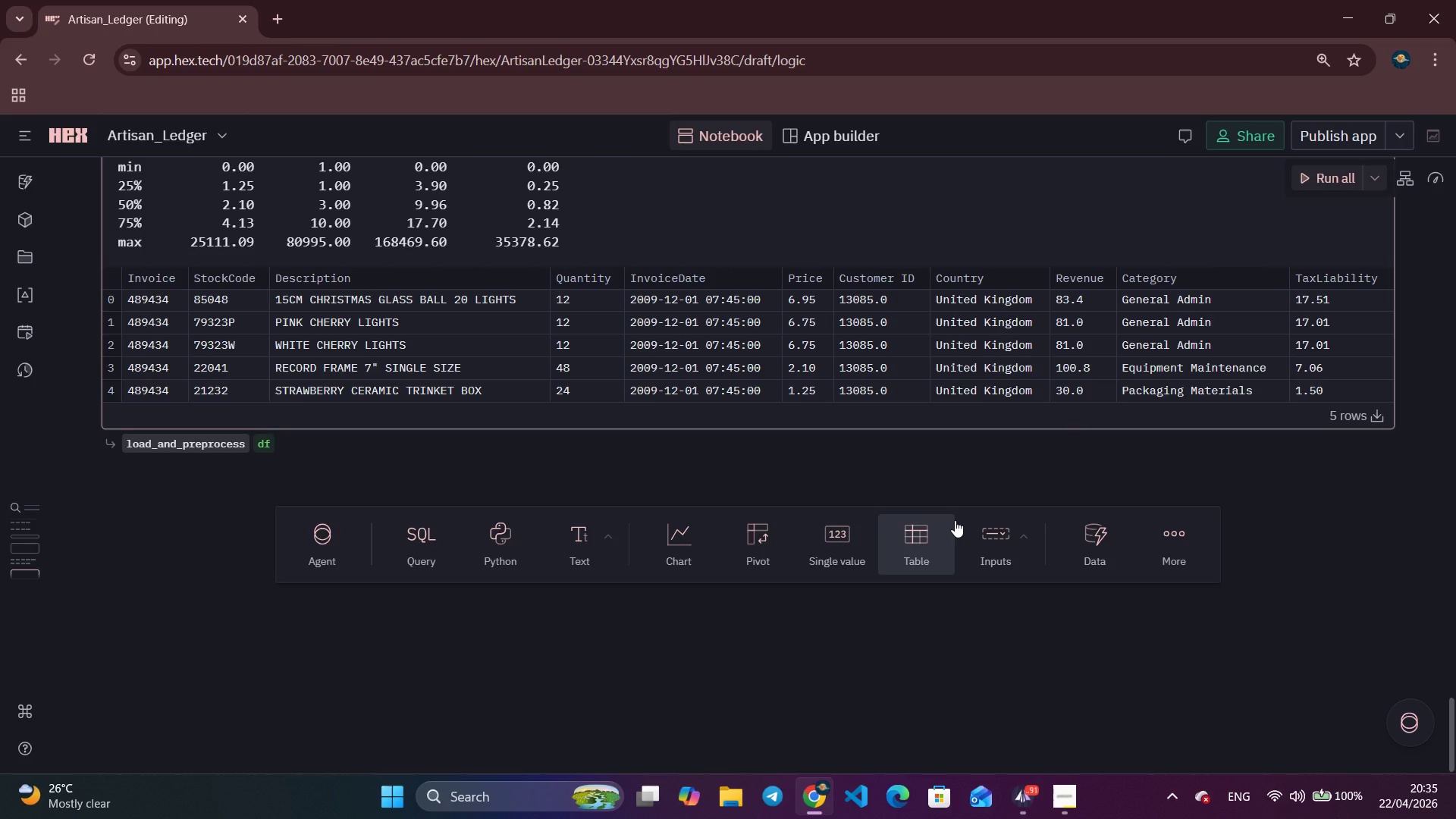 
wait(20.24)
 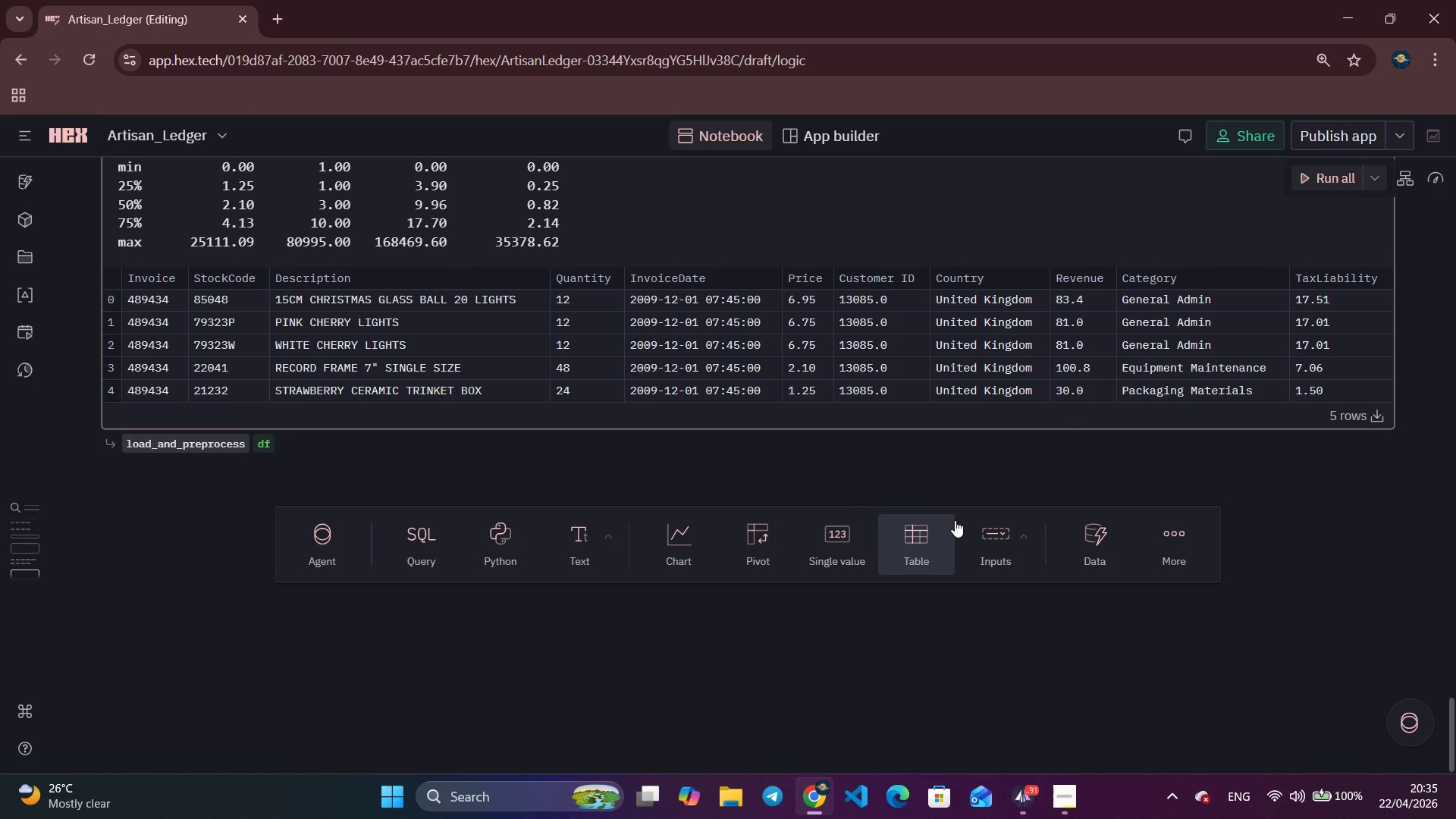 
scroll: coordinate [955, 520], scroll_direction: up, amount: 2.0
 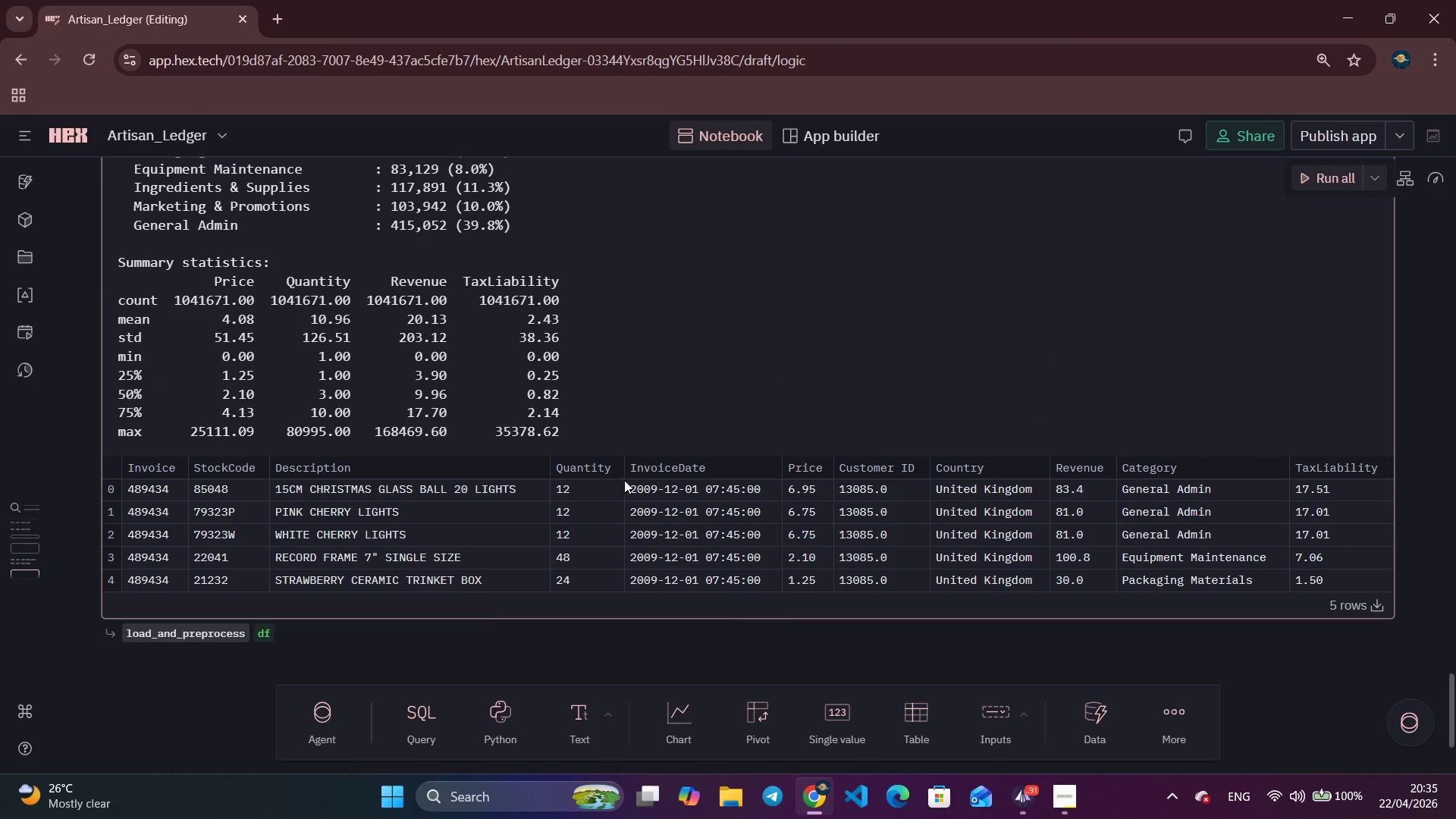 
left_click_drag(start_coordinate=[803, 505], to_coordinate=[618, 538])
 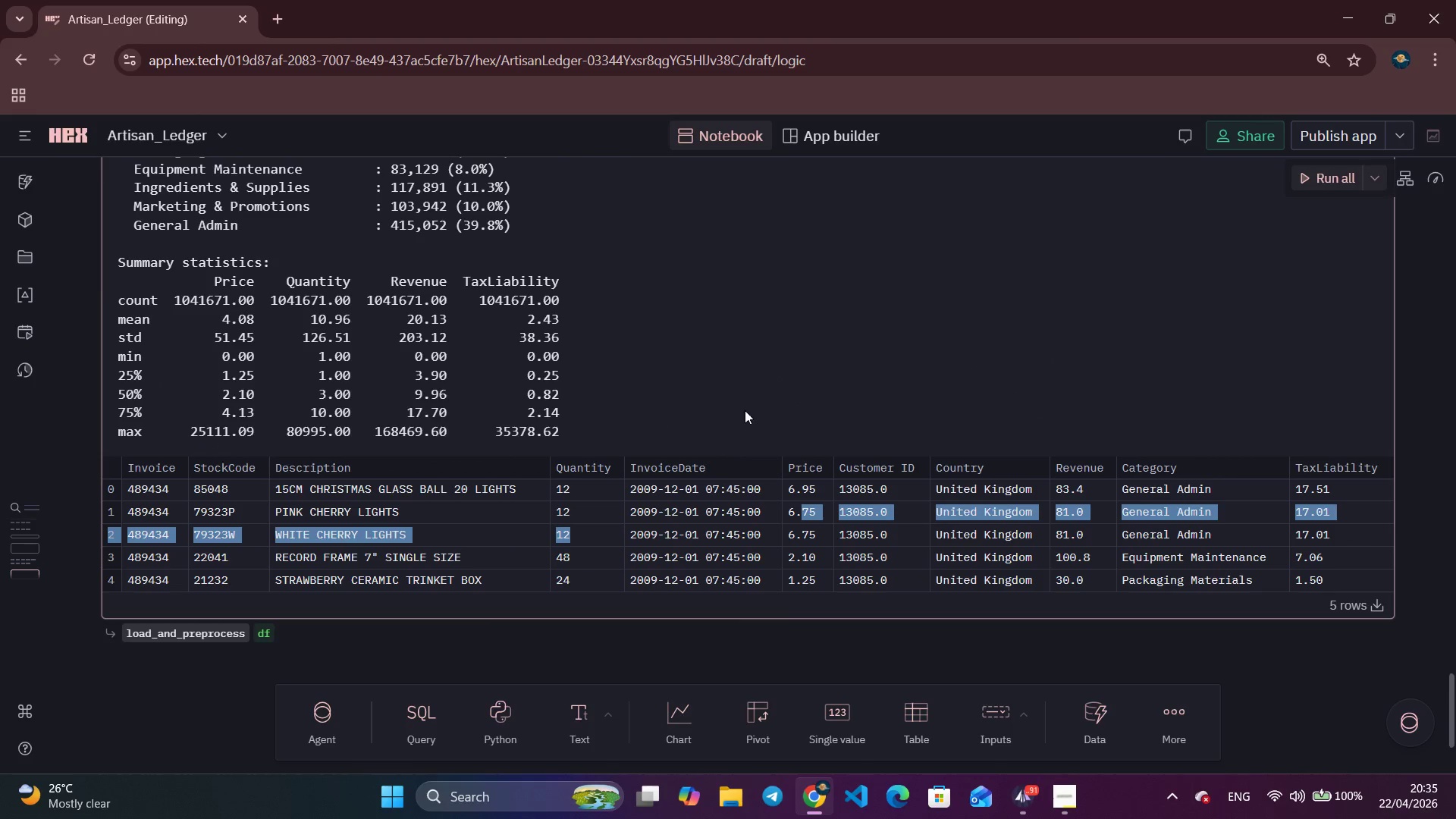 
left_click([751, 400])
 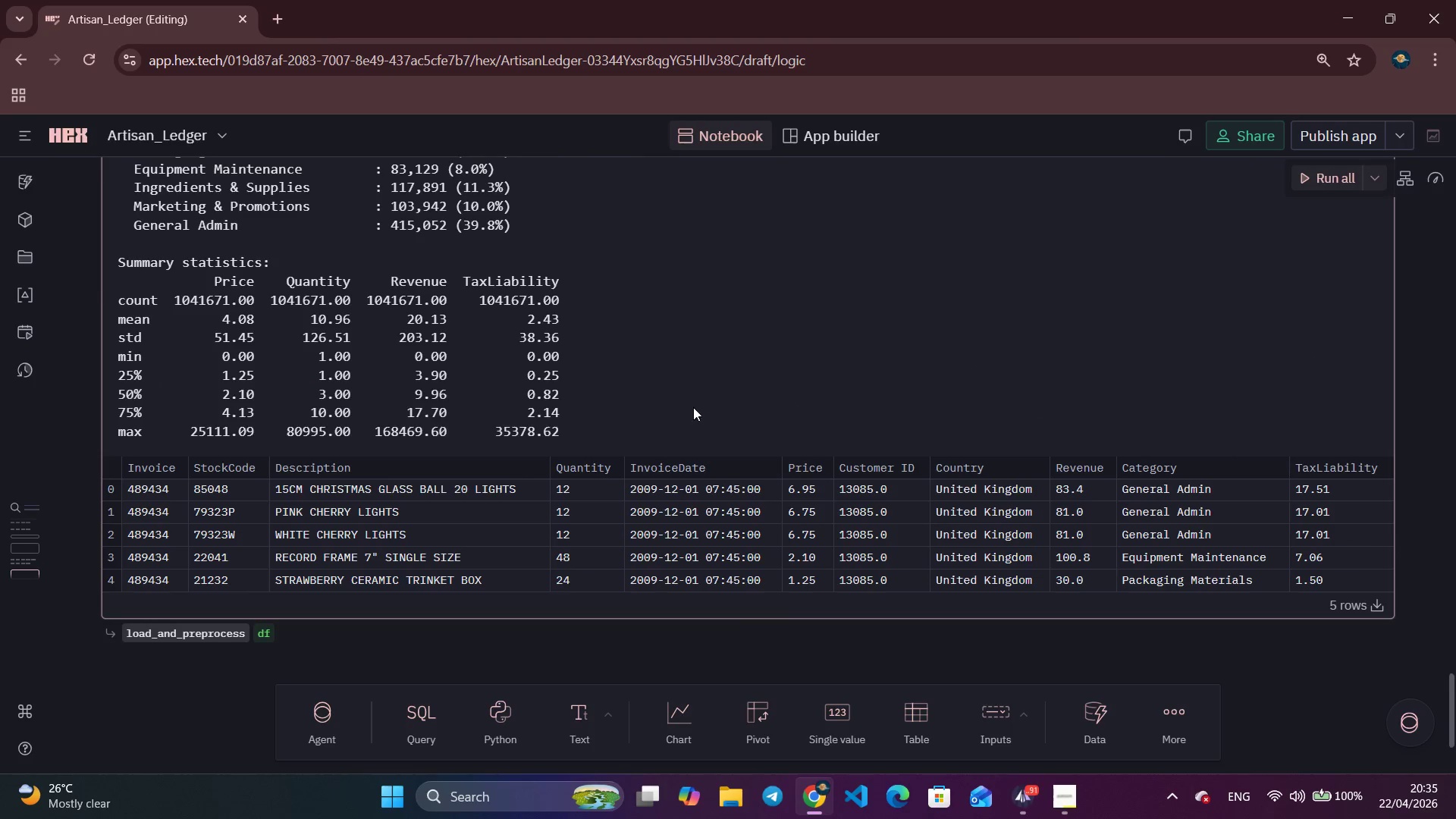 
left_click_drag(start_coordinate=[681, 397], to_coordinate=[469, 296])
 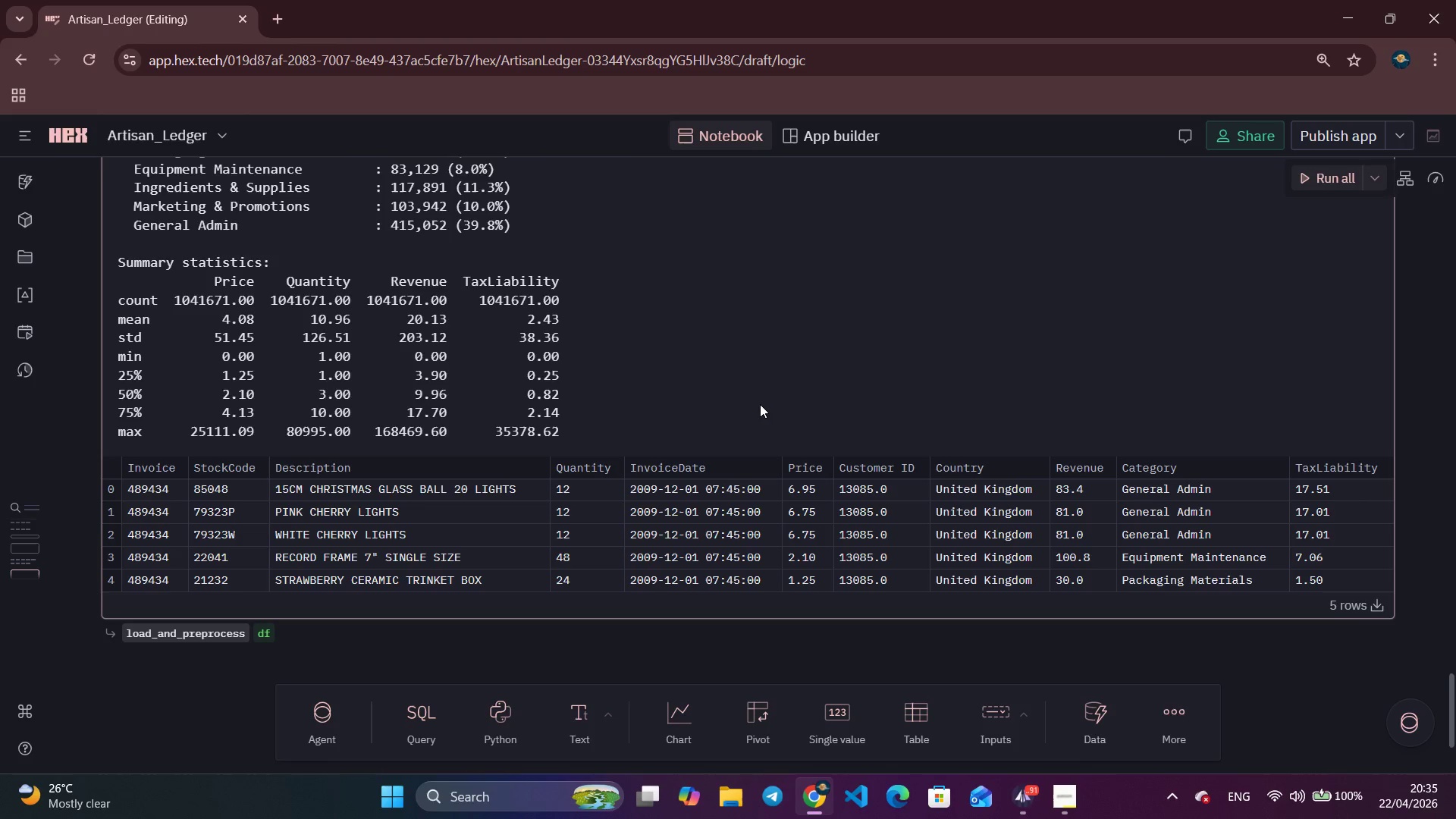 
scroll: coordinate [774, 423], scroll_direction: up, amount: 6.0
 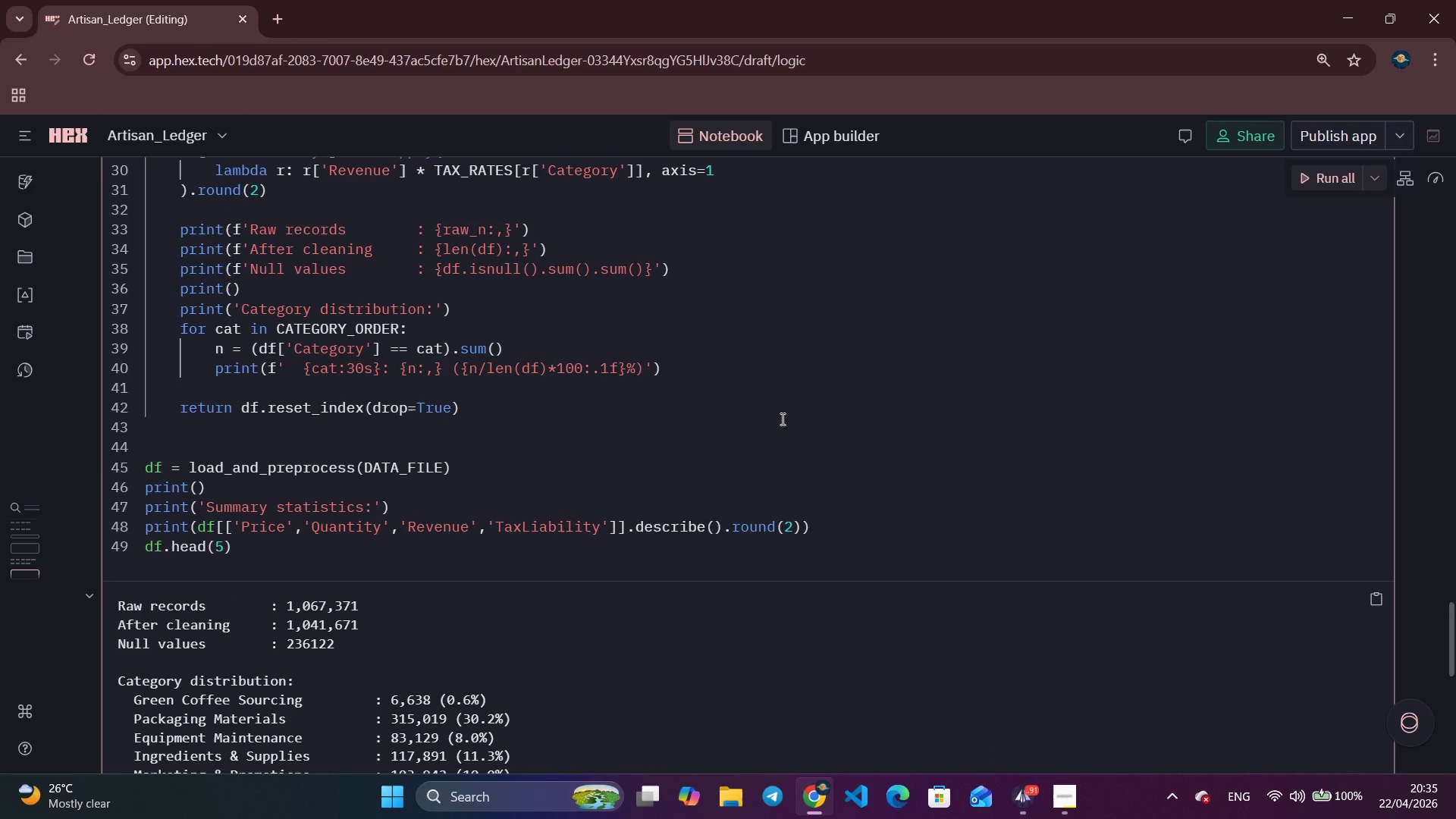 
left_click_drag(start_coordinate=[752, 421], to_coordinate=[576, 297])
 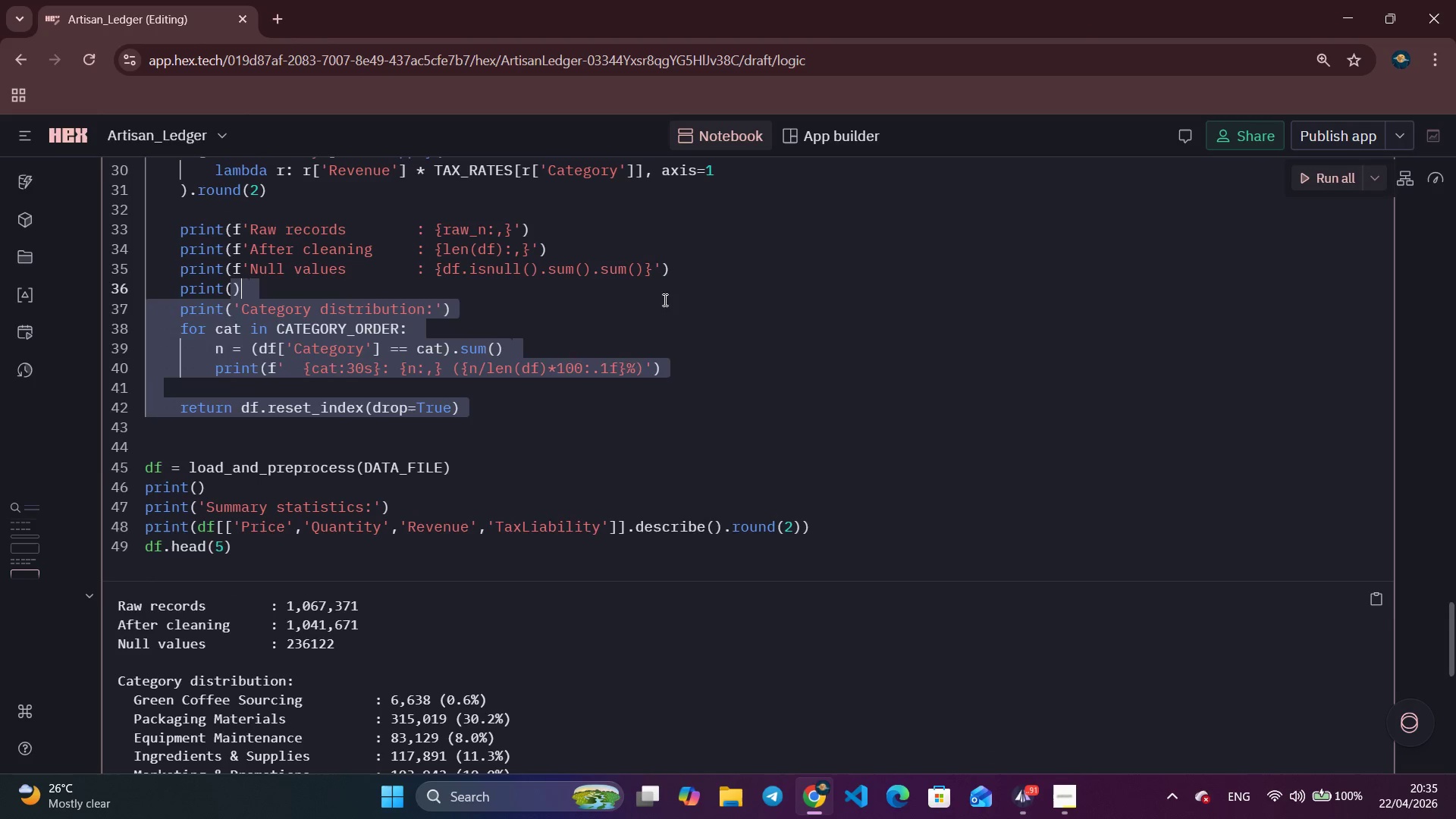 
left_click([683, 312])
 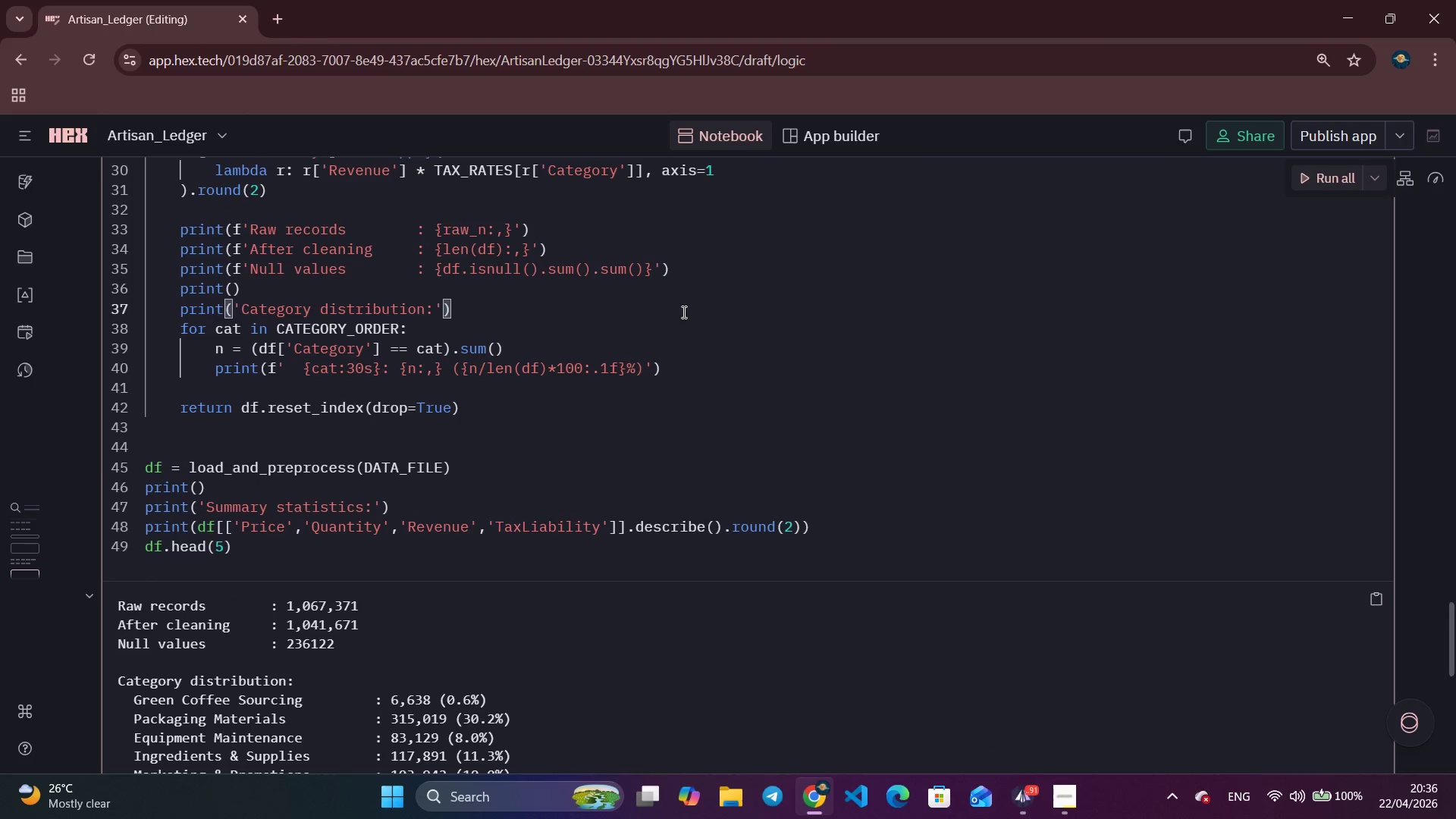 
wait(8.55)
 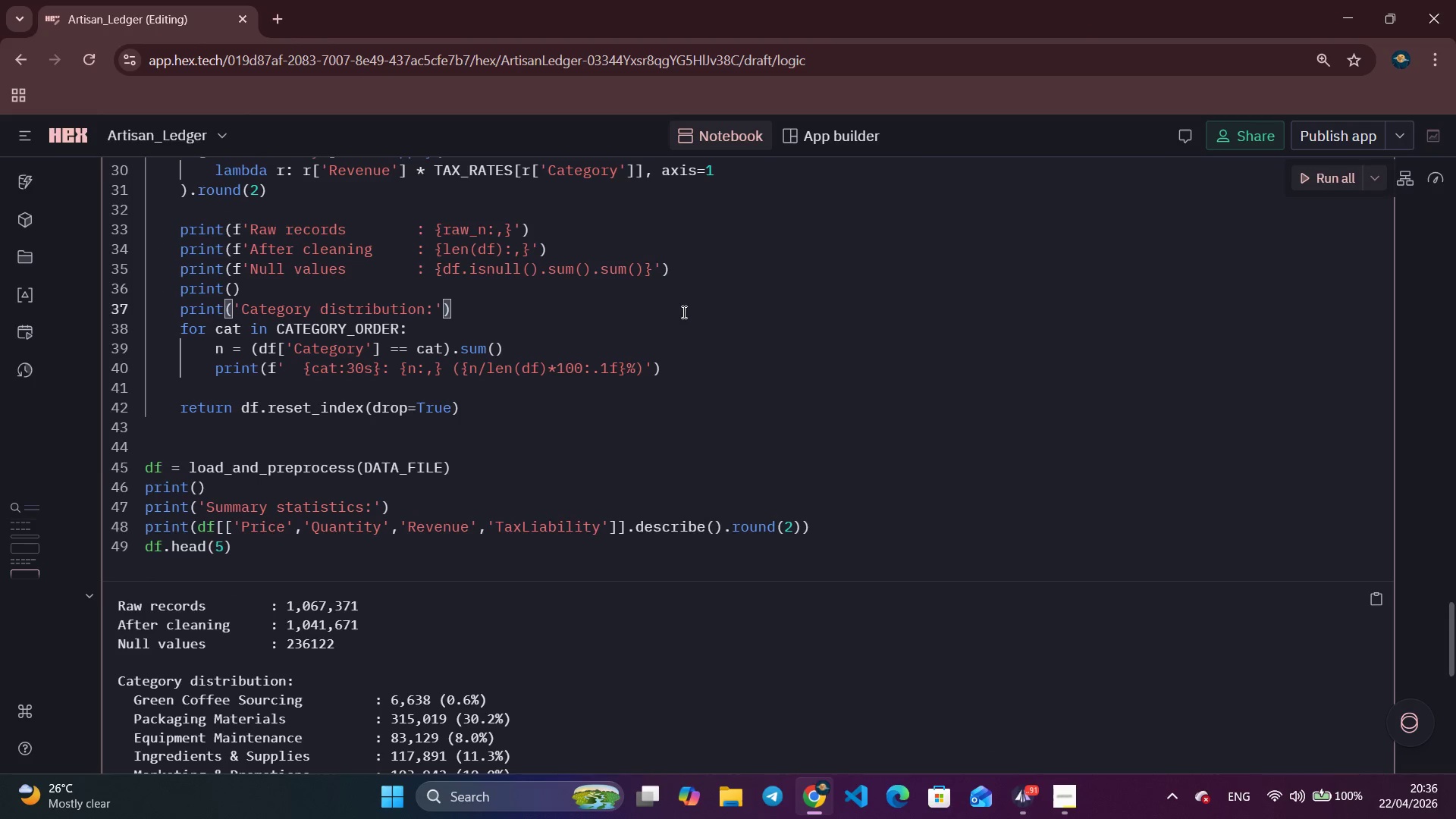 
scroll: coordinate [664, 331], scroll_direction: down, amount: 1.0
 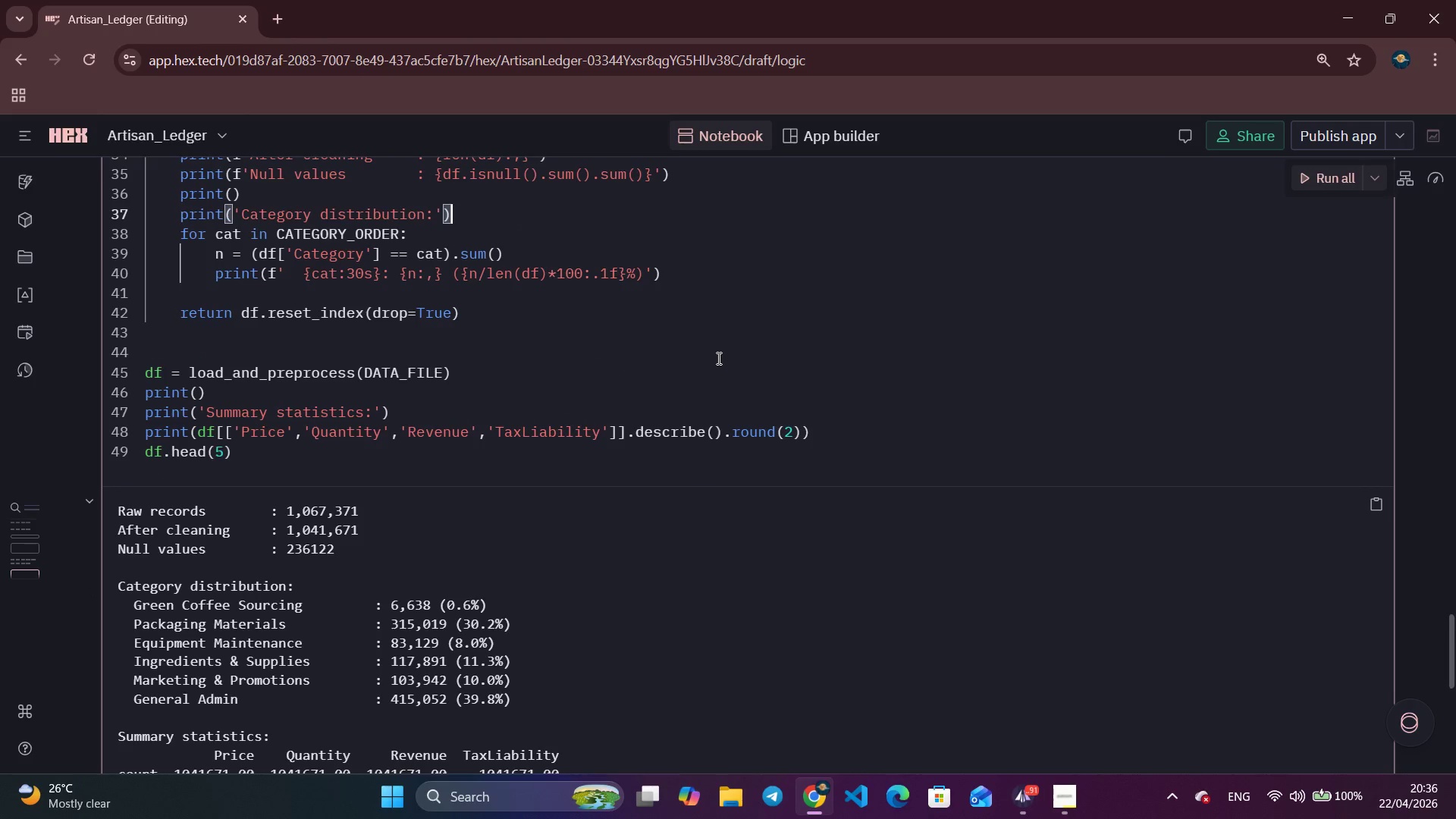 
left_click([687, 372])
 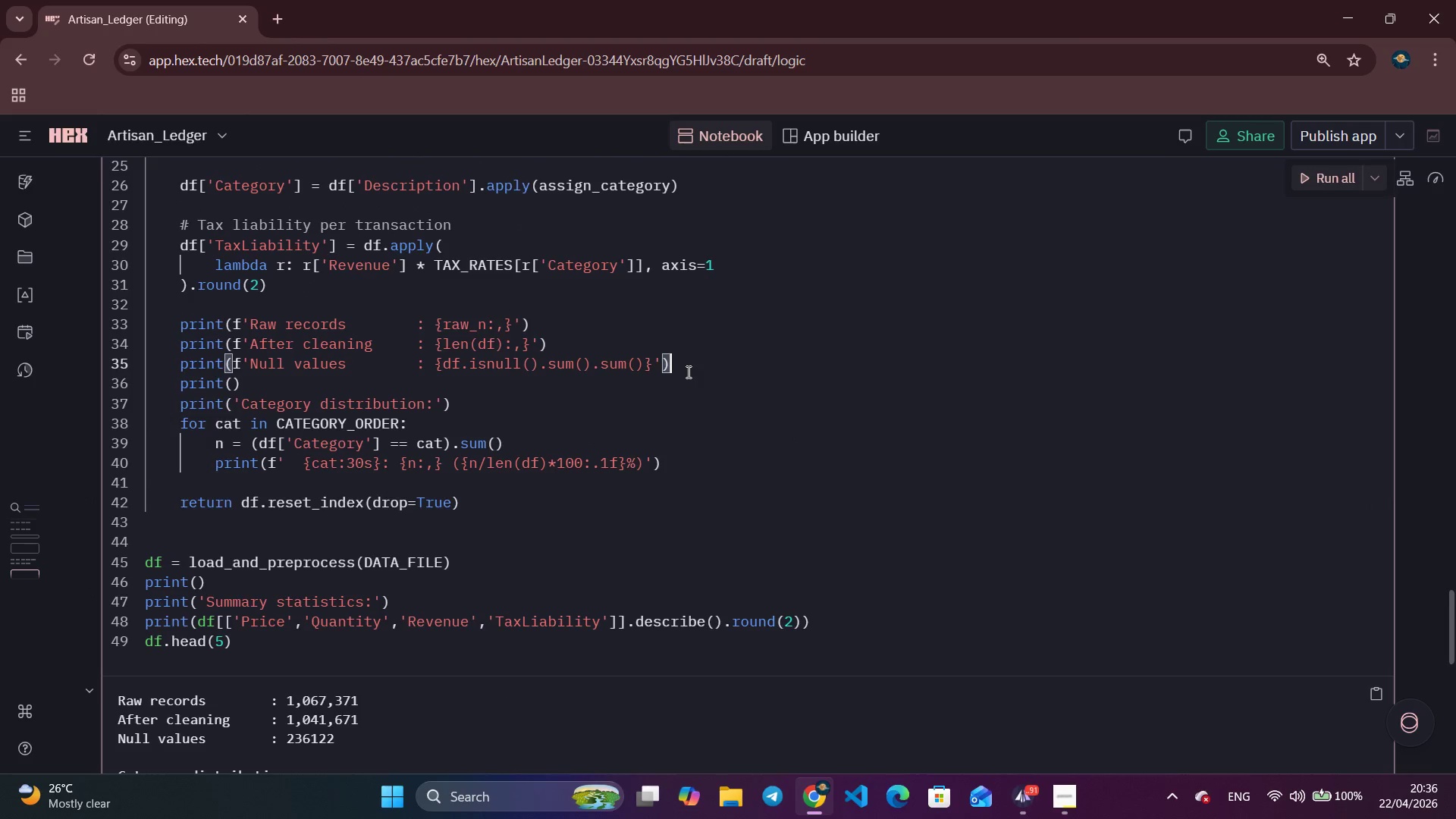 
scroll: coordinate [687, 372], scroll_direction: up, amount: 2.0
 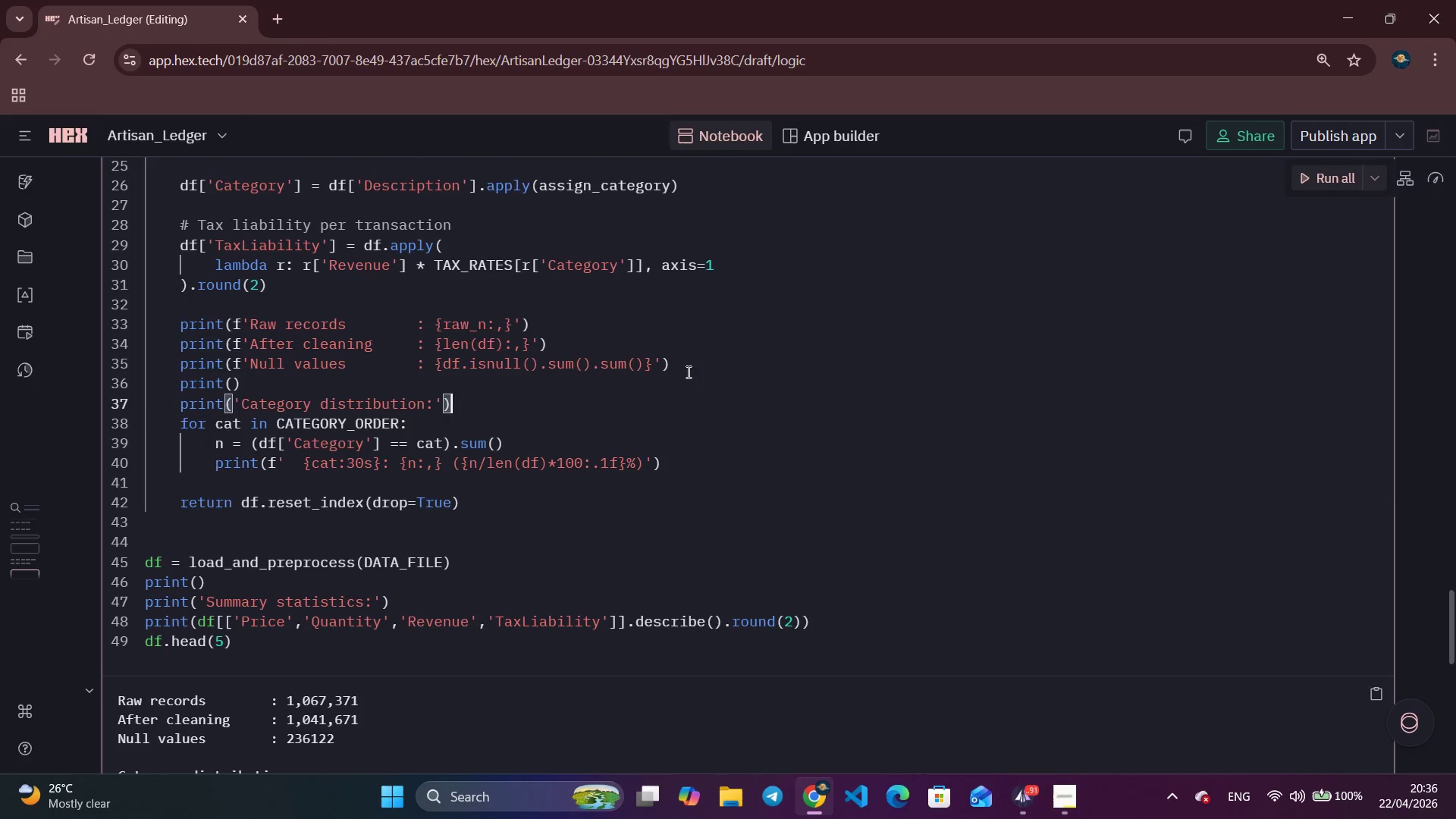 
double_click([687, 372])
 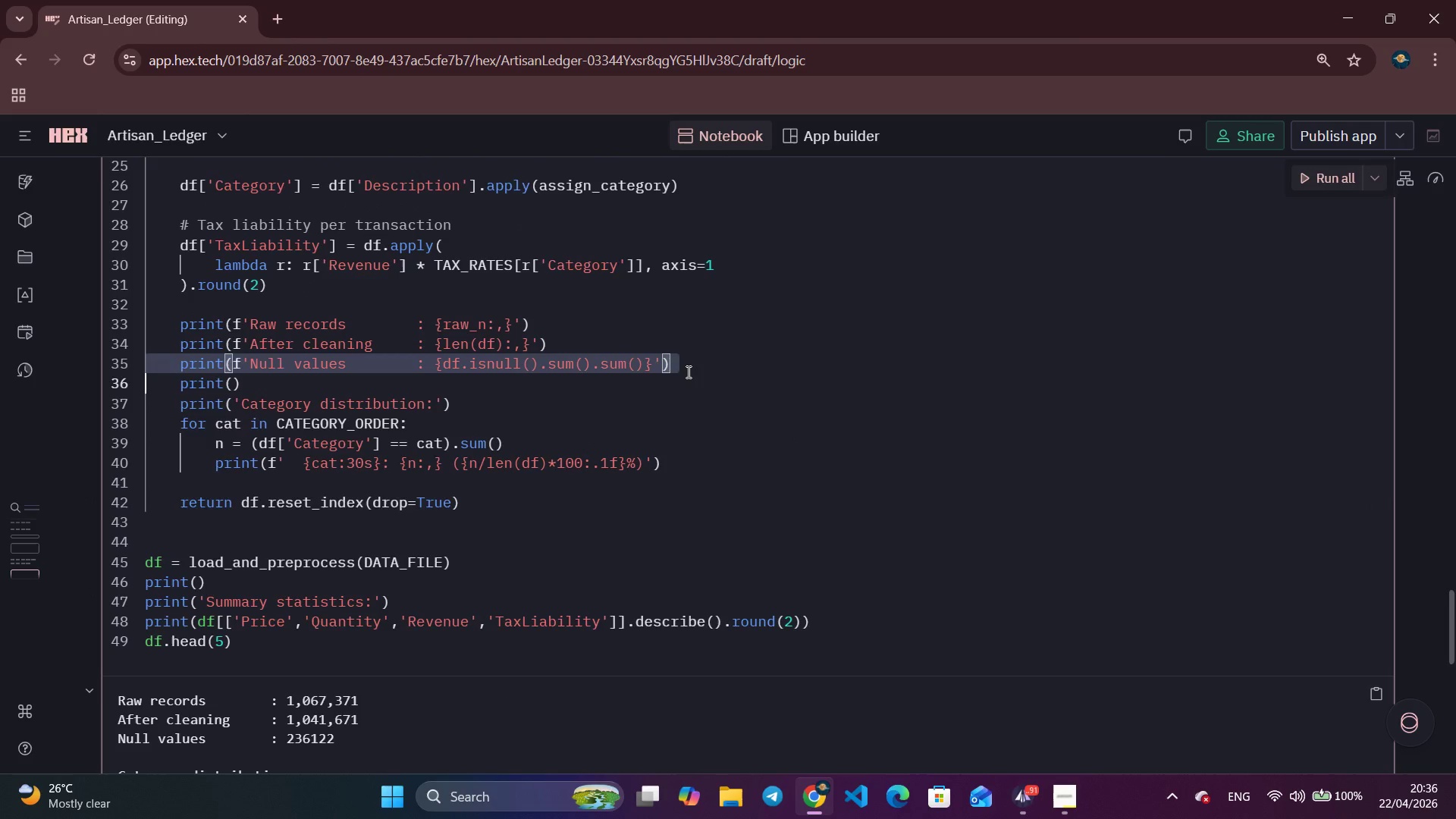 
triple_click([687, 372])
 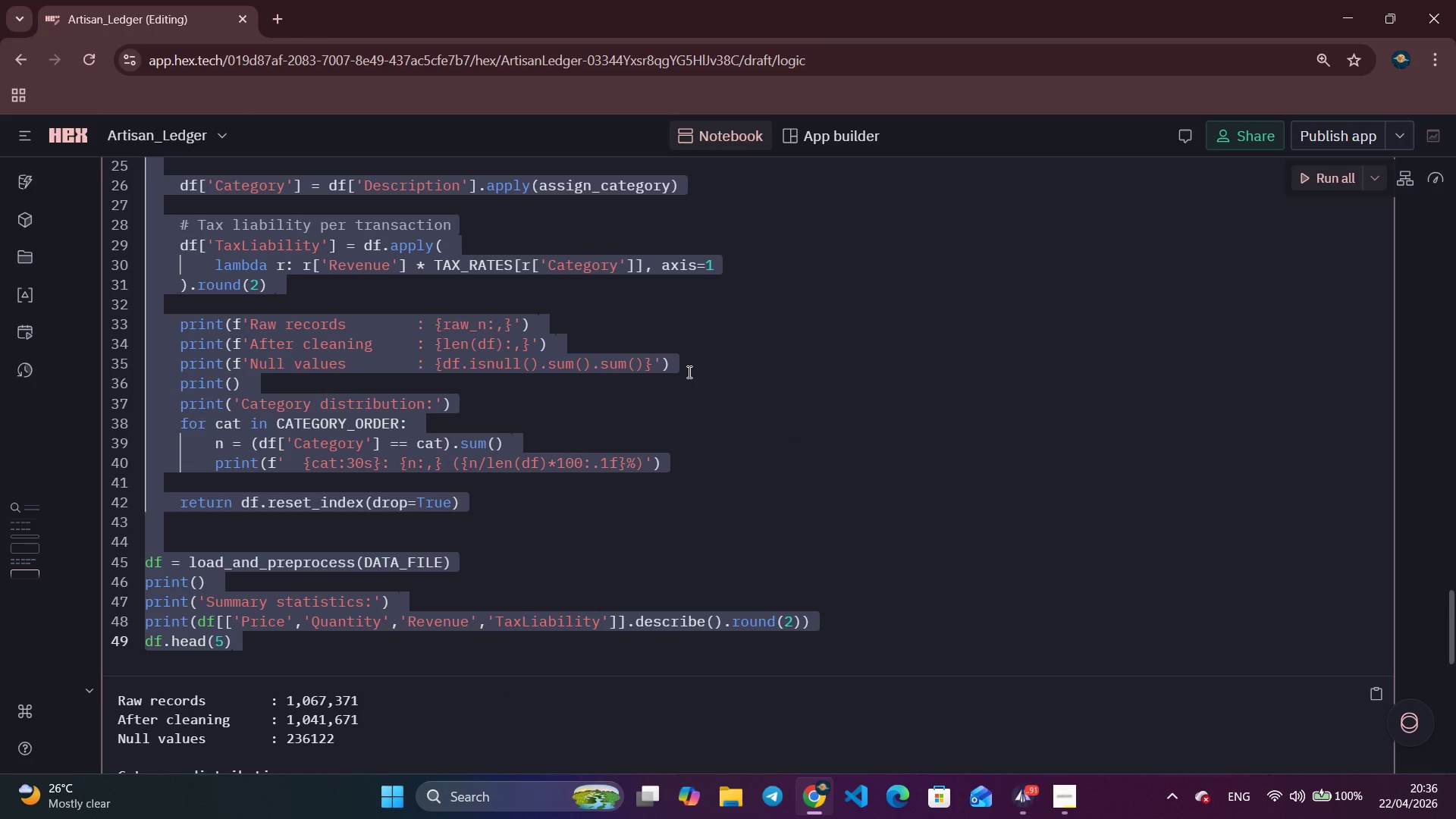 
left_click([688, 372])
 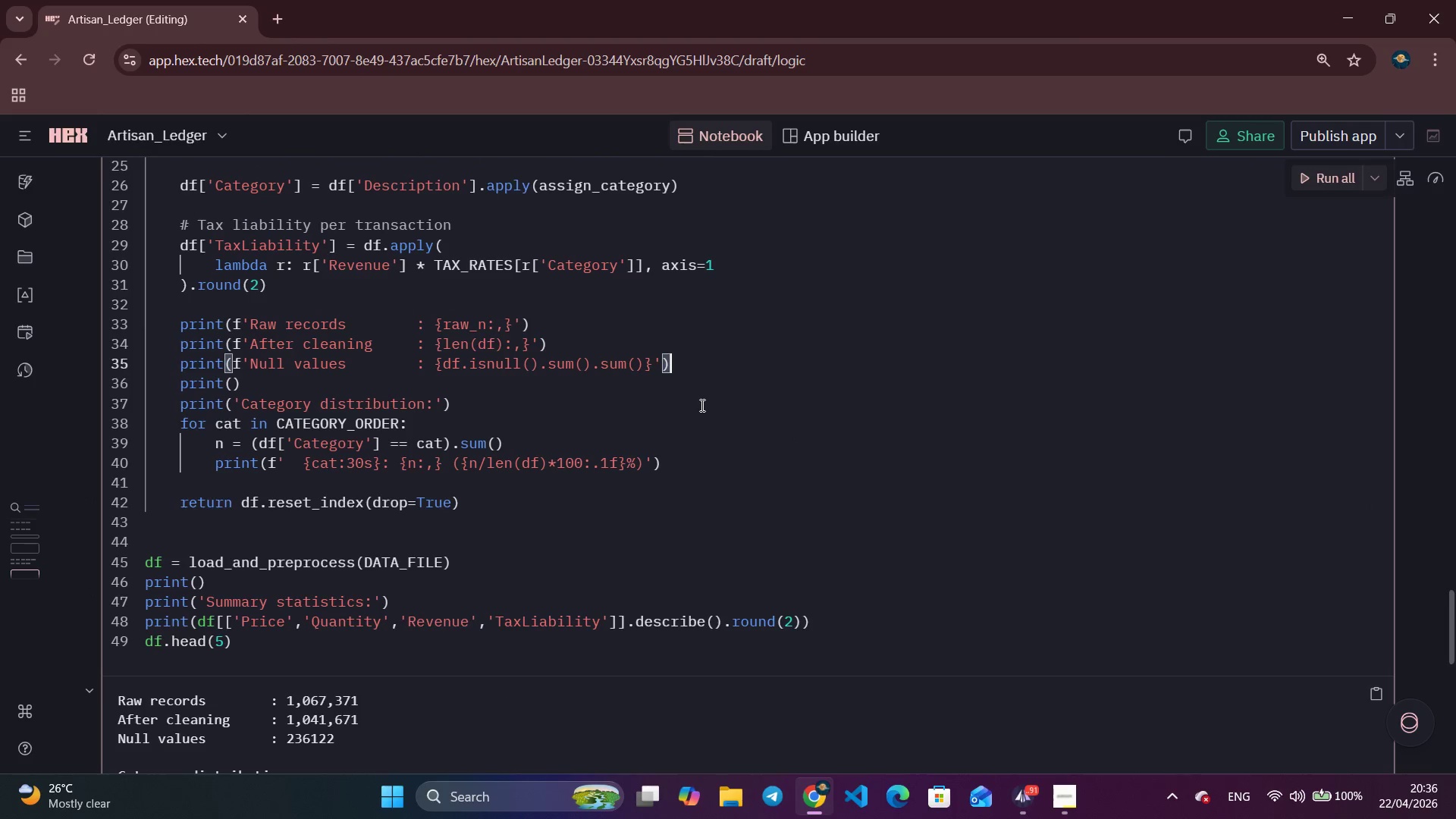 
scroll: coordinate [701, 403], scroll_direction: up, amount: 7.0
 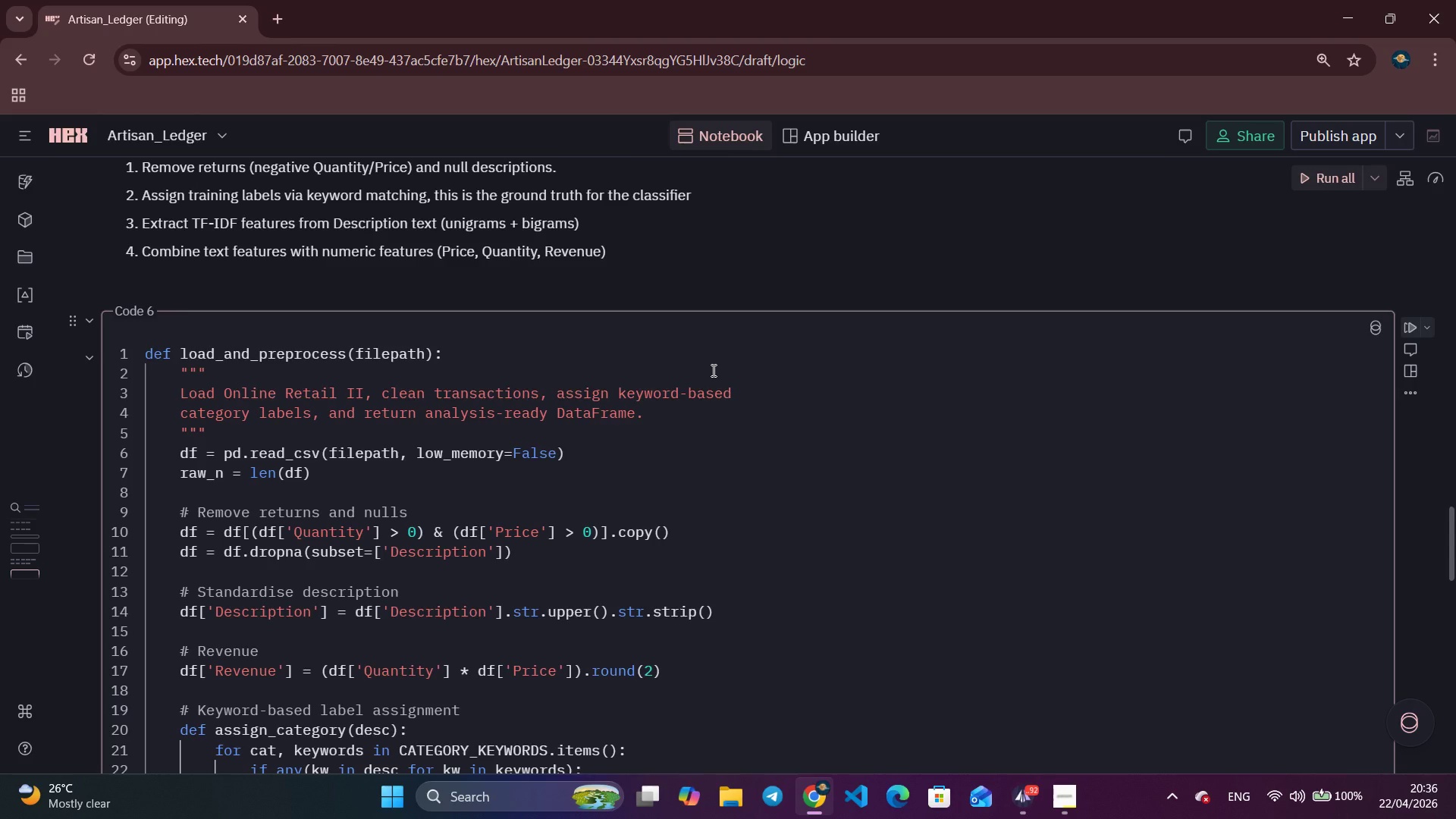 
wait(44.87)
 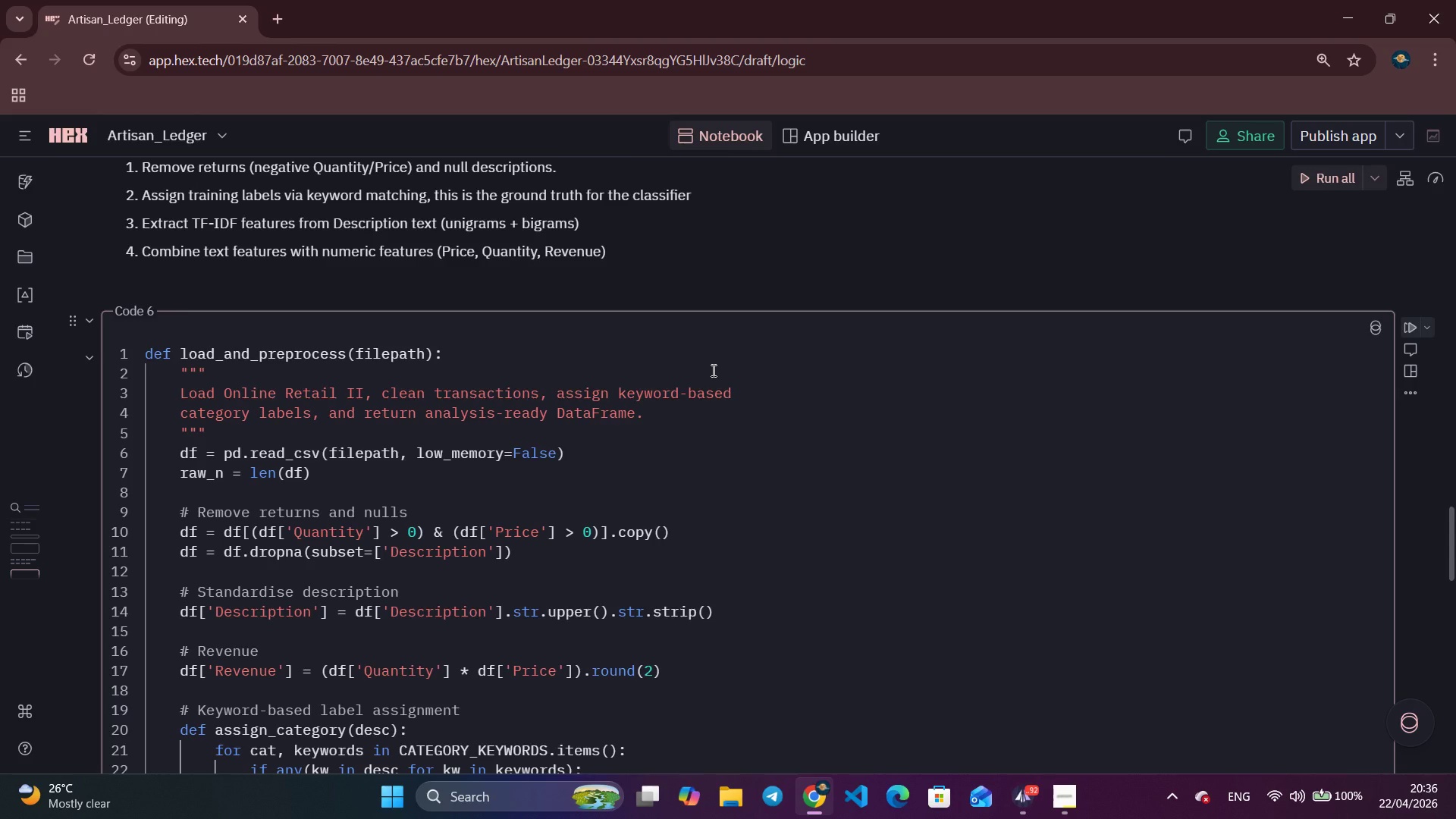 
scroll: coordinate [691, 429], scroll_direction: down, amount: 9.0
 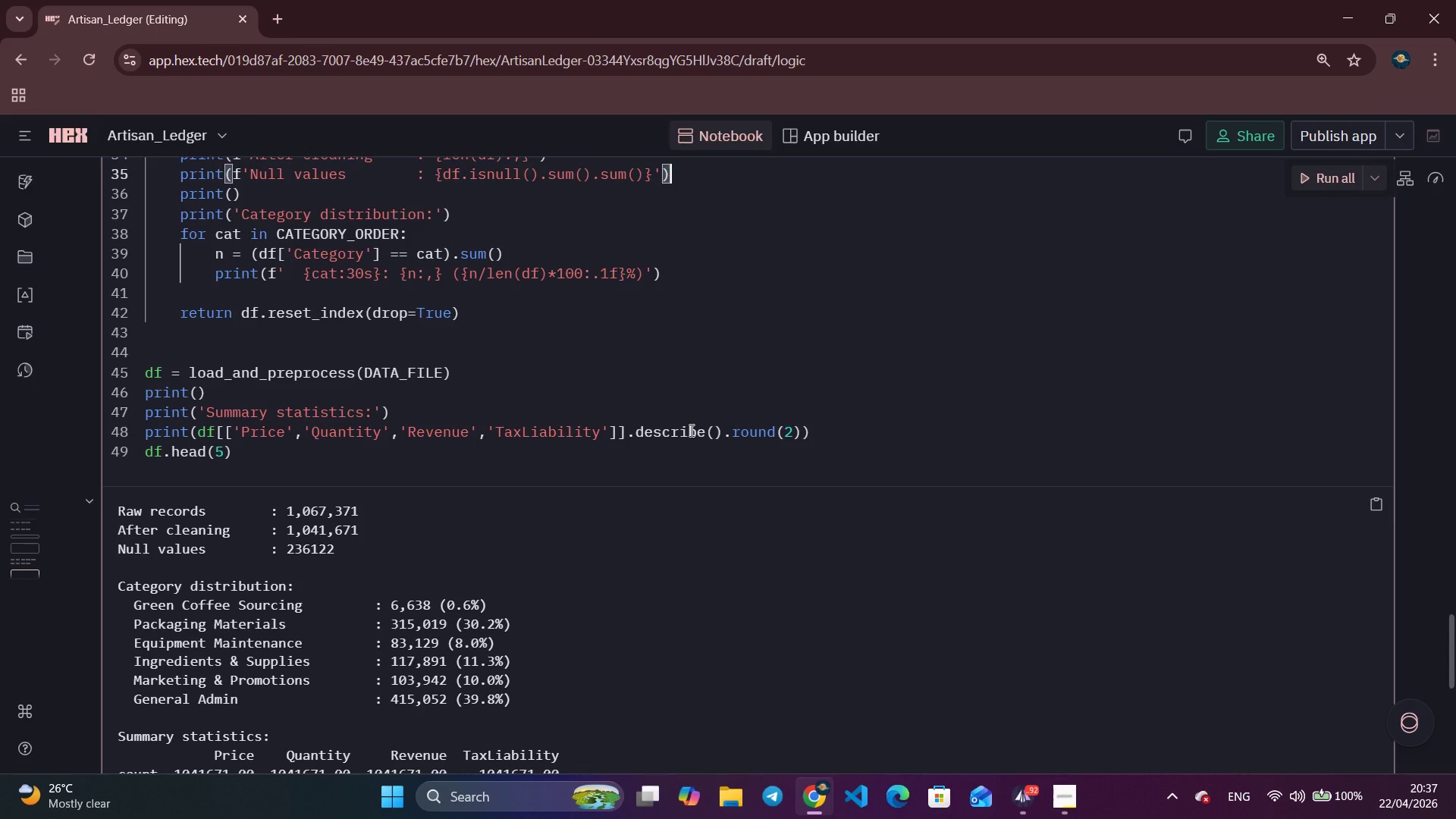 
wait(16.24)
 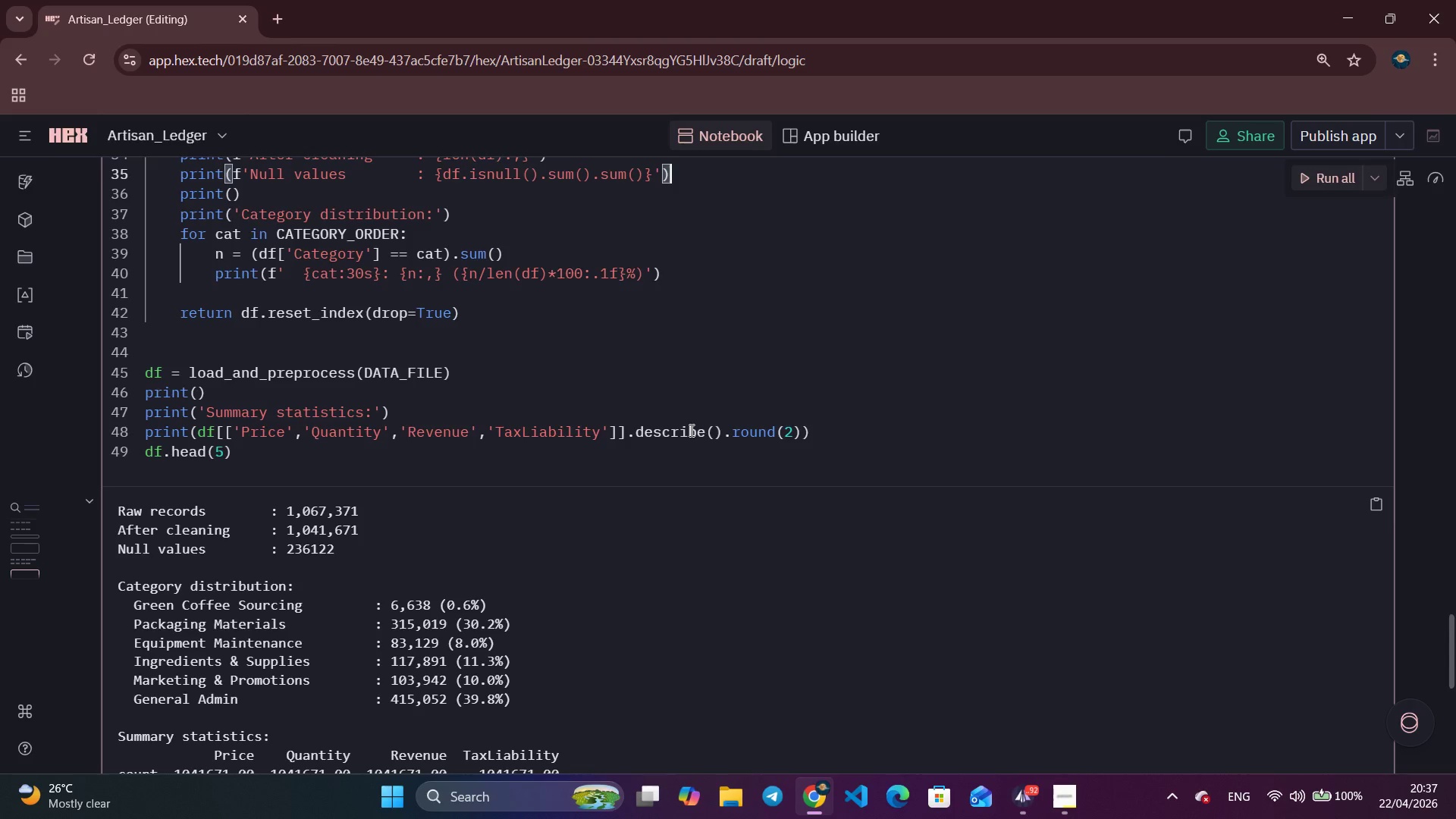 
scroll: coordinate [690, 430], scroll_direction: up, amount: 2.0
 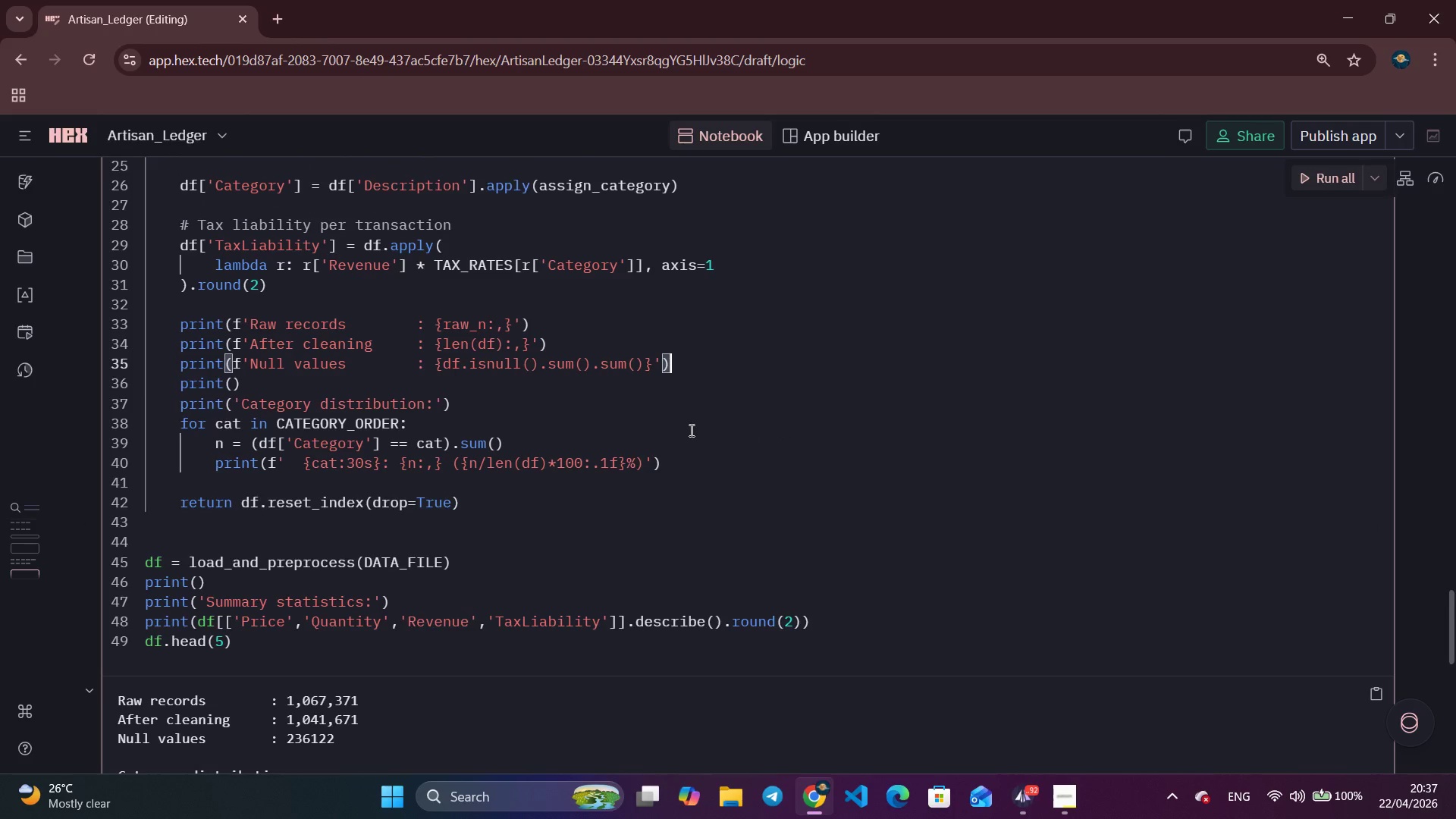 
double_click([690, 430])
 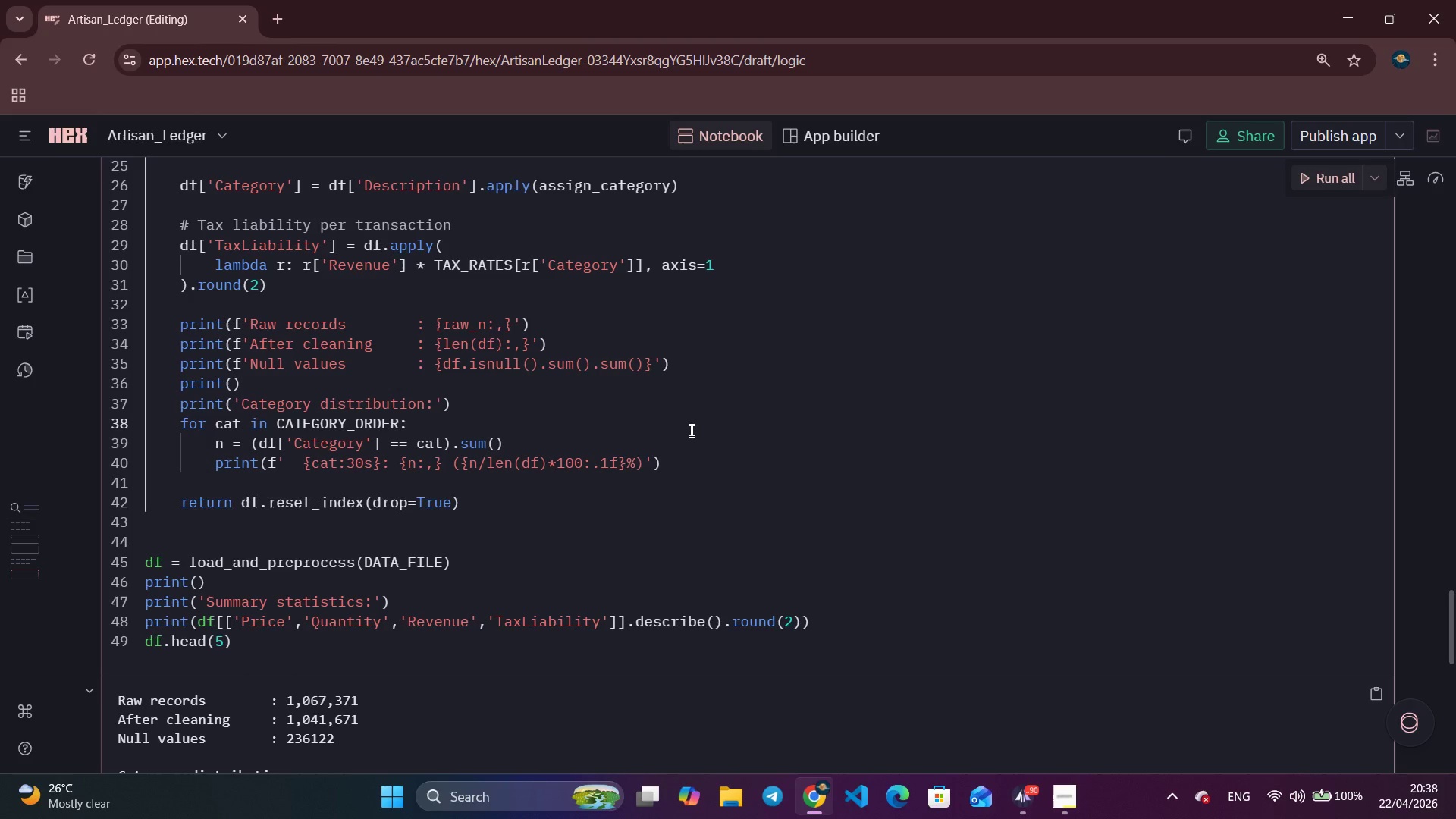 
wait(62.36)
 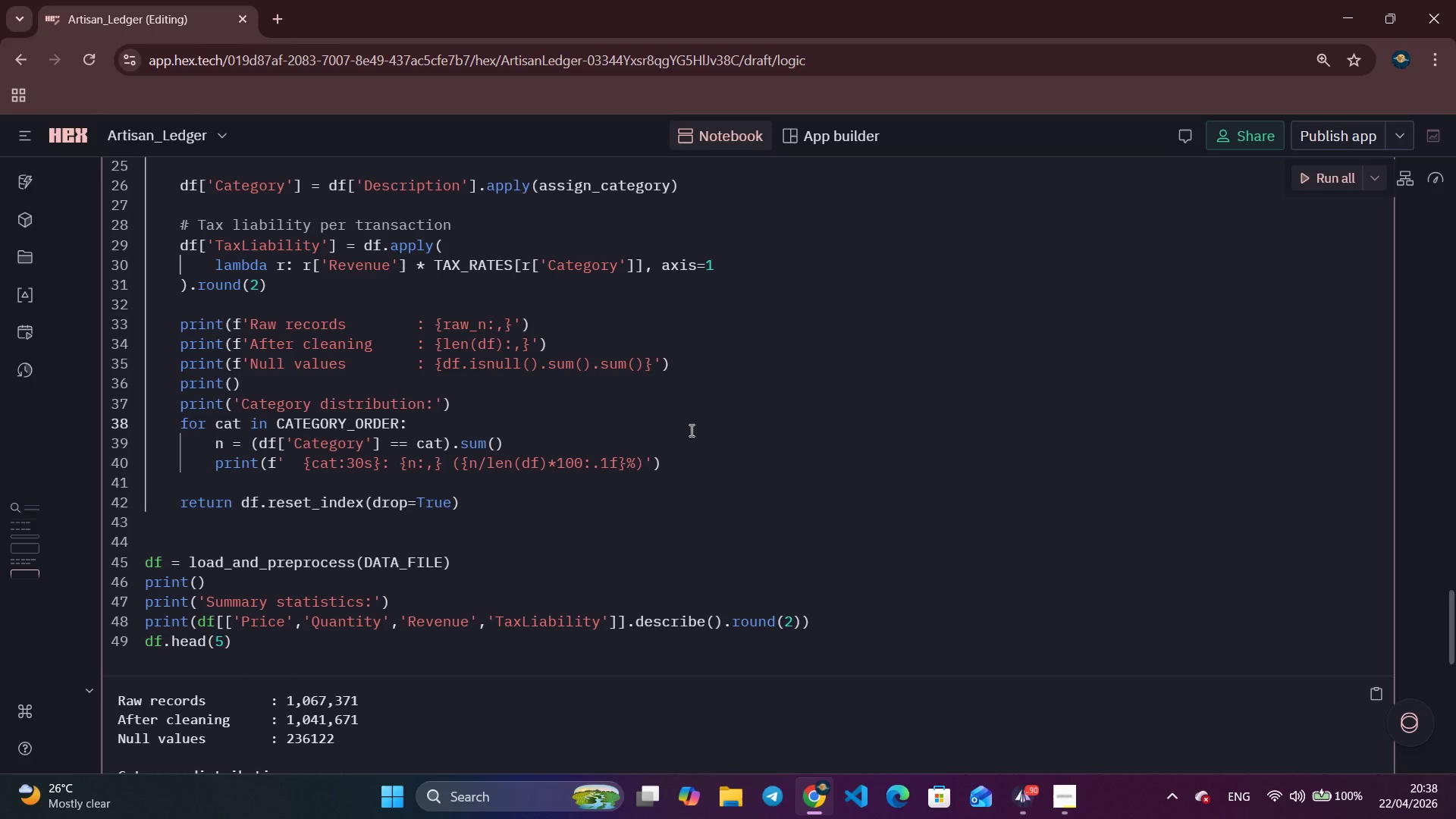 
scroll: coordinate [639, 397], scroll_direction: down, amount: 7.0
 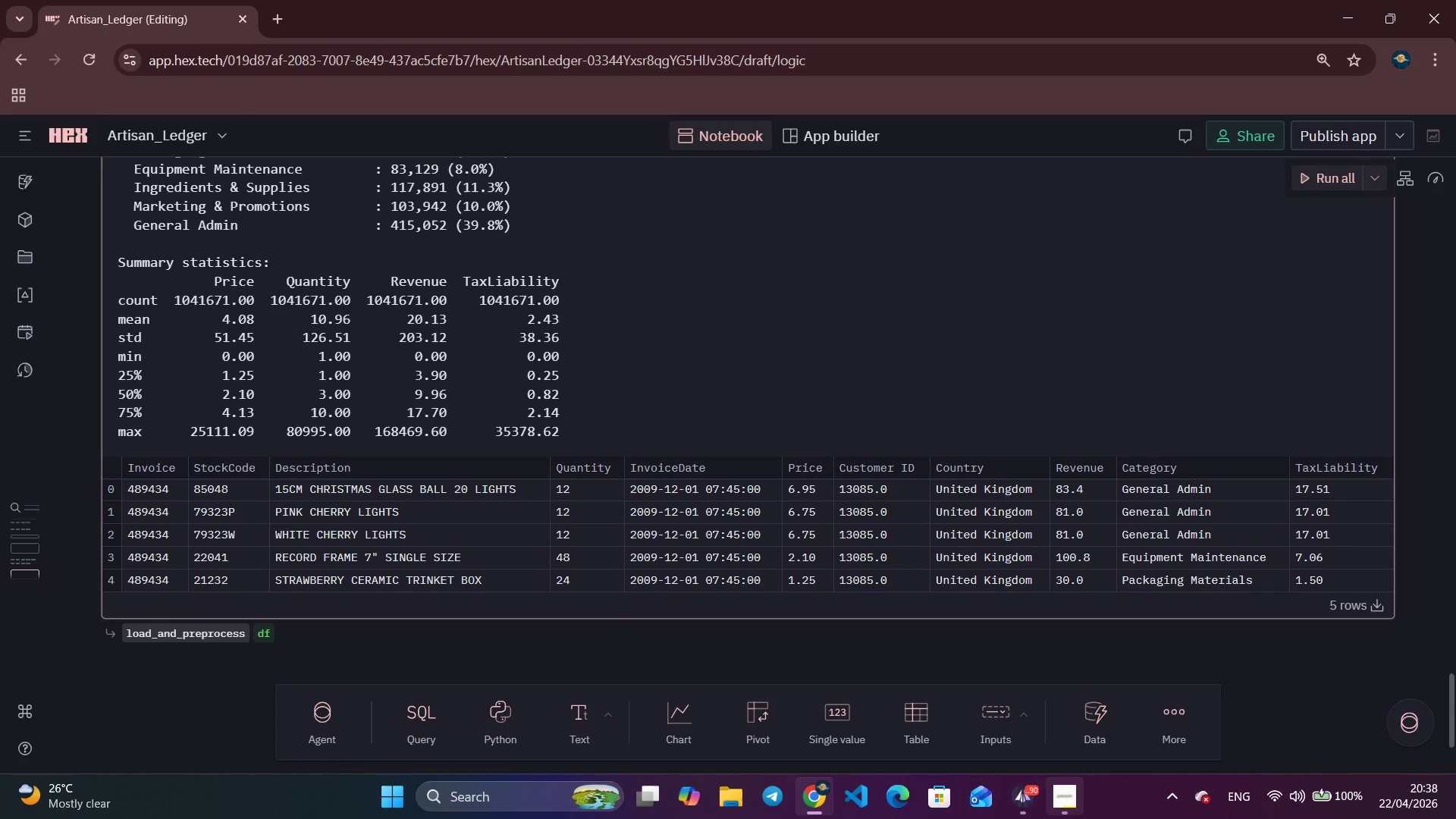 
left_click([1030, 807])
 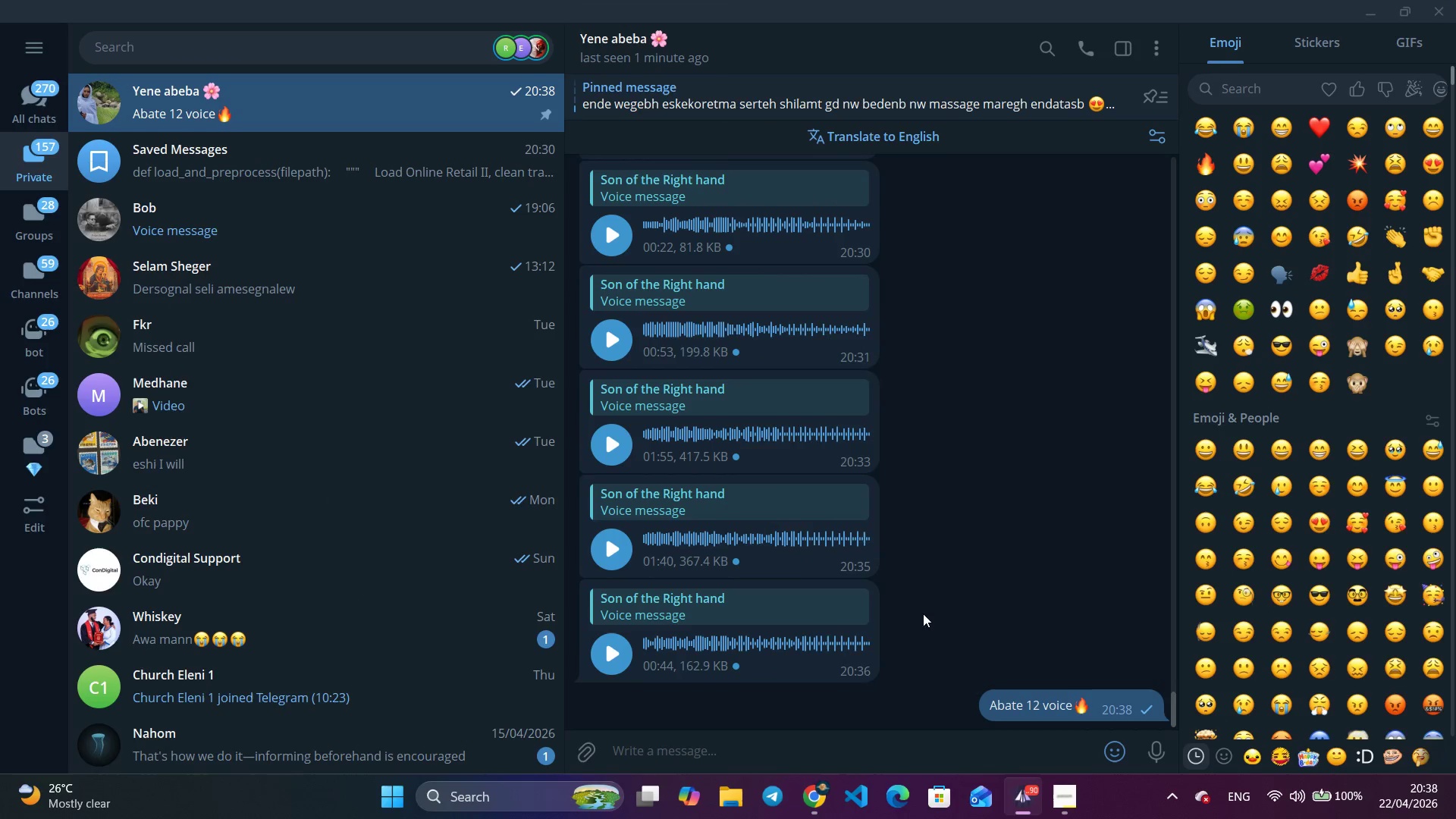 
scroll: coordinate [1035, 593], scroll_direction: up, amount: 11.0
 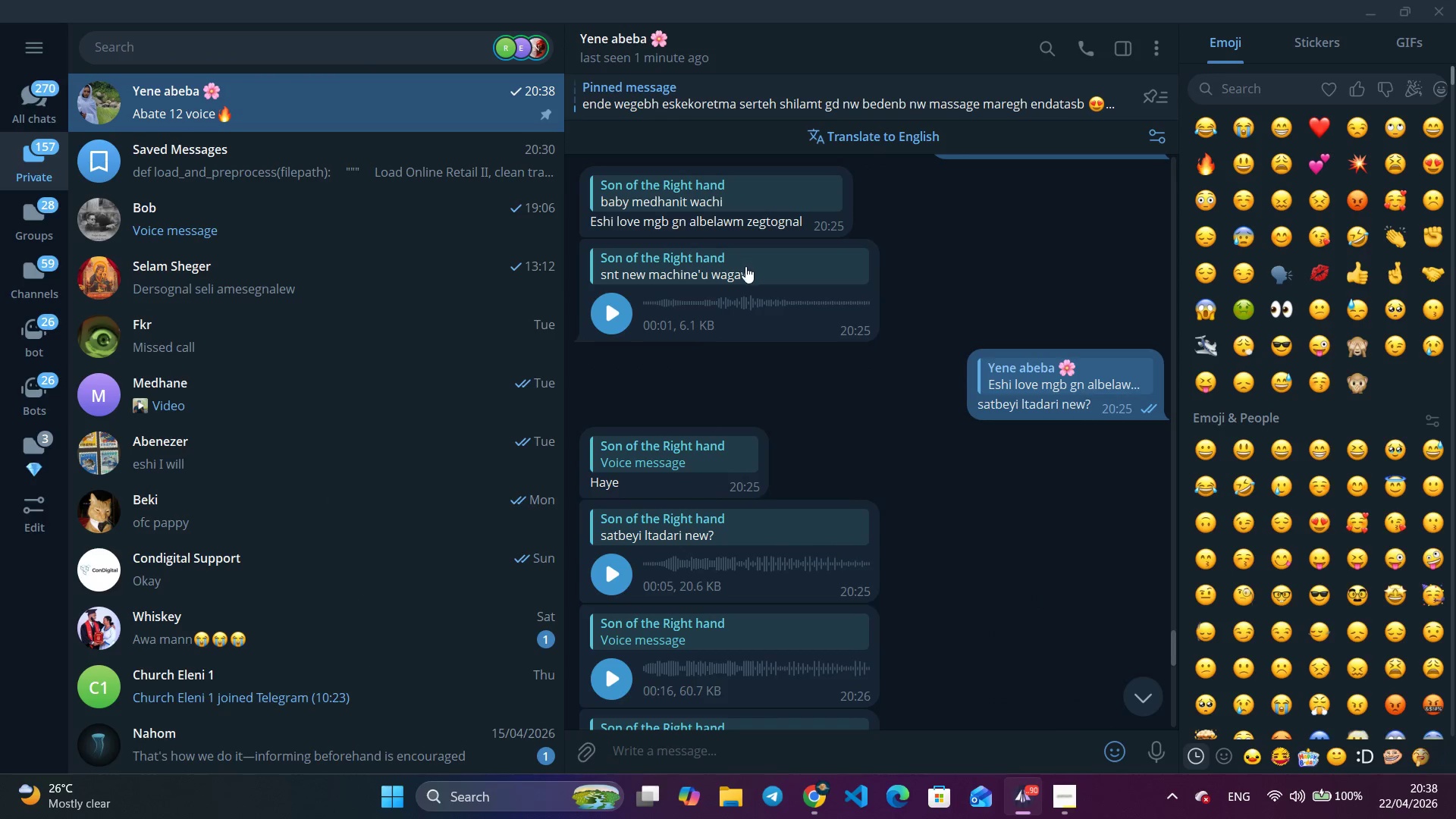 
right_click([752, 306])
 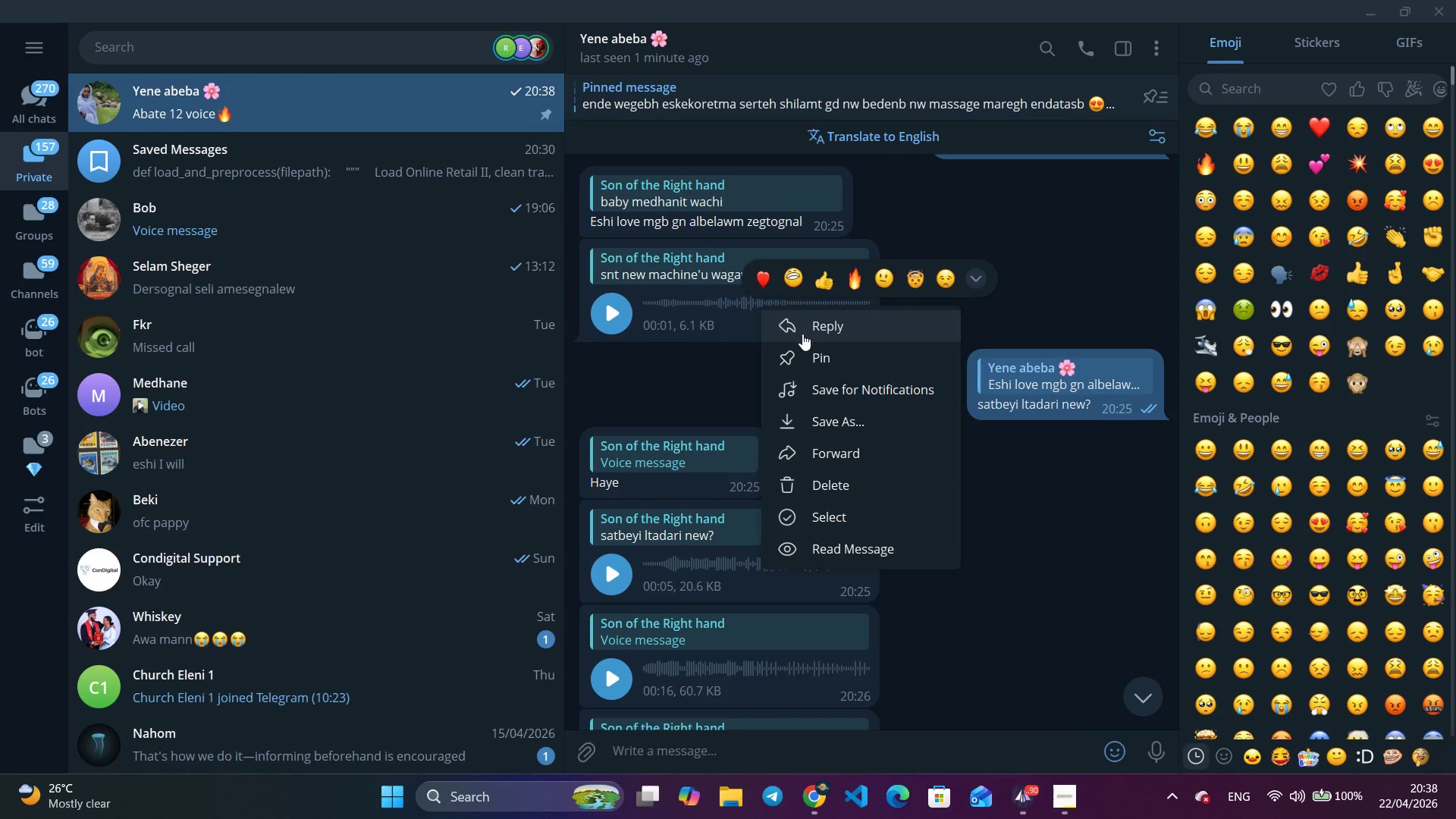 
left_click([804, 334])
 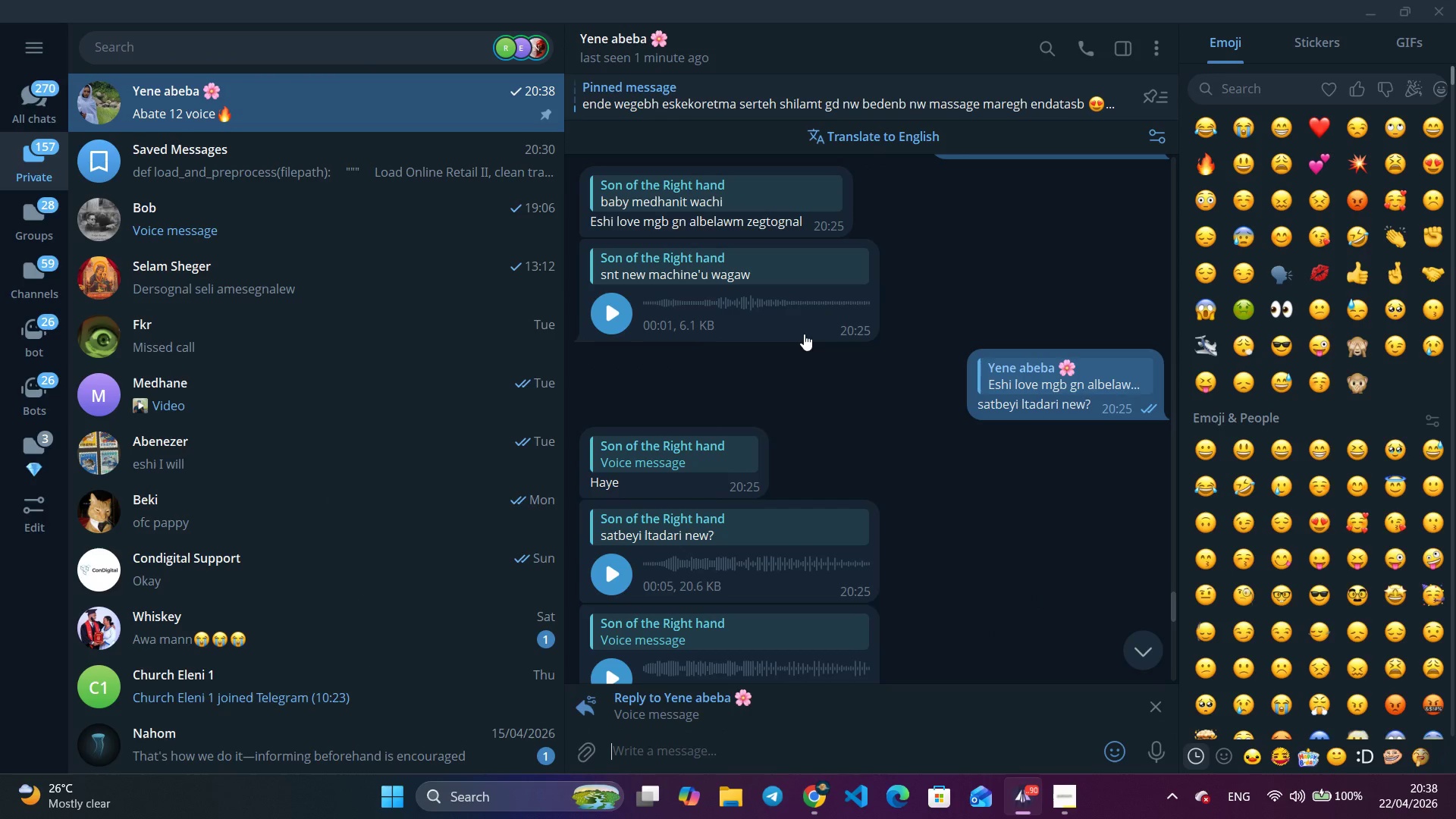 
type(bzu aydelema endewm)
 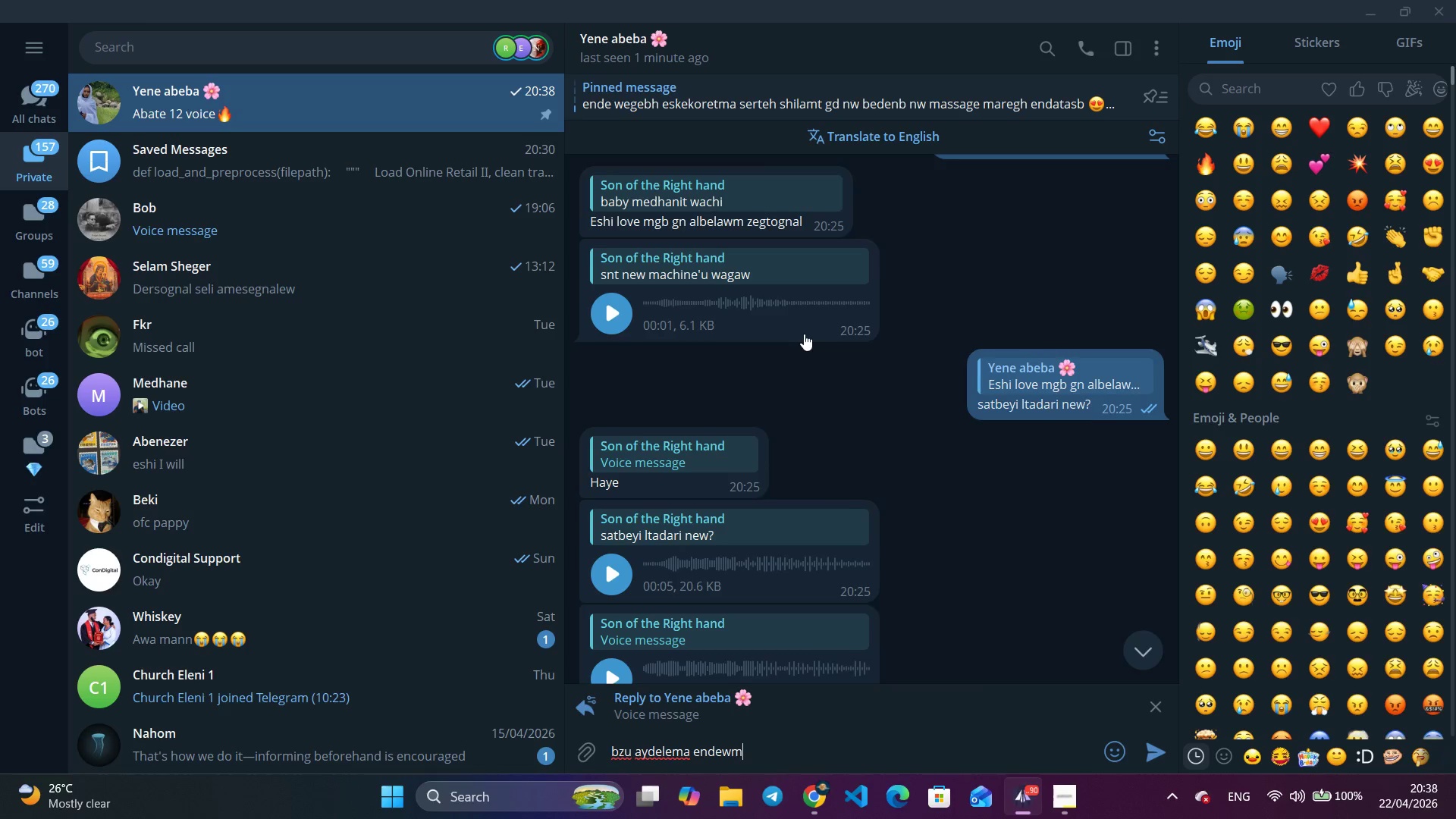 
key(Enter)
 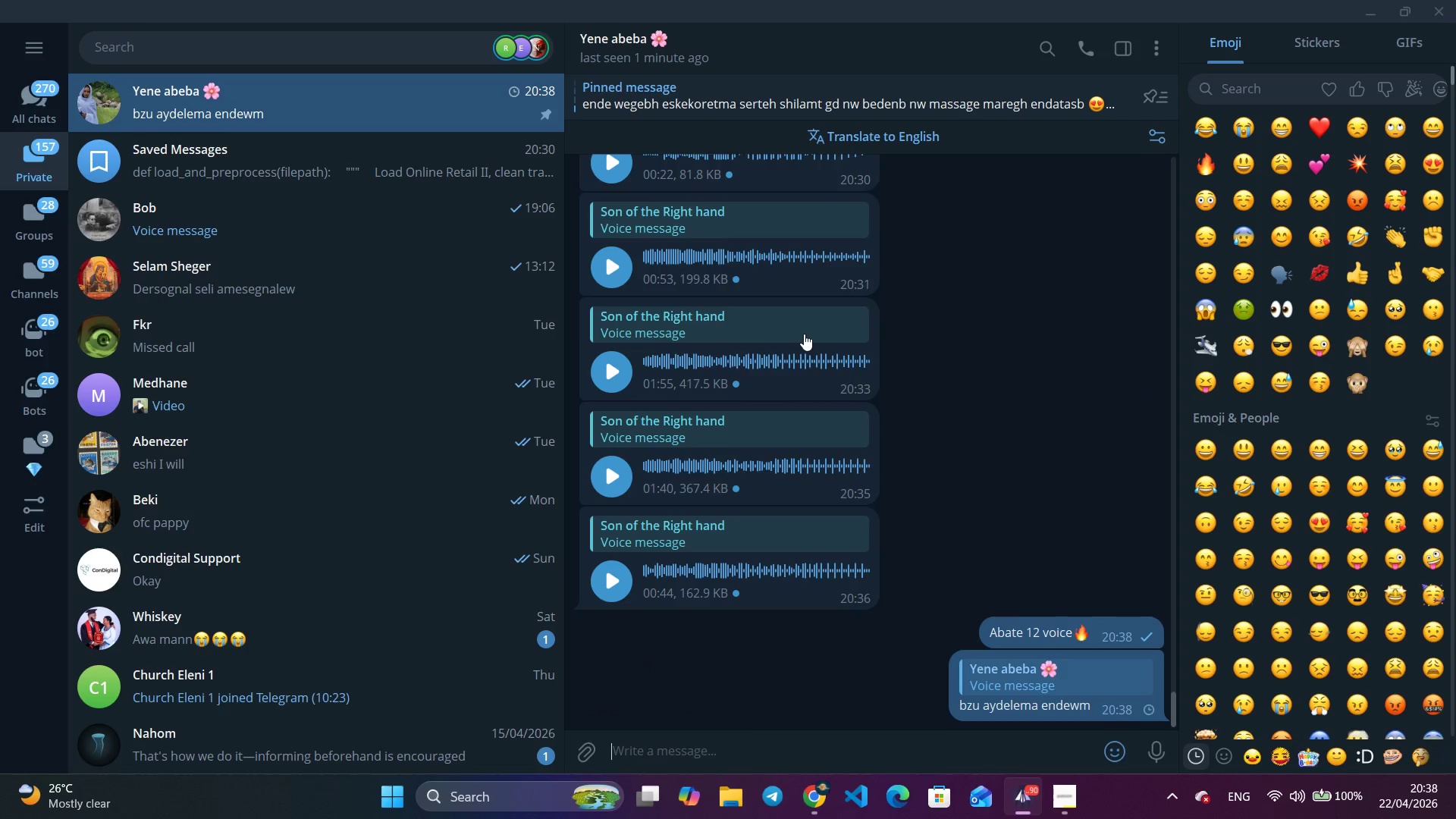 
scroll: coordinate [884, 341], scroll_direction: up, amount: 14.0
 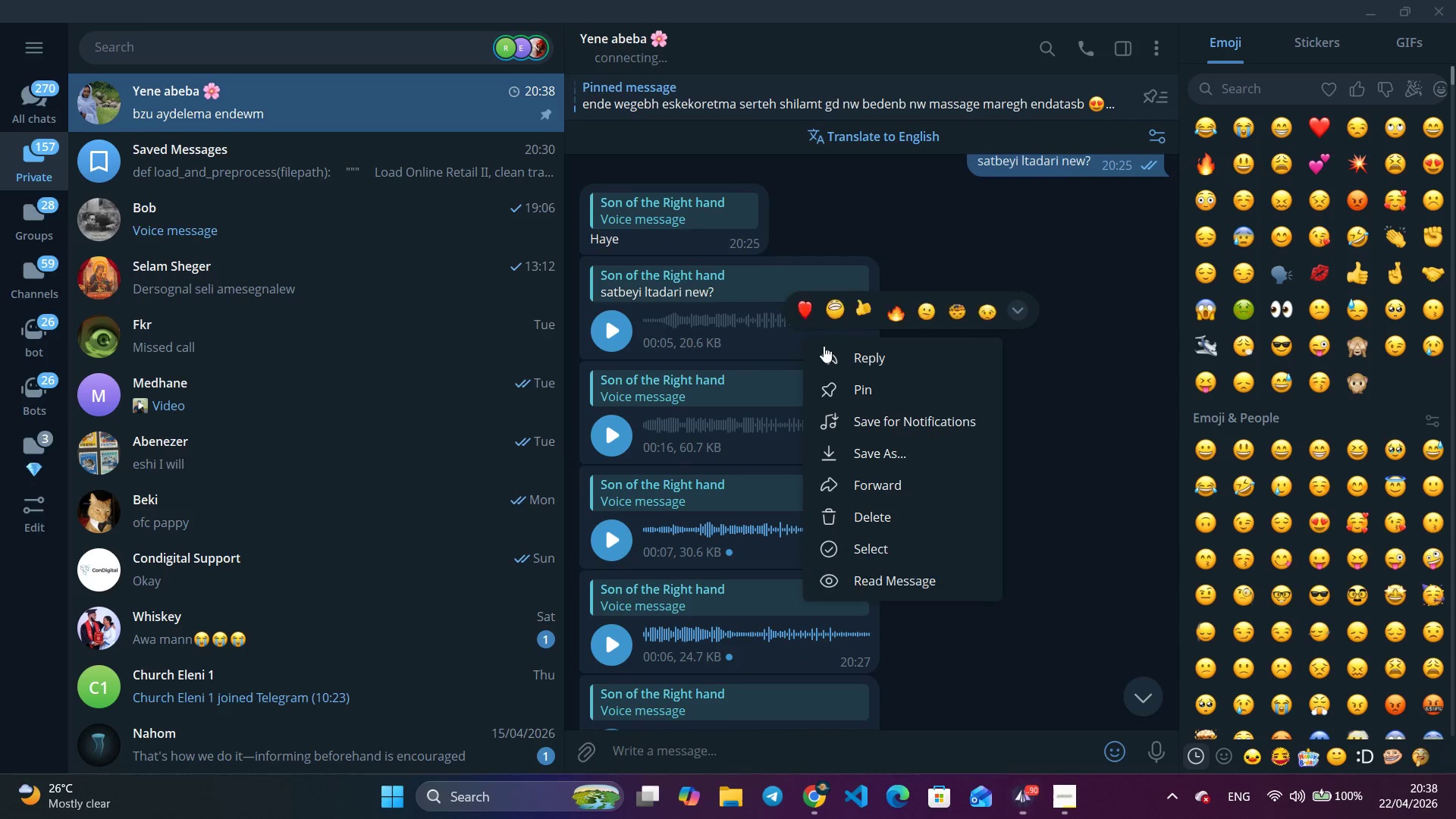 
left_click([827, 347])
 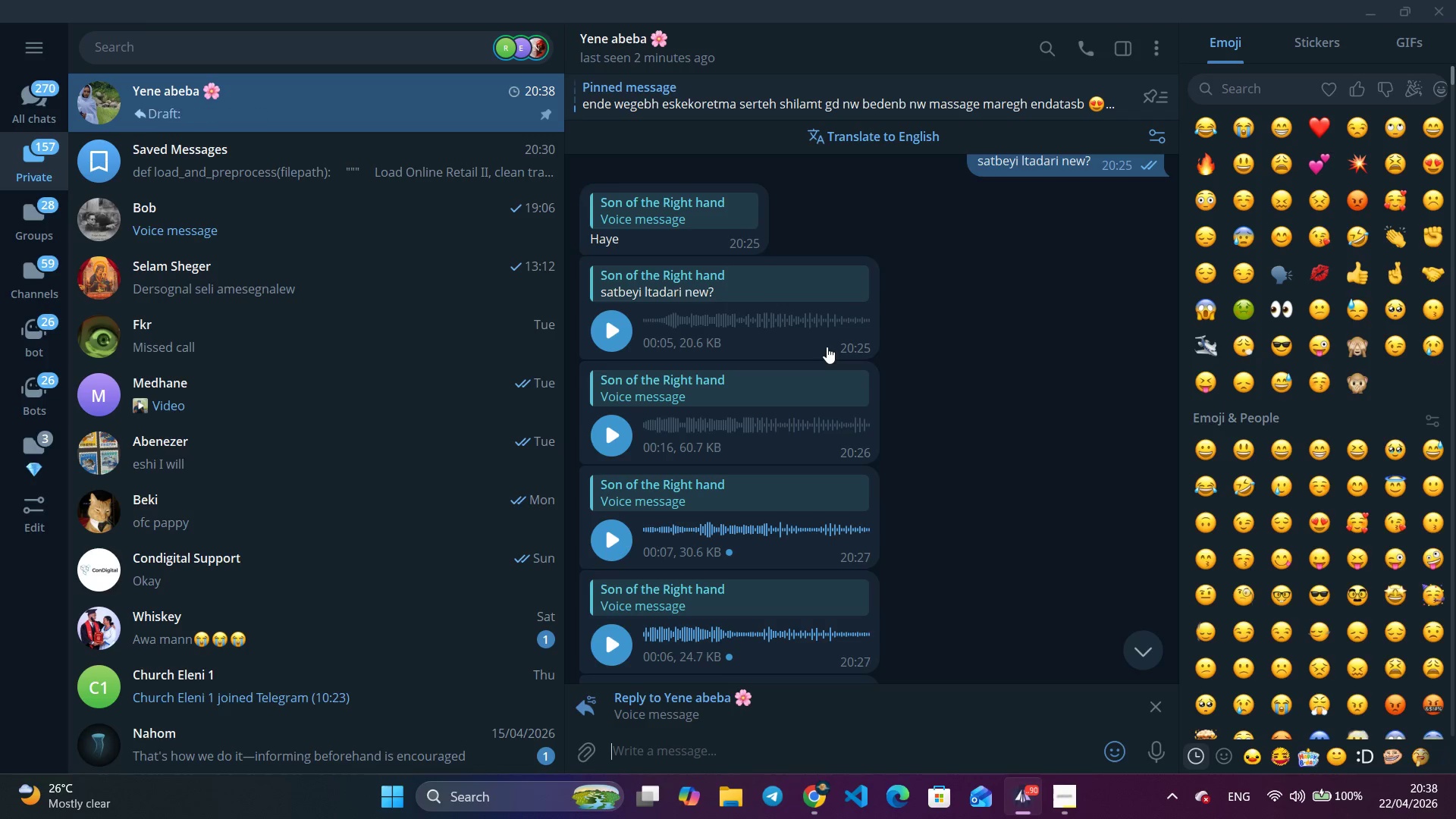 
wait(20.05)
 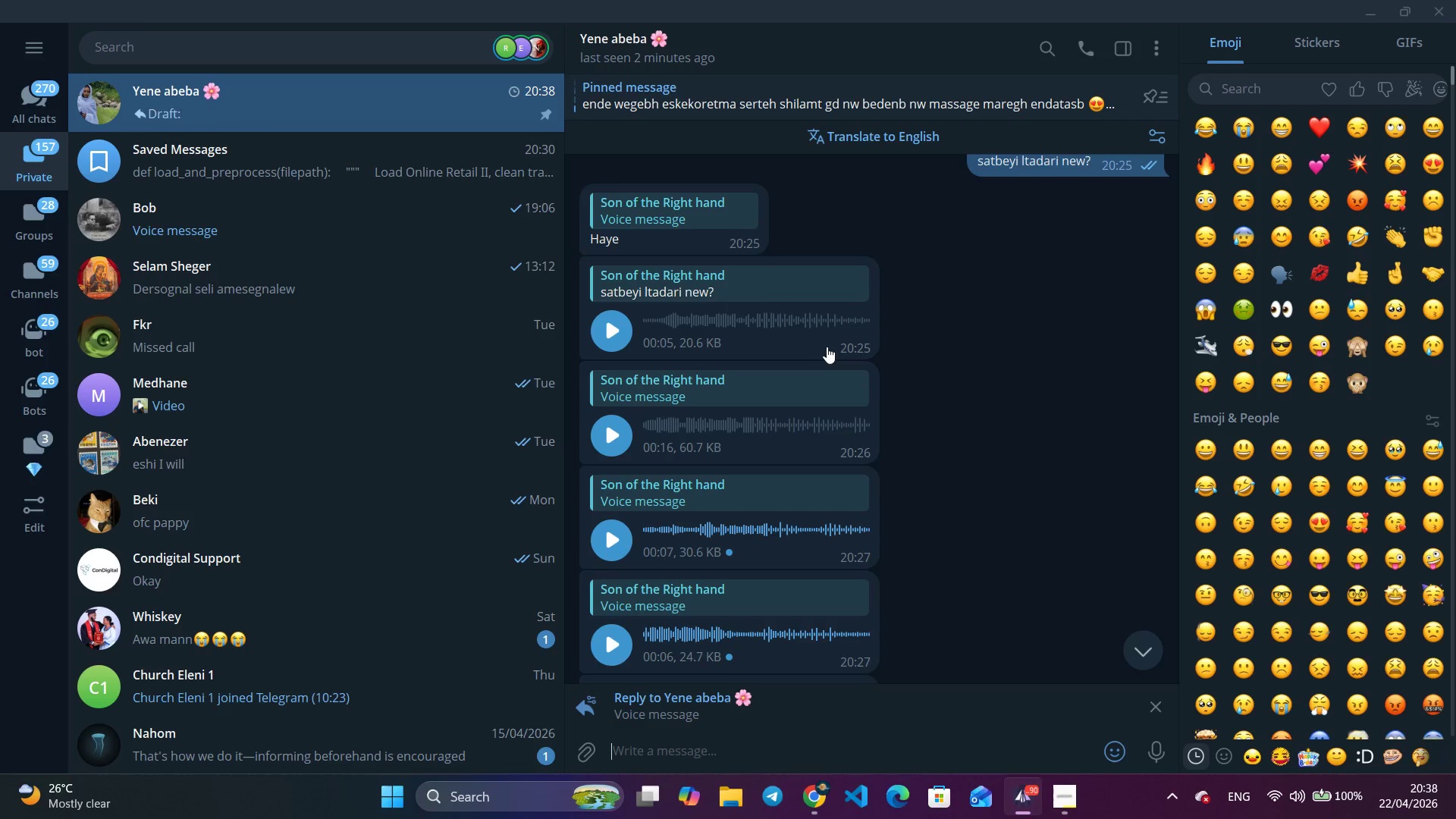 
type(teke=)
key(Backspace)
key(Backspace)
key(Backspace)
key(Backspace)
key(Backspace)
type(yekenu zegro)
key(Backspace)
key(Backspace)
type(tosh new?)
 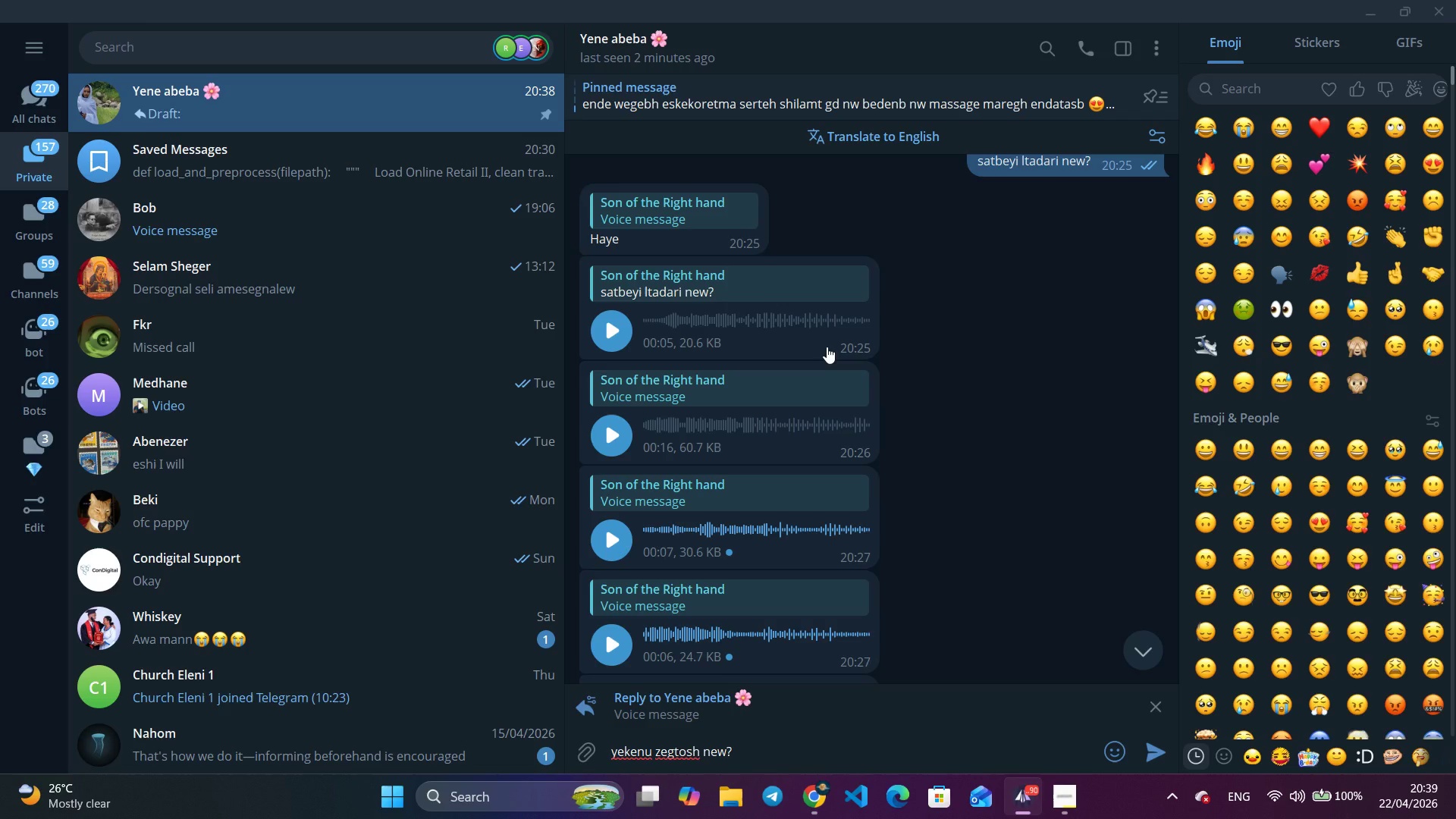 
key(Enter)
 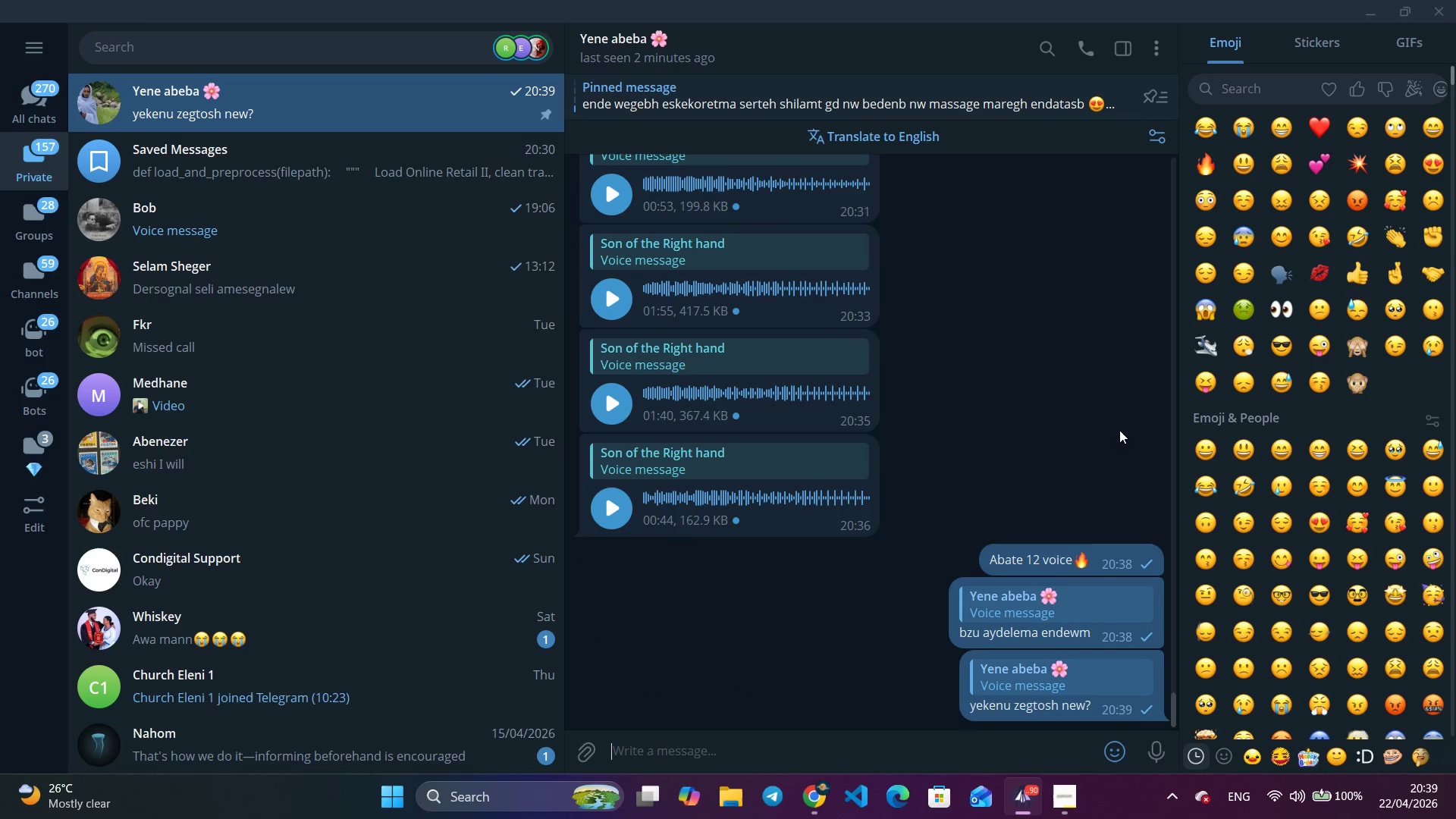 
wait(5.61)
 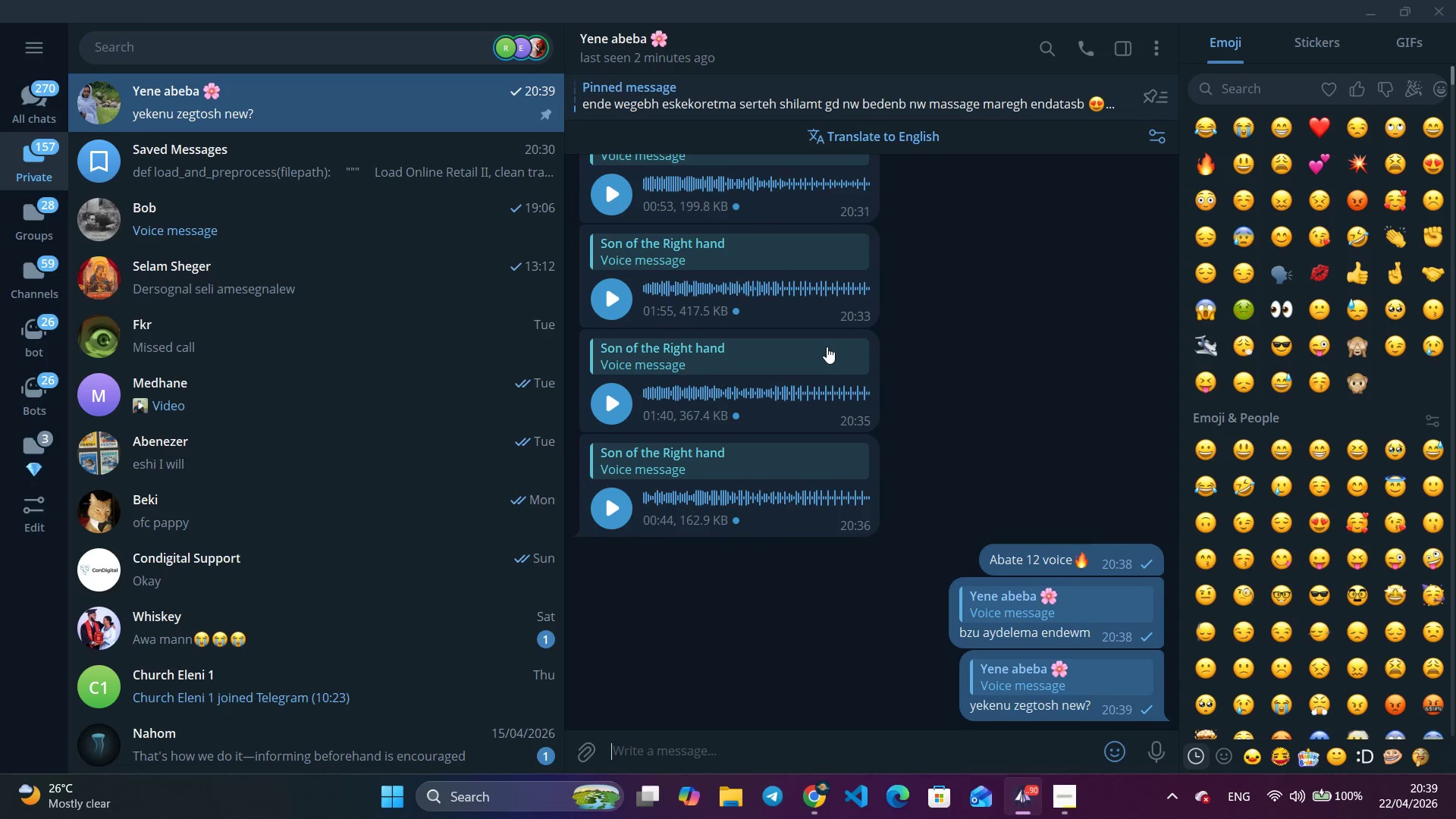 
left_click([1379, 11])
 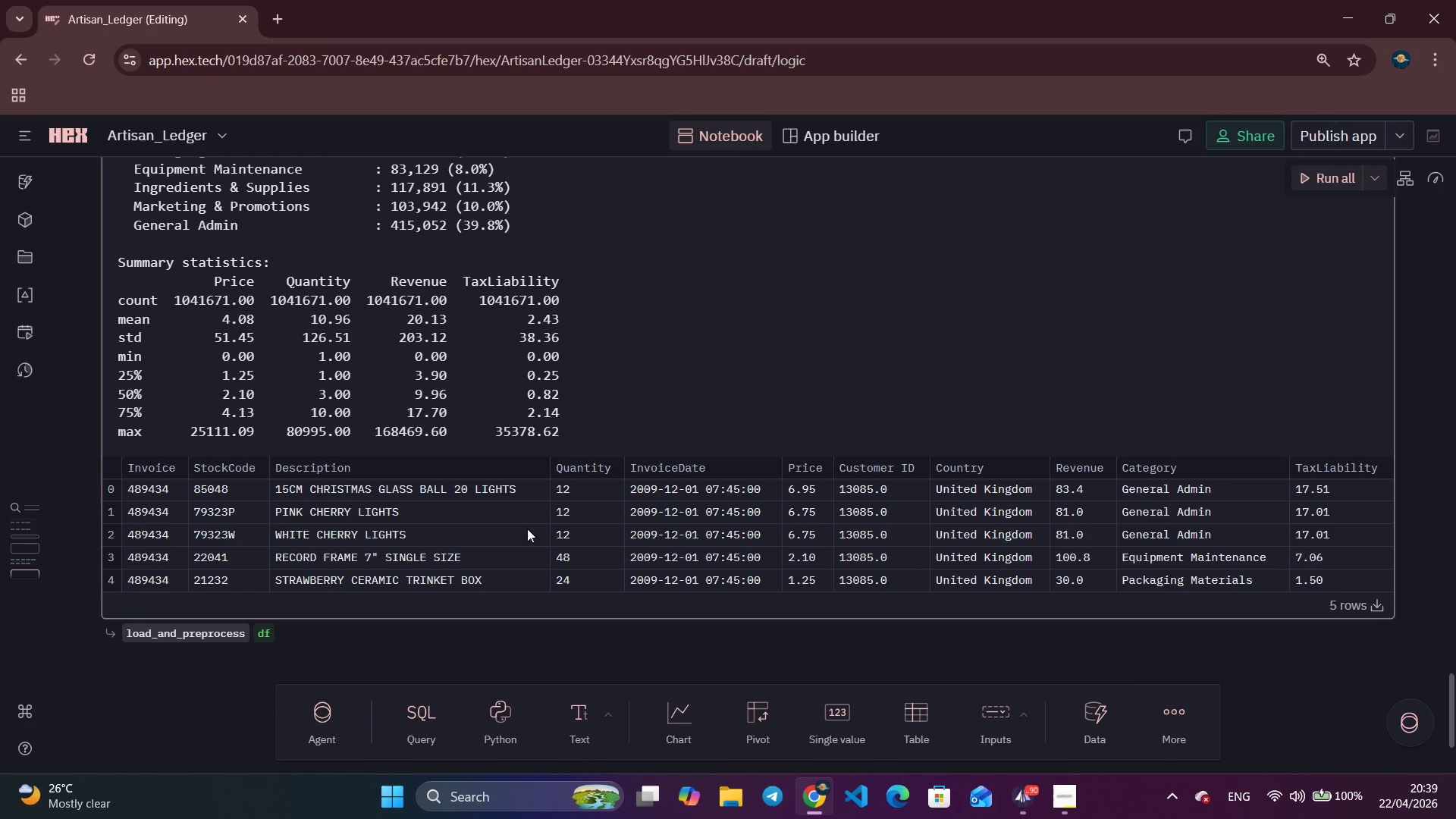 
scroll: coordinate [548, 519], scroll_direction: down, amount: 2.0
 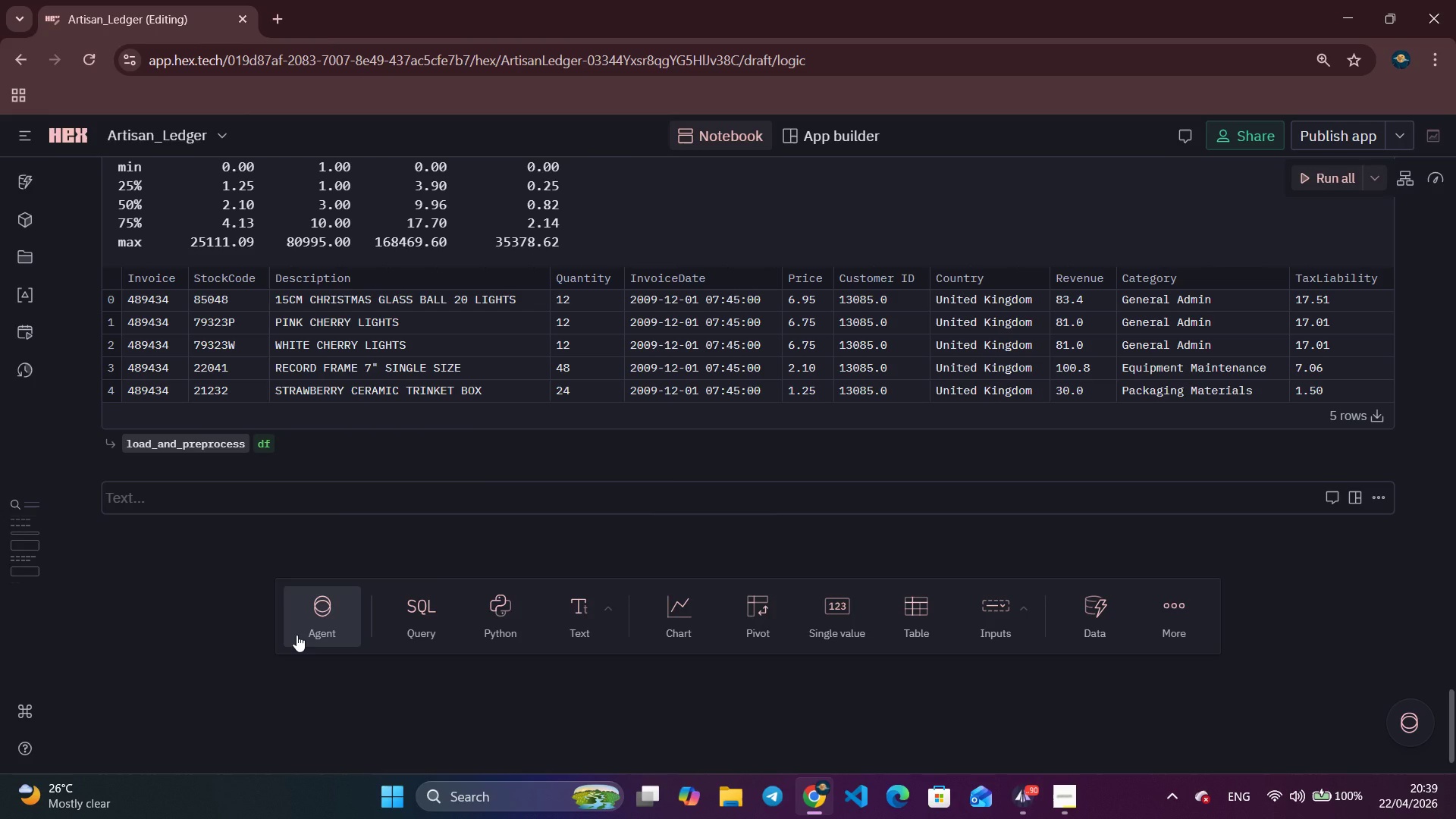 
type(### 3. Feature Eni)
key(Backspace)
type(gineering)
 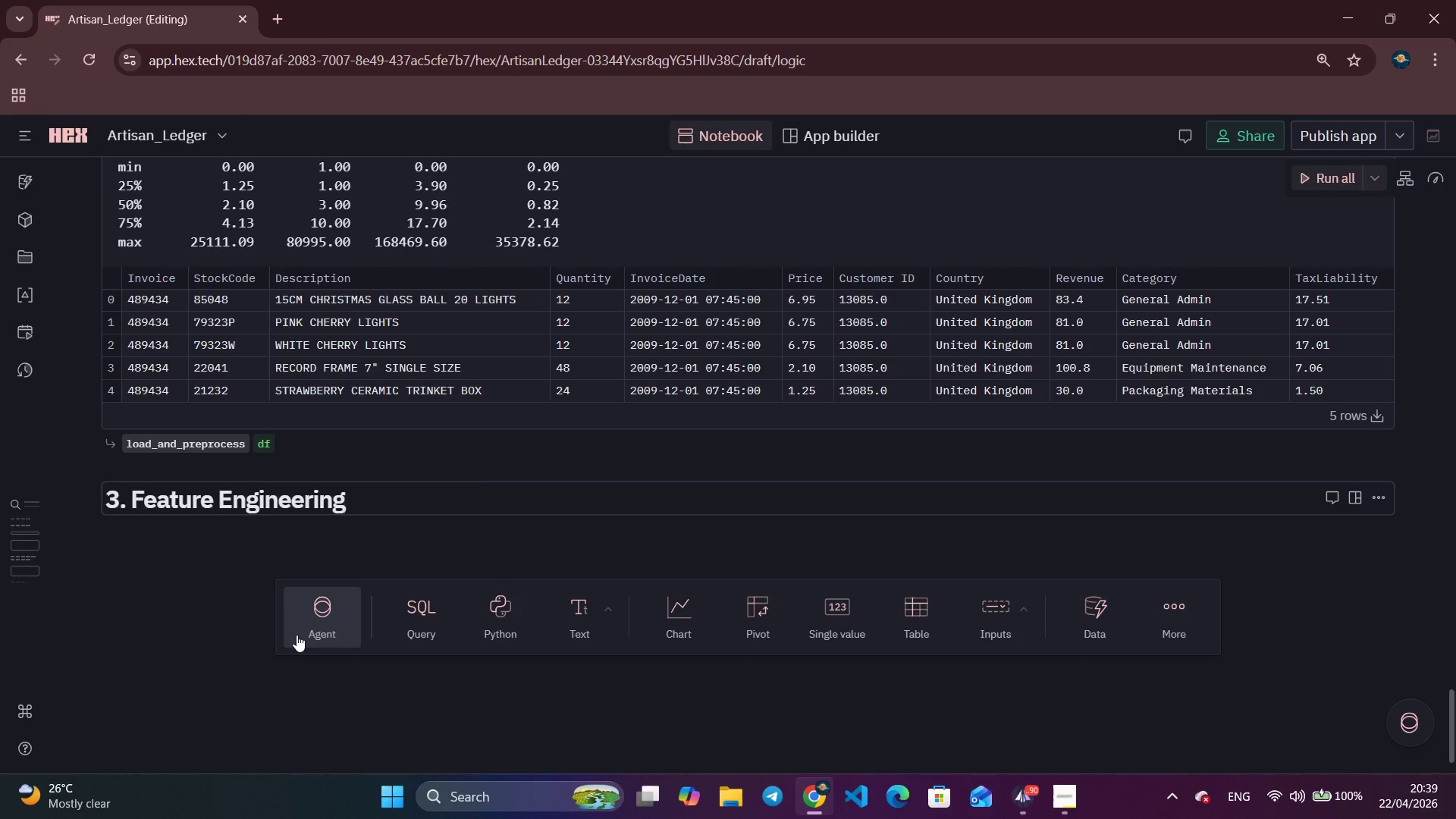 
key(Enter)
 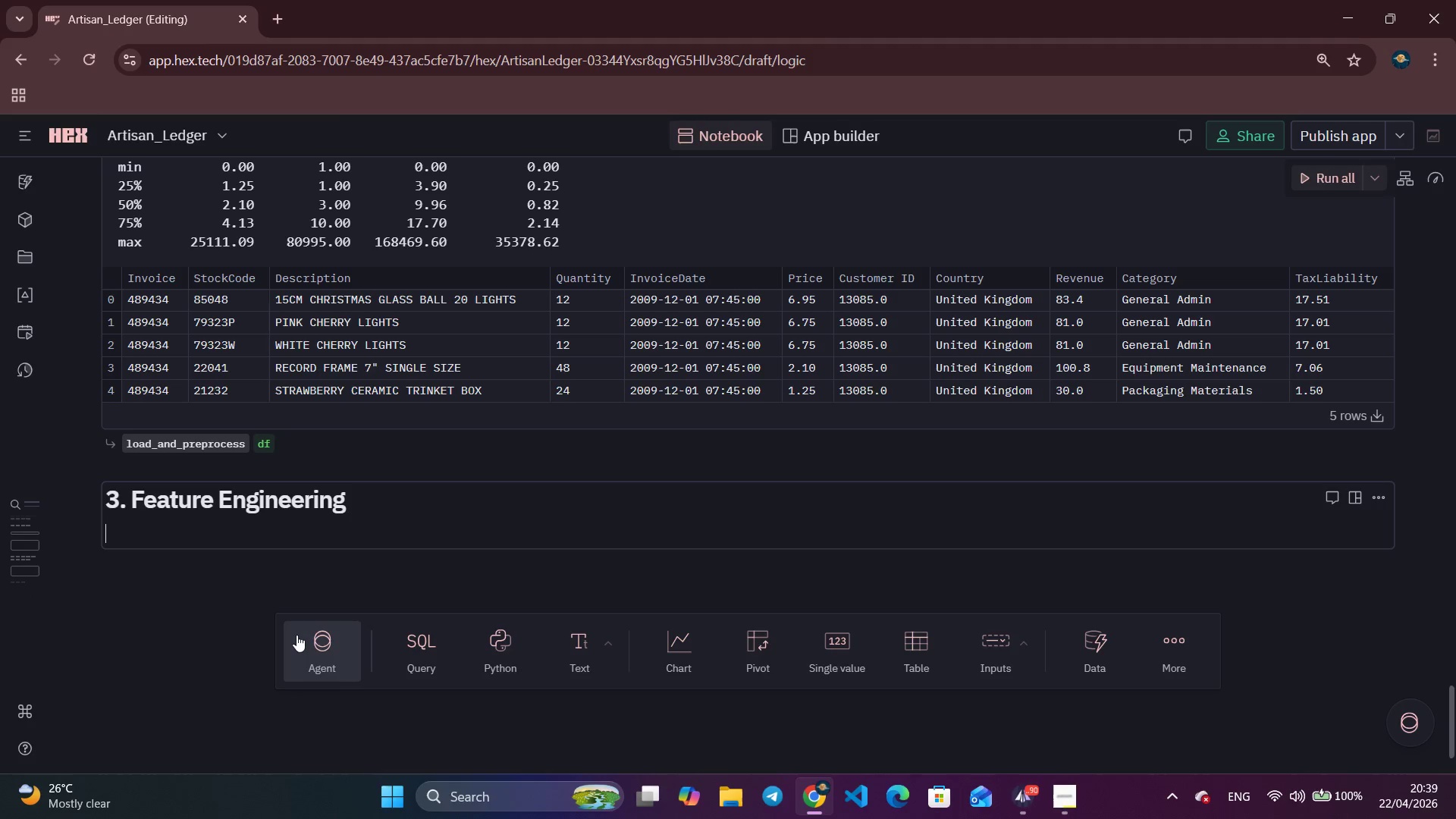 
type(Two feture ty)
key(Backspace)
key(Backspace)
key(Backspace)
key(Backspace)
key(Backspace)
key(Backspace)
key(Backspace)
type(ature)
 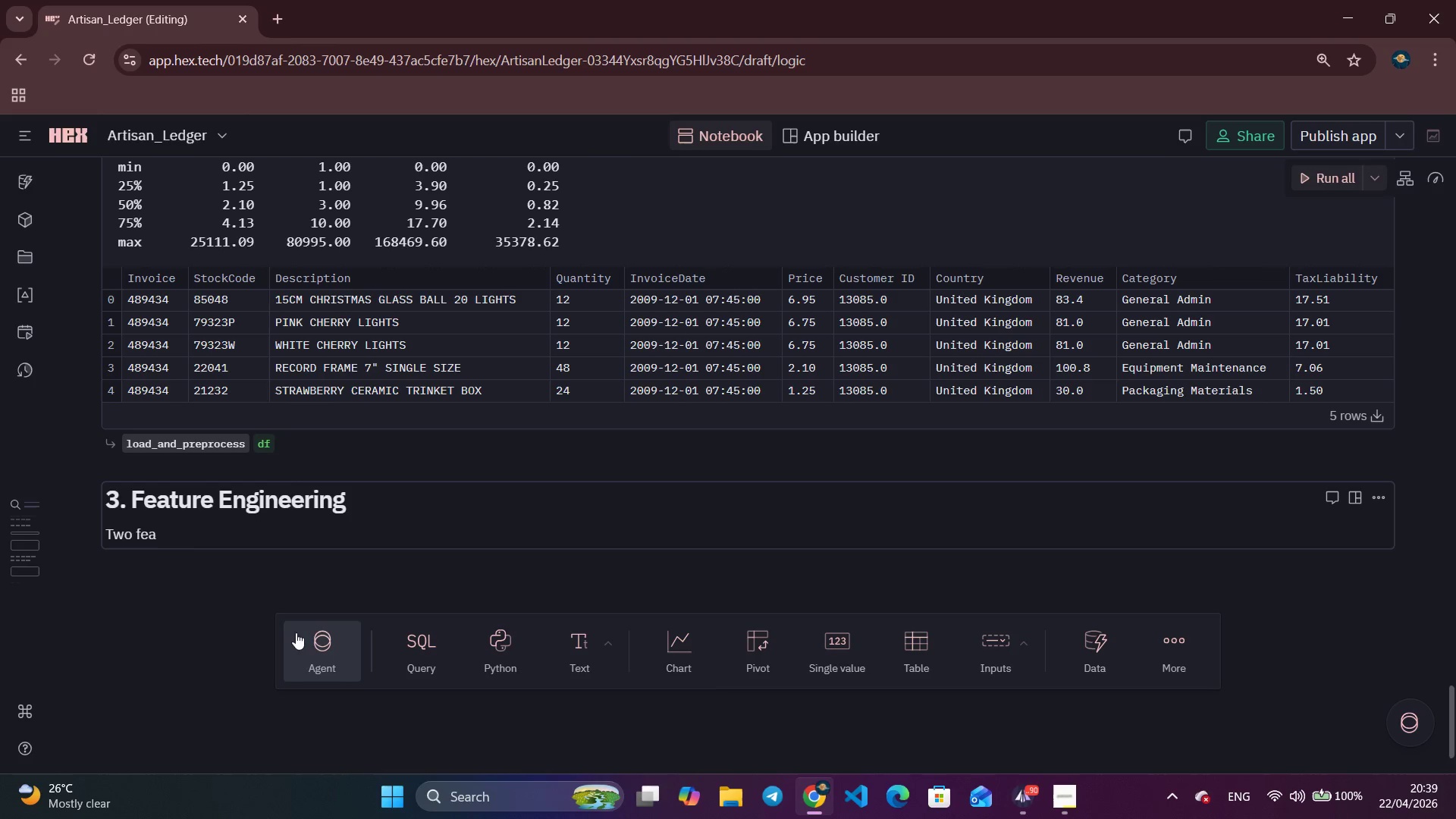 
left_click([256, 548])
 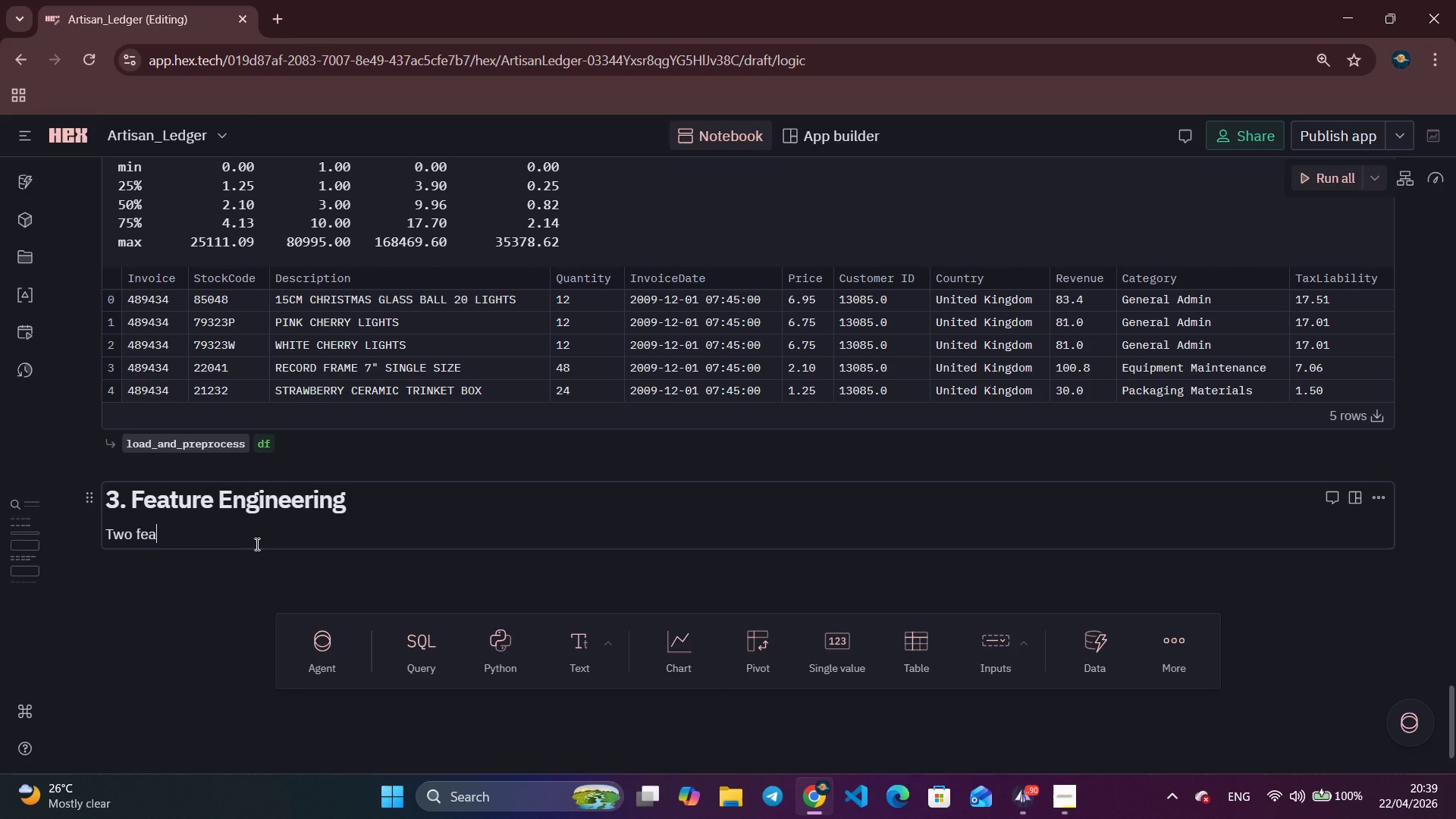 
type(ture types combined into a single sparse matrix.)
 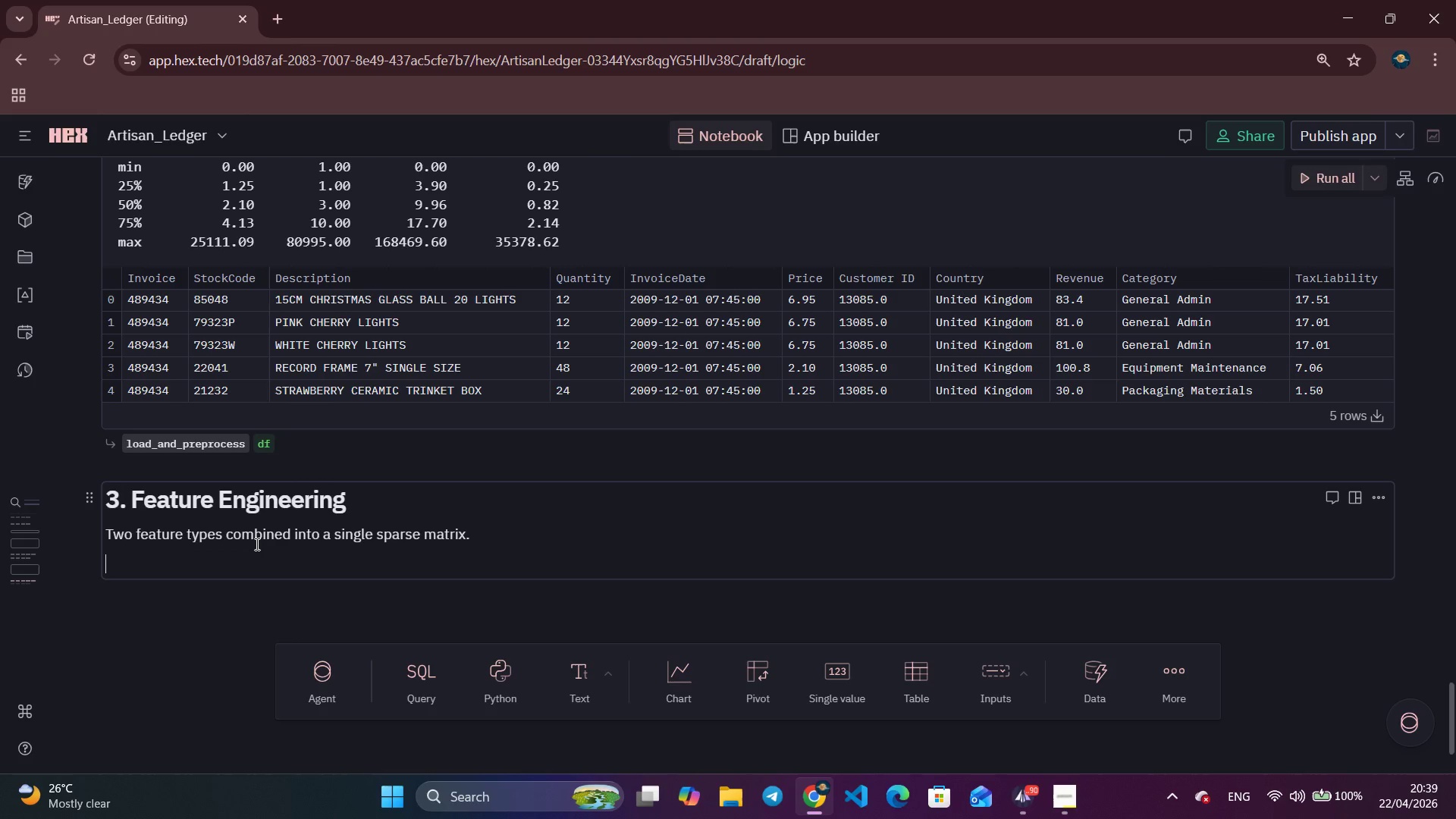 
key(Enter)
 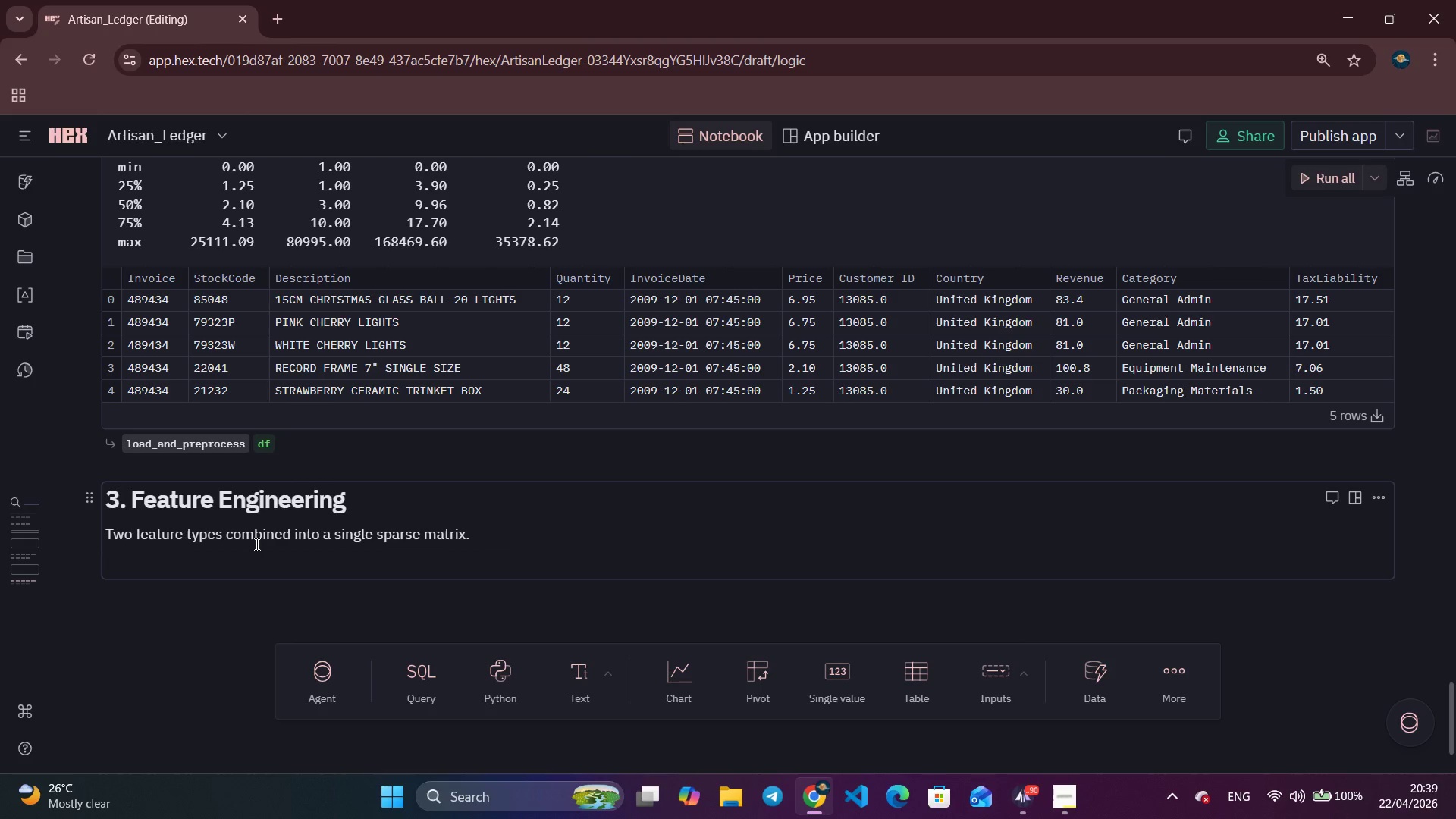 
type(- **TF-IDF**)
key(Backspace)
key(Backspace)
key(Backspace)
key(Backspace)
key(Backspace)
key(Backspace)
type(**TF-IDF text feture)
key(Backspace)
key(Backspace)
key(Backspace)
key(Backspace)
type(ature:** 500 unigram=bigram features from Description - captures vendor)
 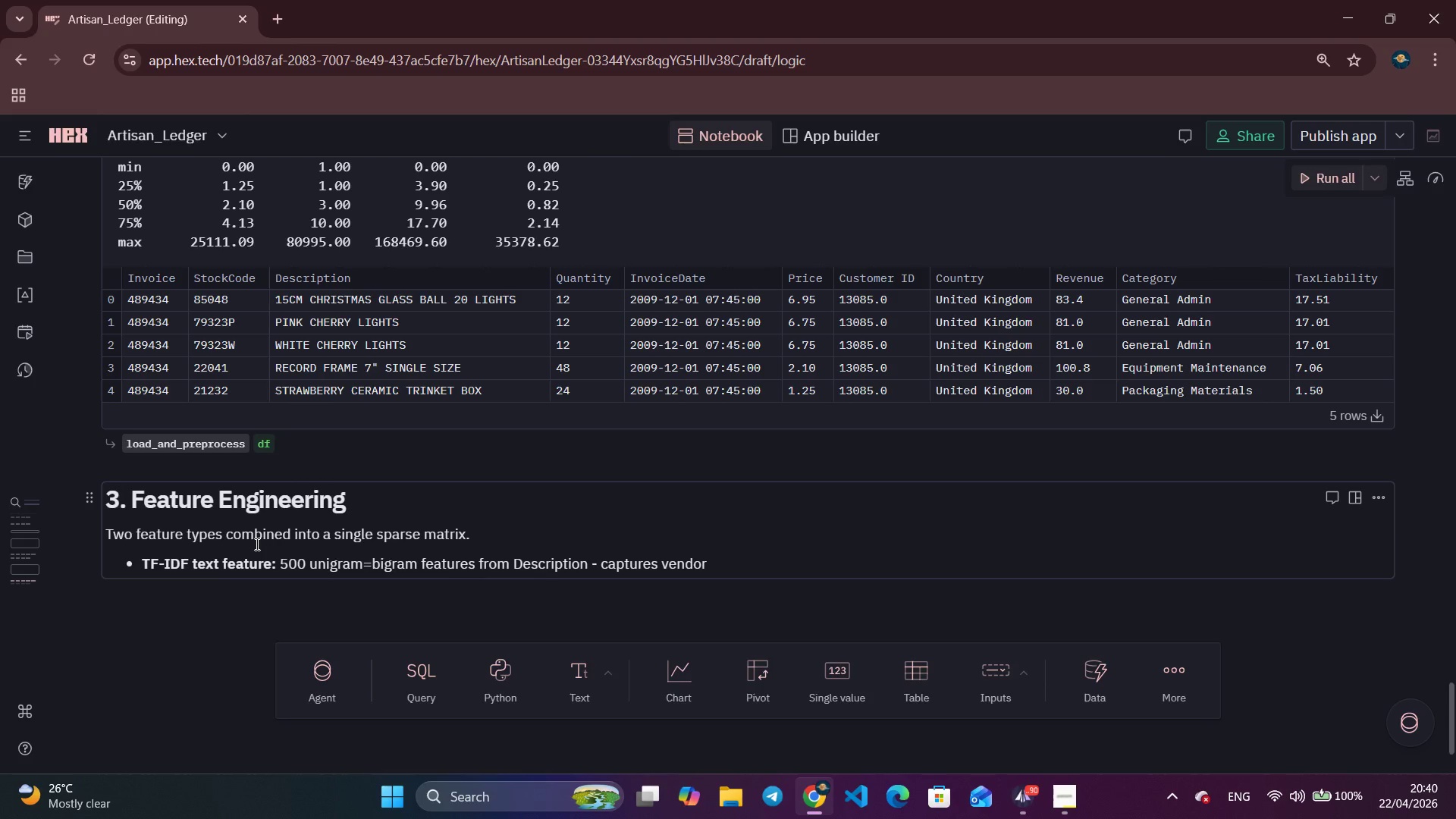 
wait(6.91)
 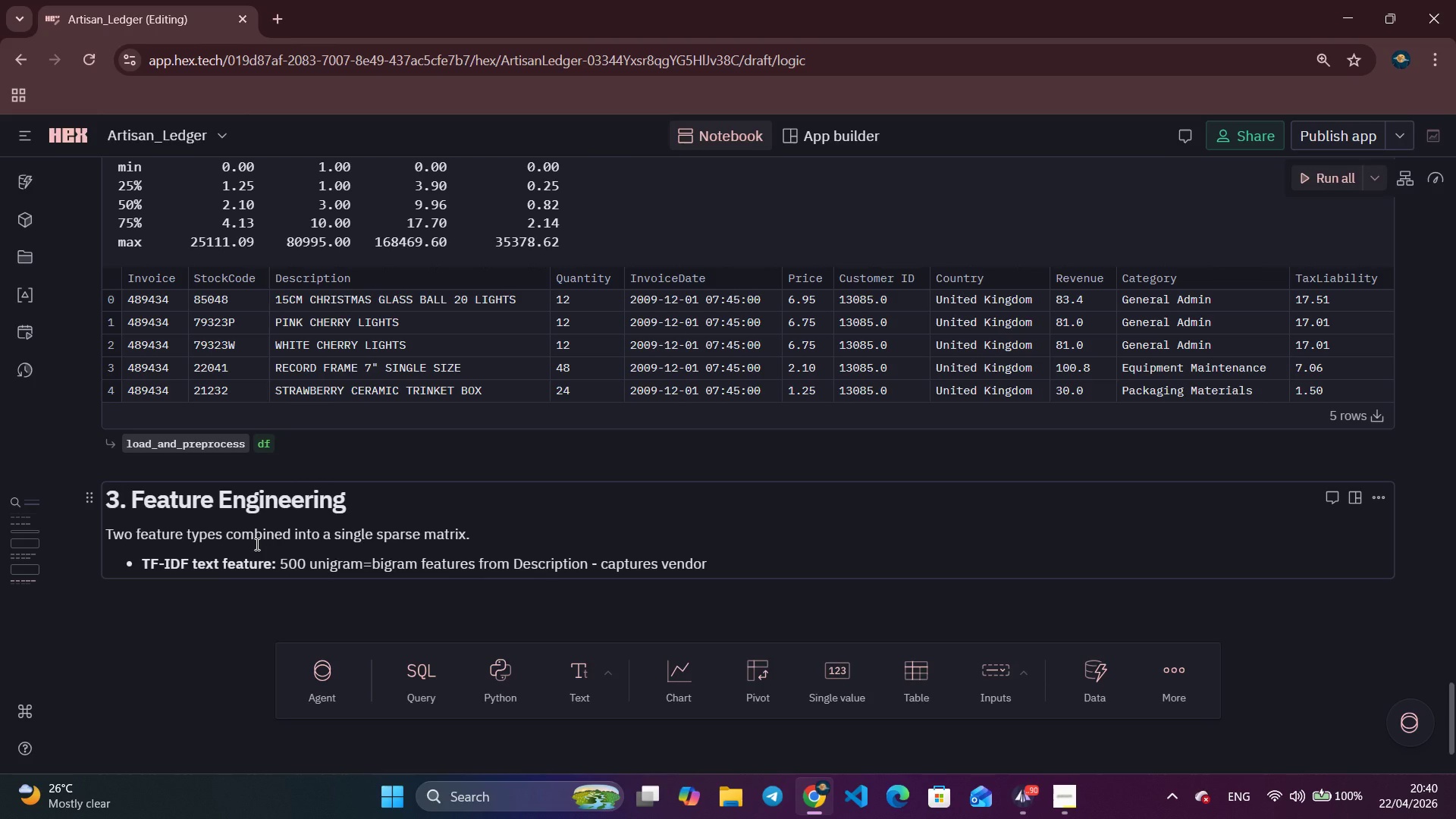 
type( and product treminator)
key(Backspace)
key(Backspace)
key(Backspace)
key(Backspace)
type(ology)
 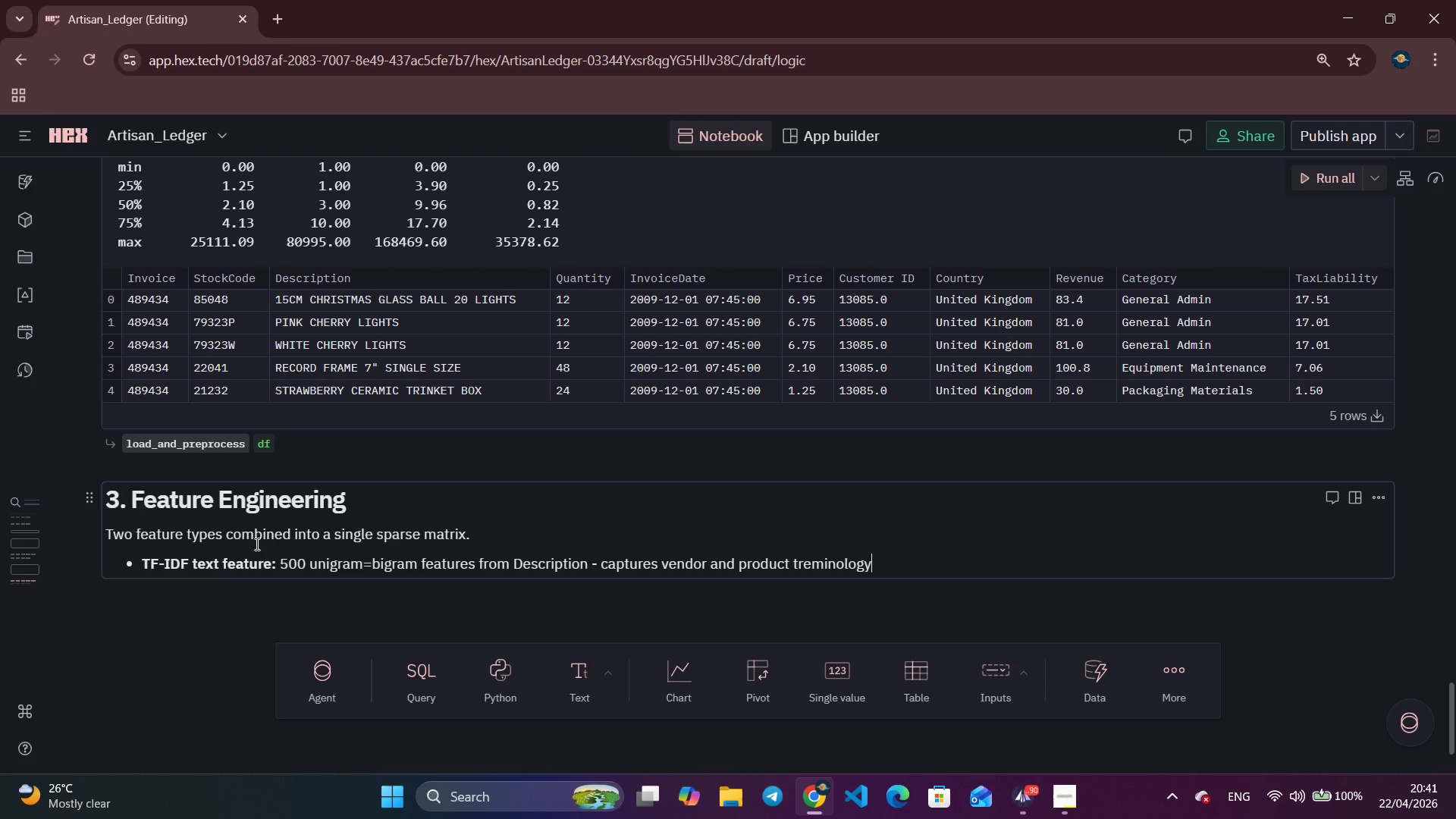 
key(Enter)
 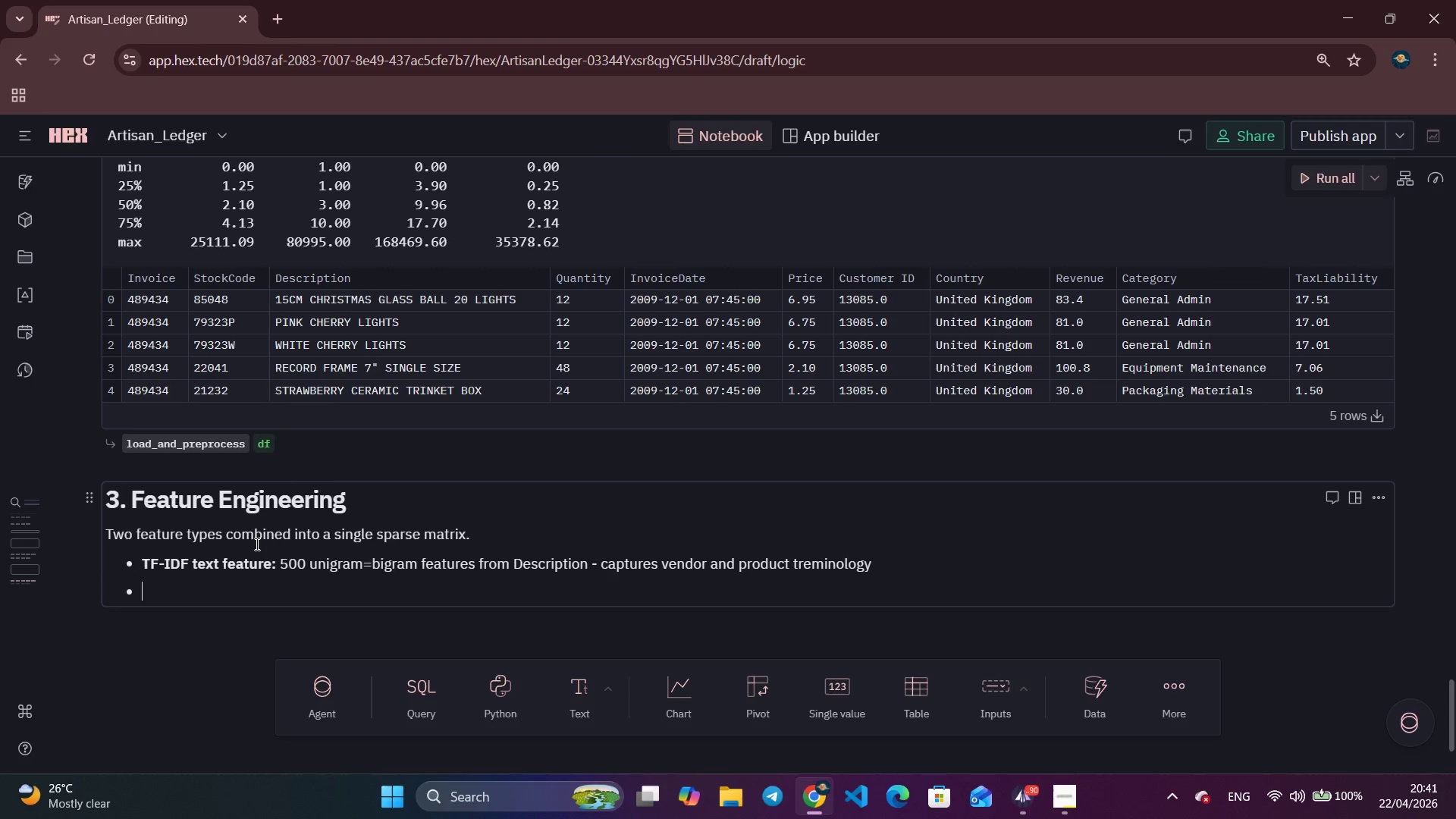 
type(**Numeric featured)
key(Backspace)
type(s:** Price, Quantity, Revenue - trans)
 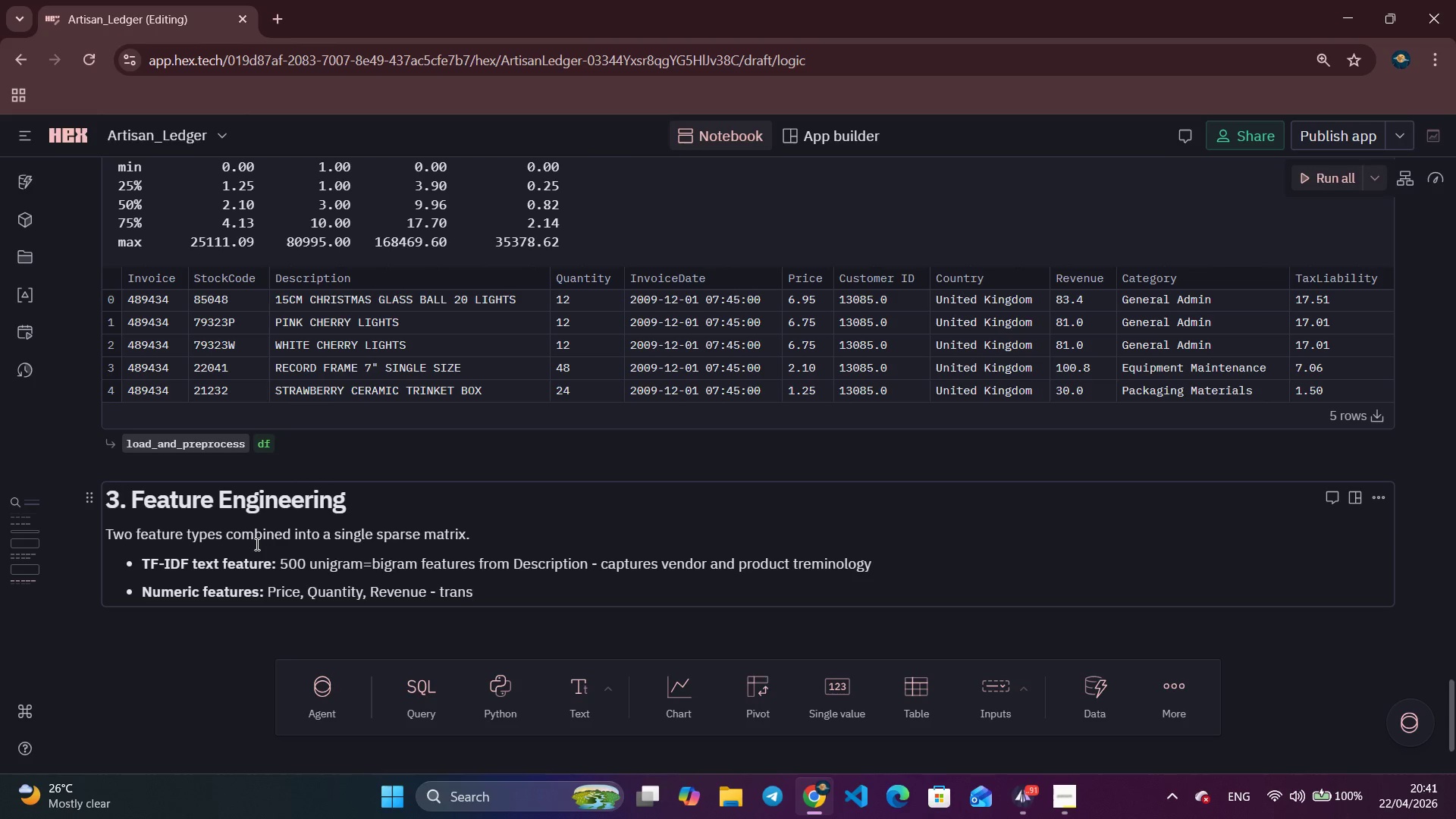 
type(action size signals tha )
key(Backspace)
type(t different)
key(Backspace)
type(tiate catefo)
key(Backspace)
key(Backspace)
type(gories (e.g. equipment purchases trend to be high-value, low-quantity))
 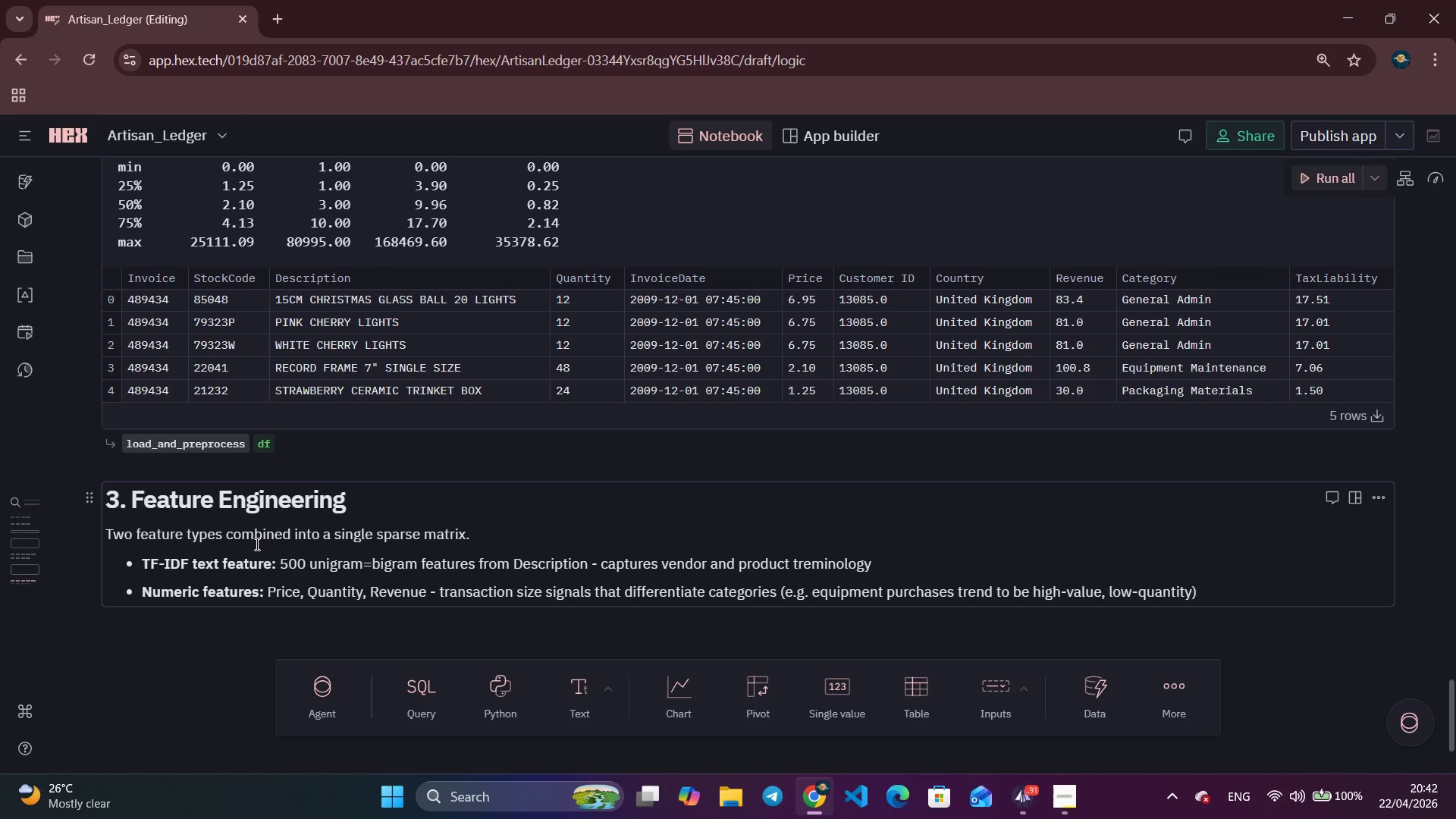 
wait(24.45)
 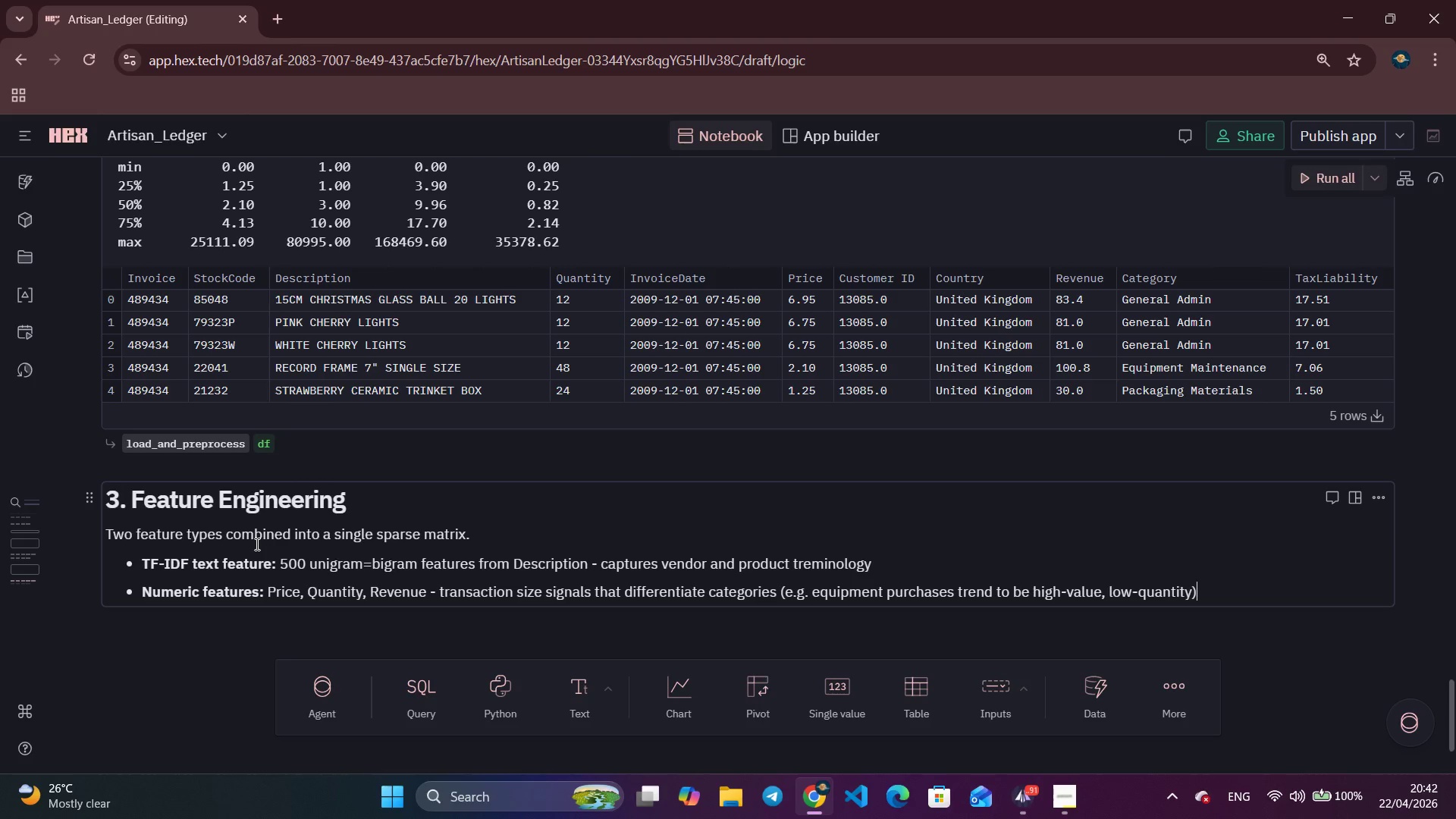 
left_click([1241, 578])
 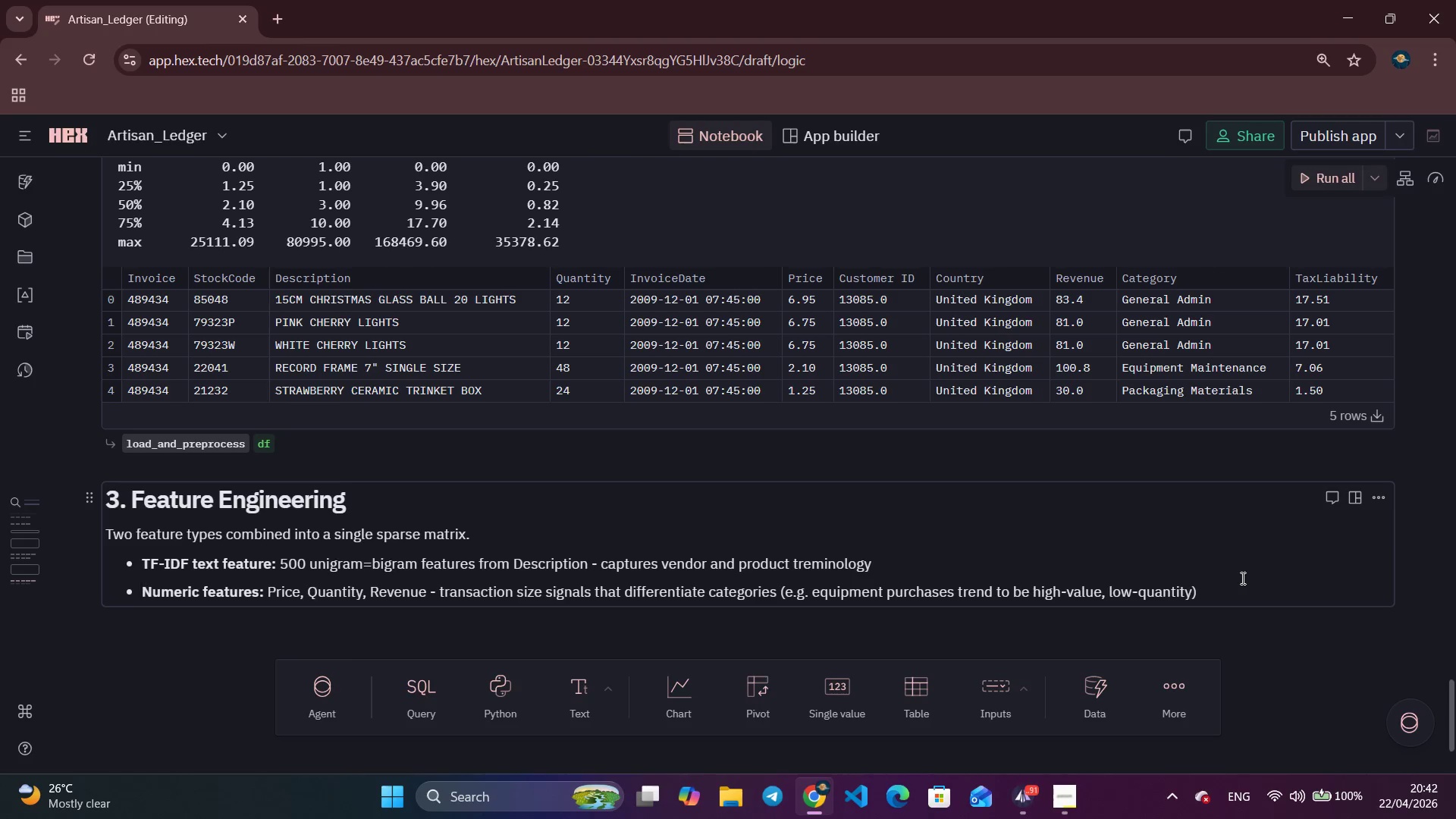 
scroll: coordinate [927, 548], scroll_direction: down, amount: 4.0
 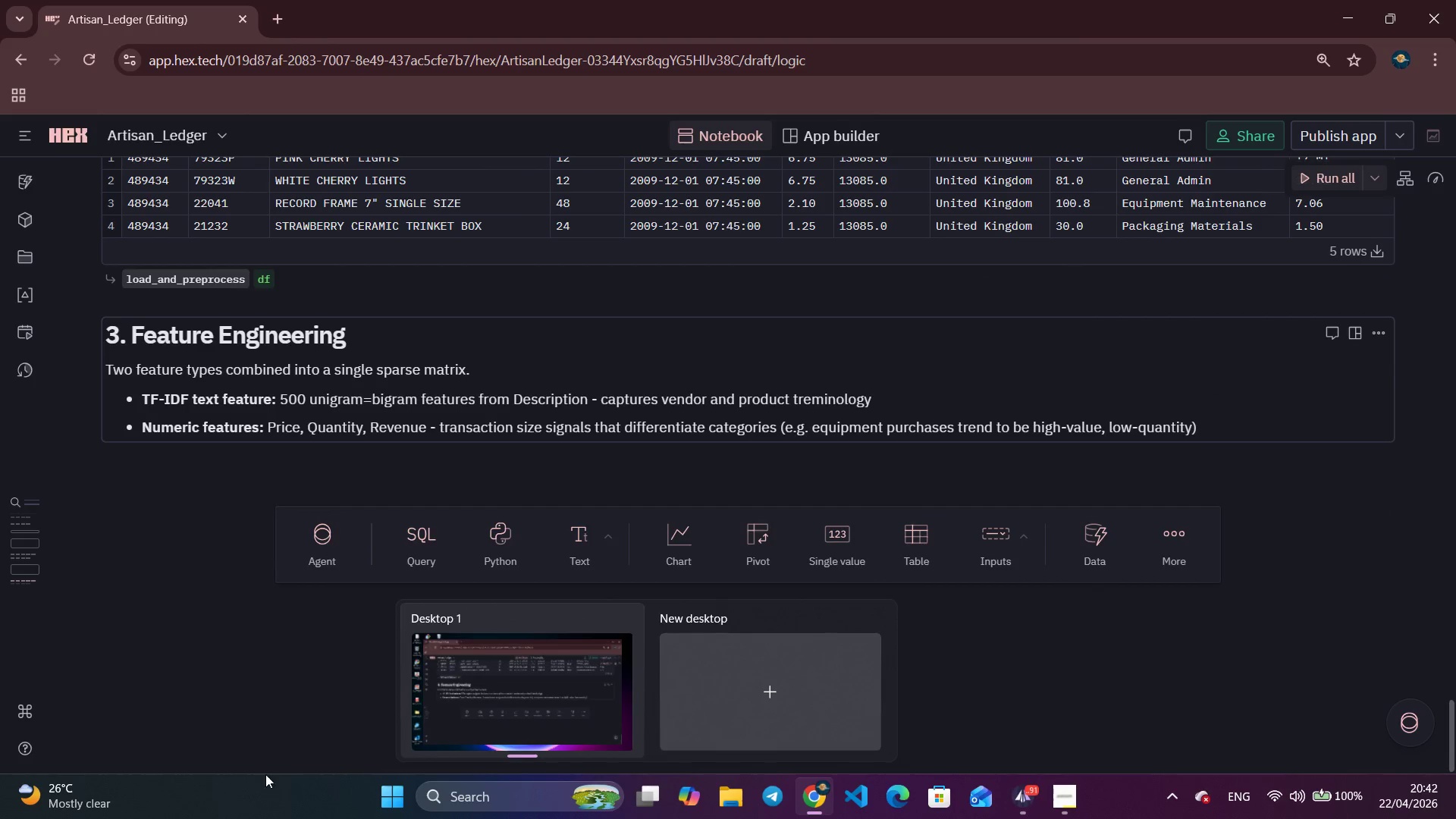 
left_click([494, 555])
 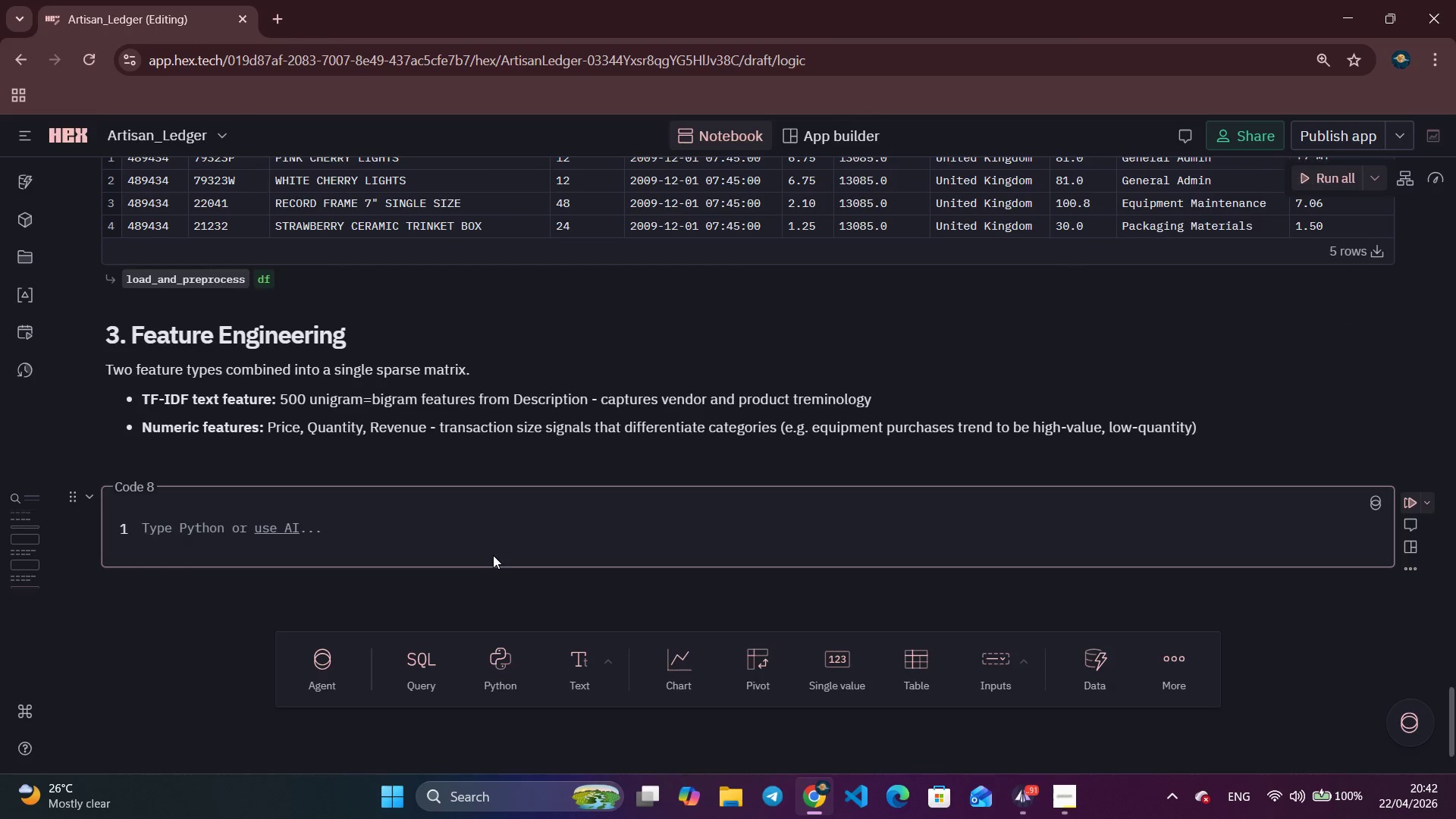 
wait(8.09)
 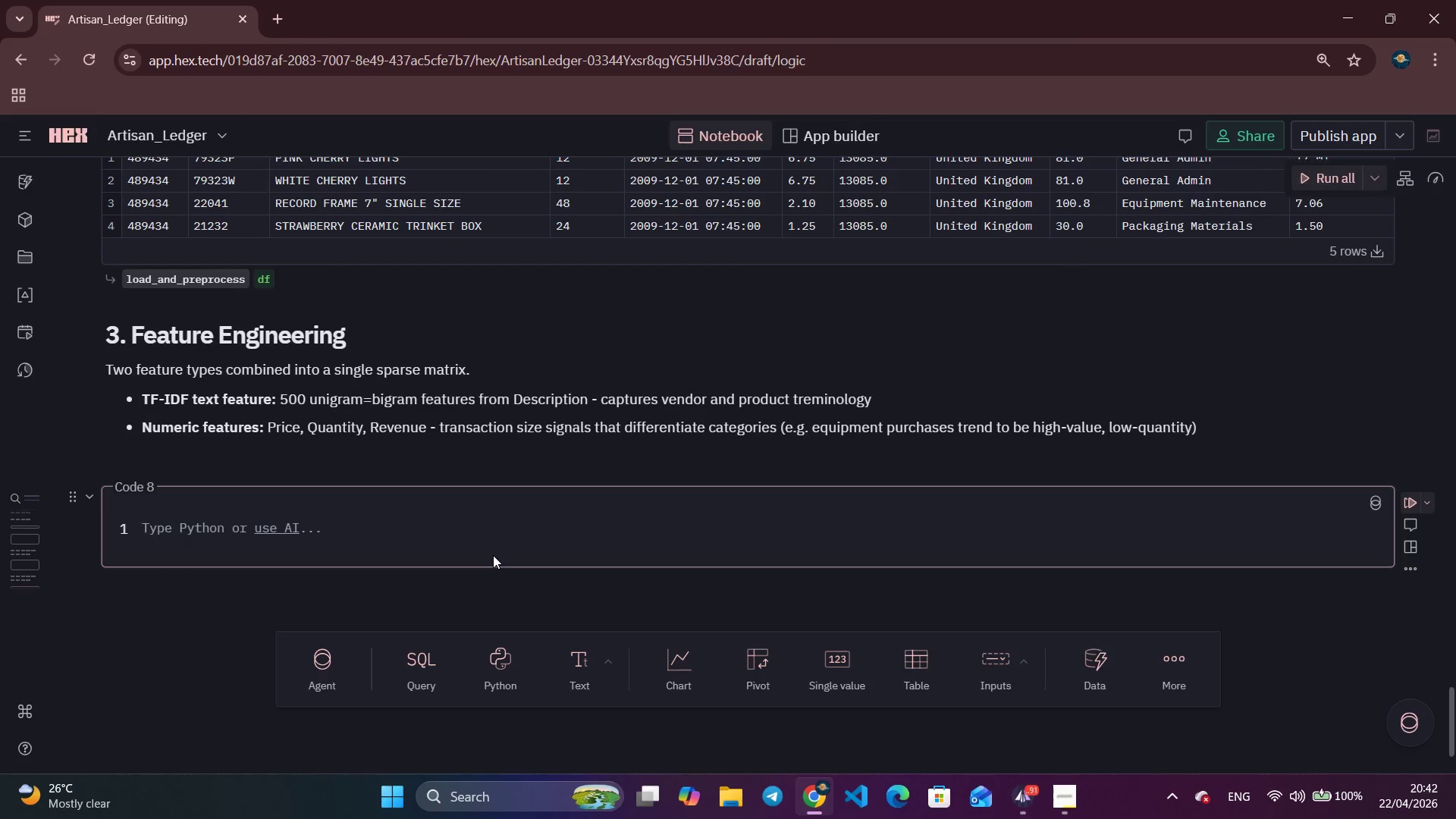 
type(# TF-IDF veco)
key(Backspace)
type(torisation)
 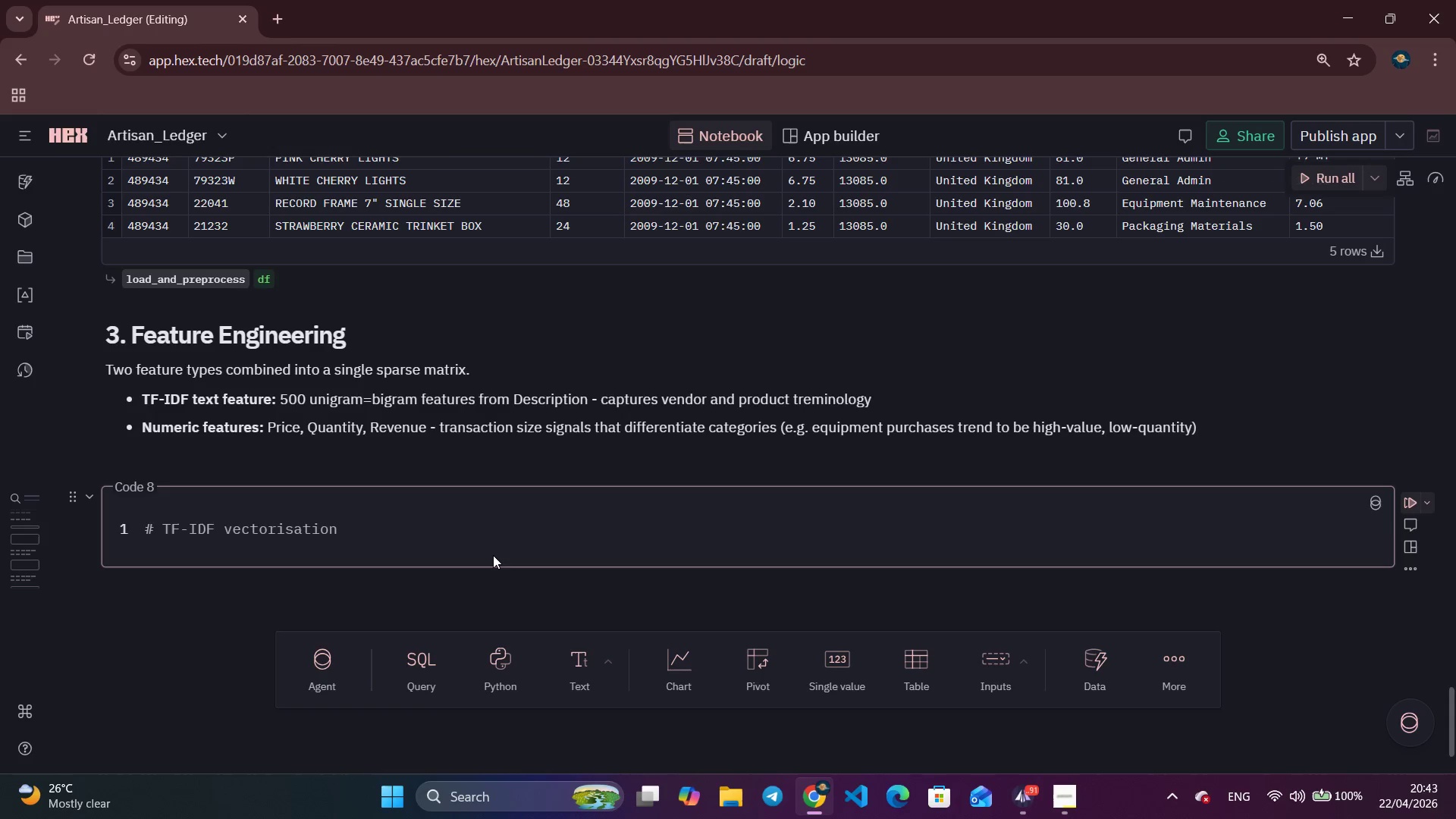 
key(Enter)
 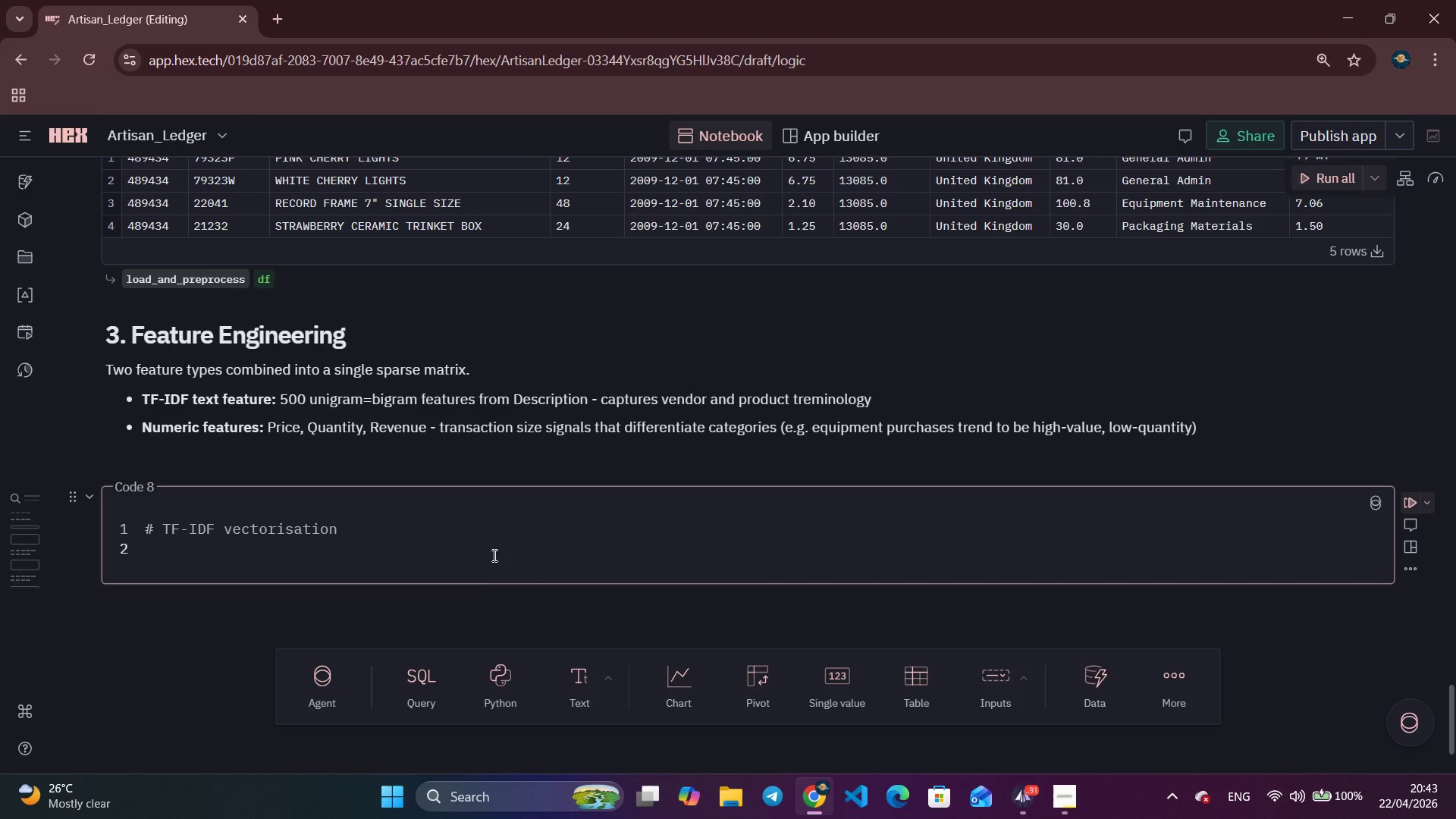 
type(tfidf = Tfidf)
key(Tab)
type(()
 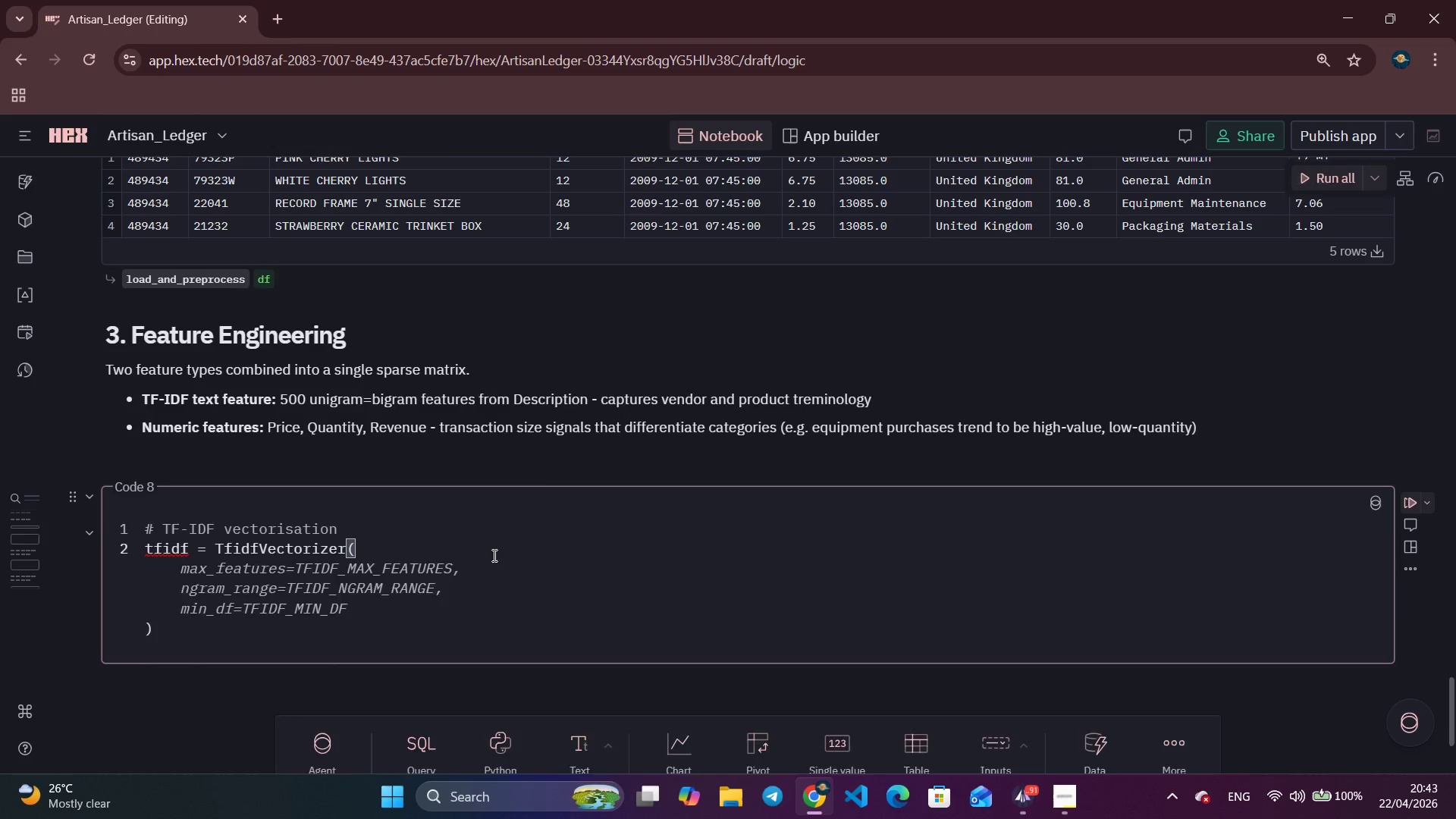 
 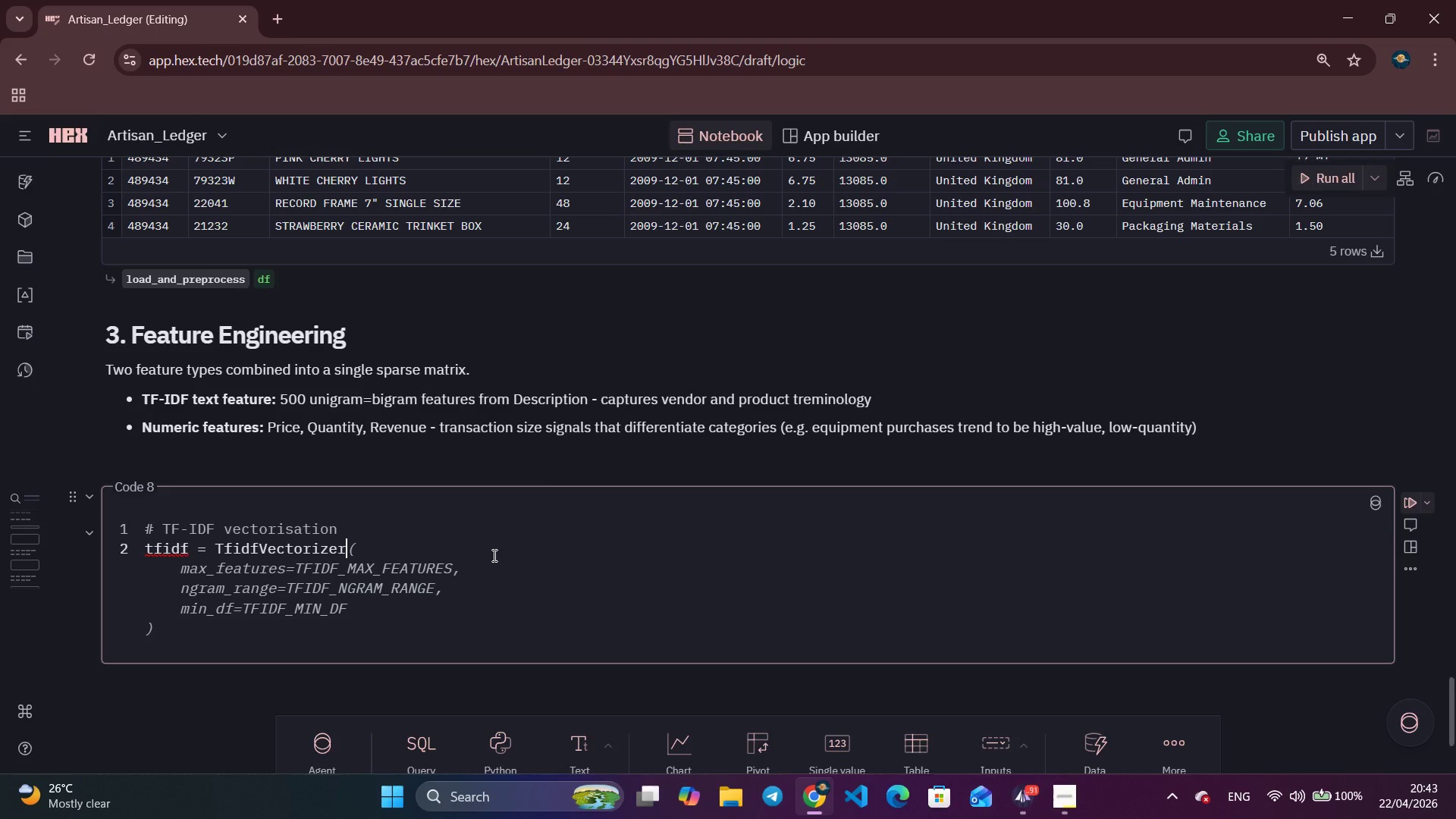 
key(Enter)
 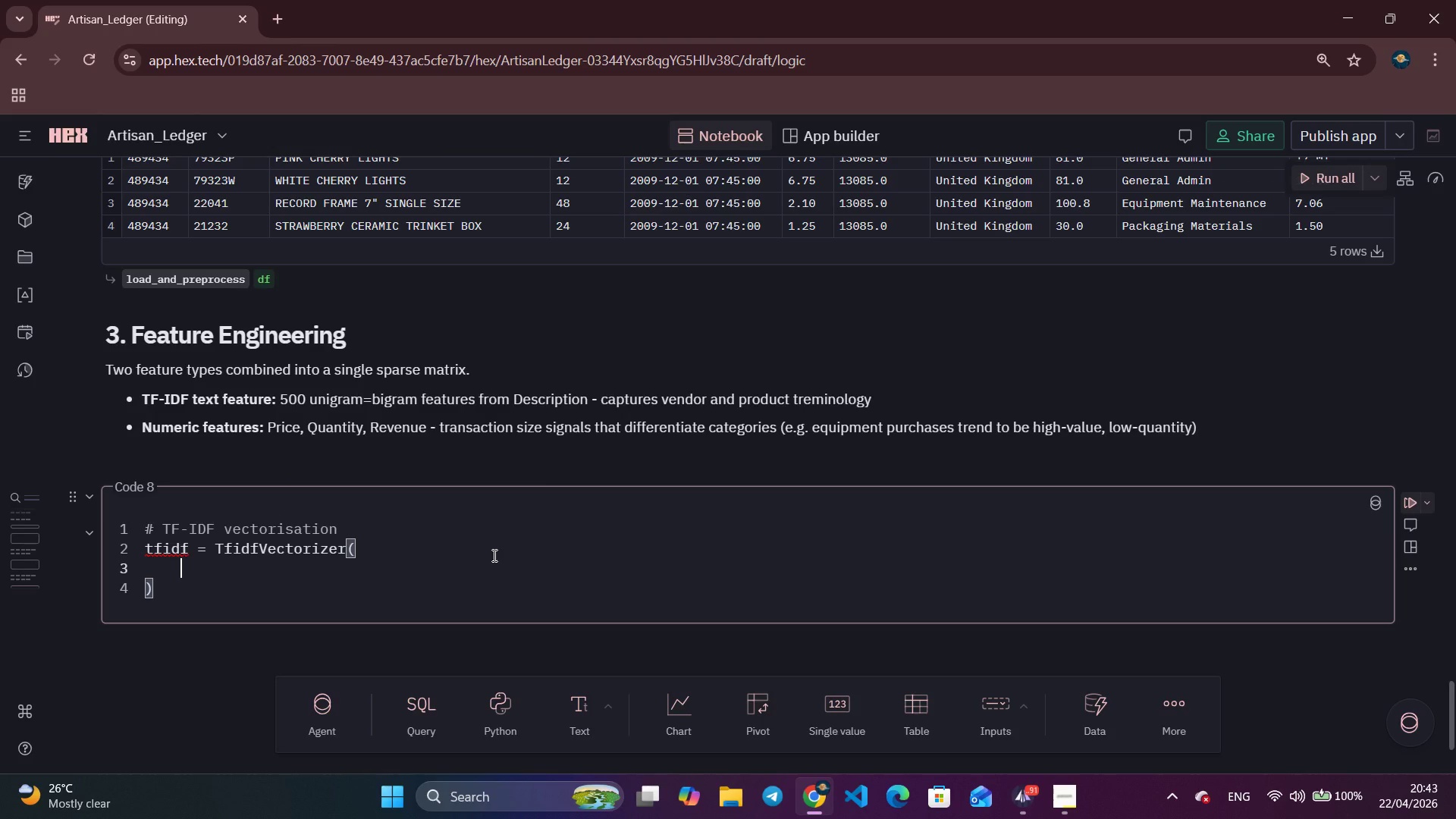 
type(max)
 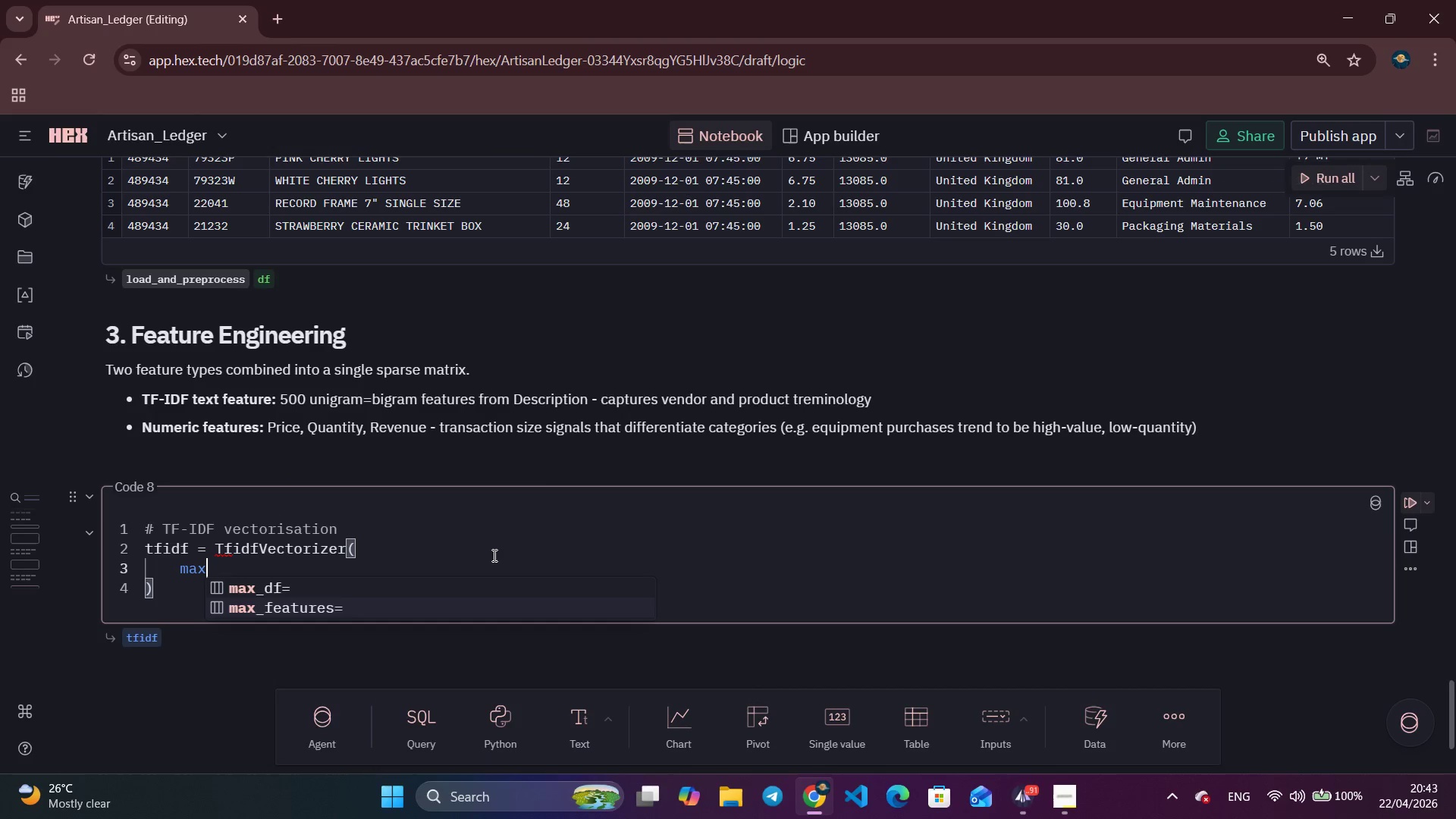 
key(Enter)
 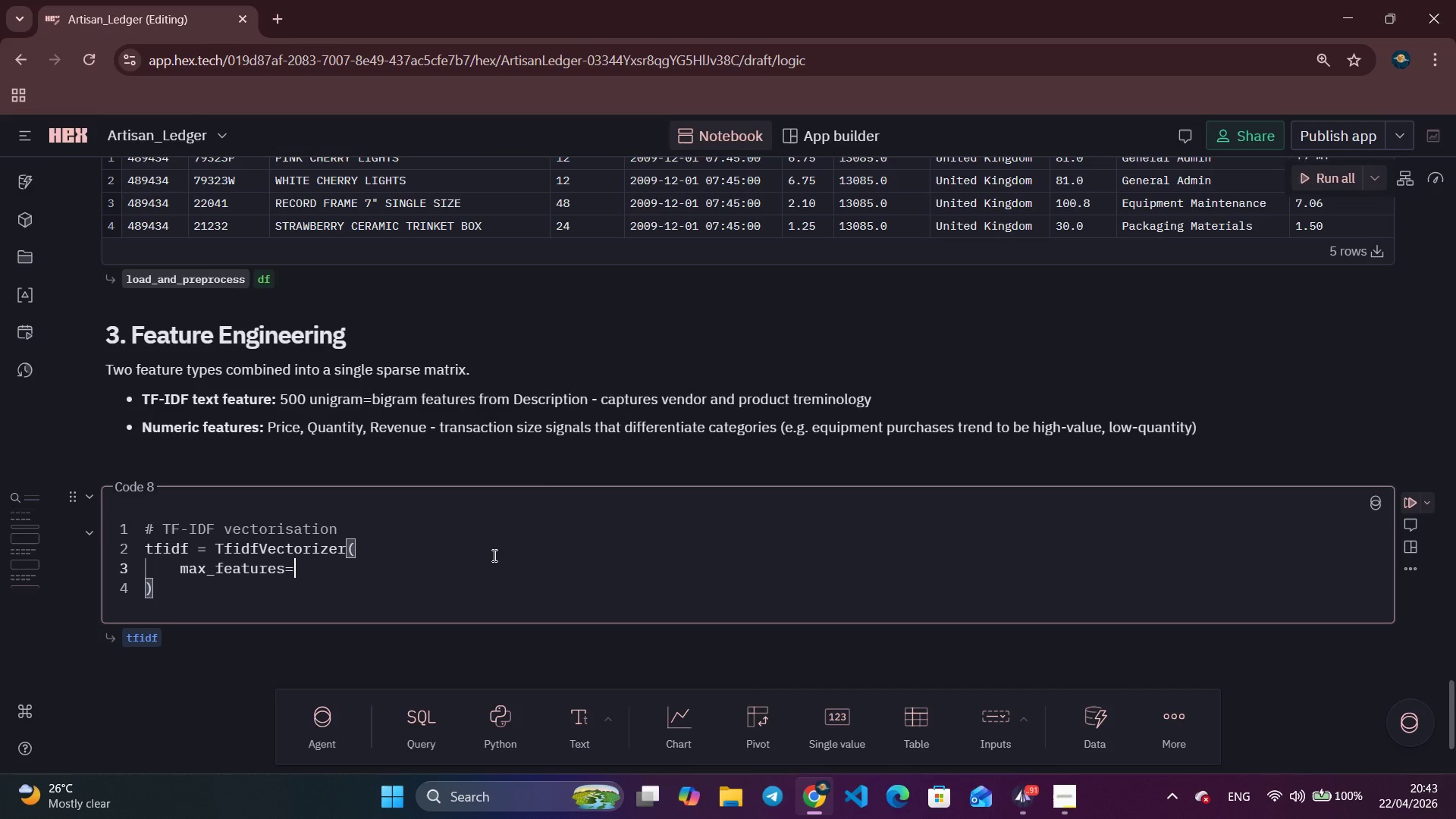 
type( TFIDF_MAX_F)
key(Tab)
type(,)
 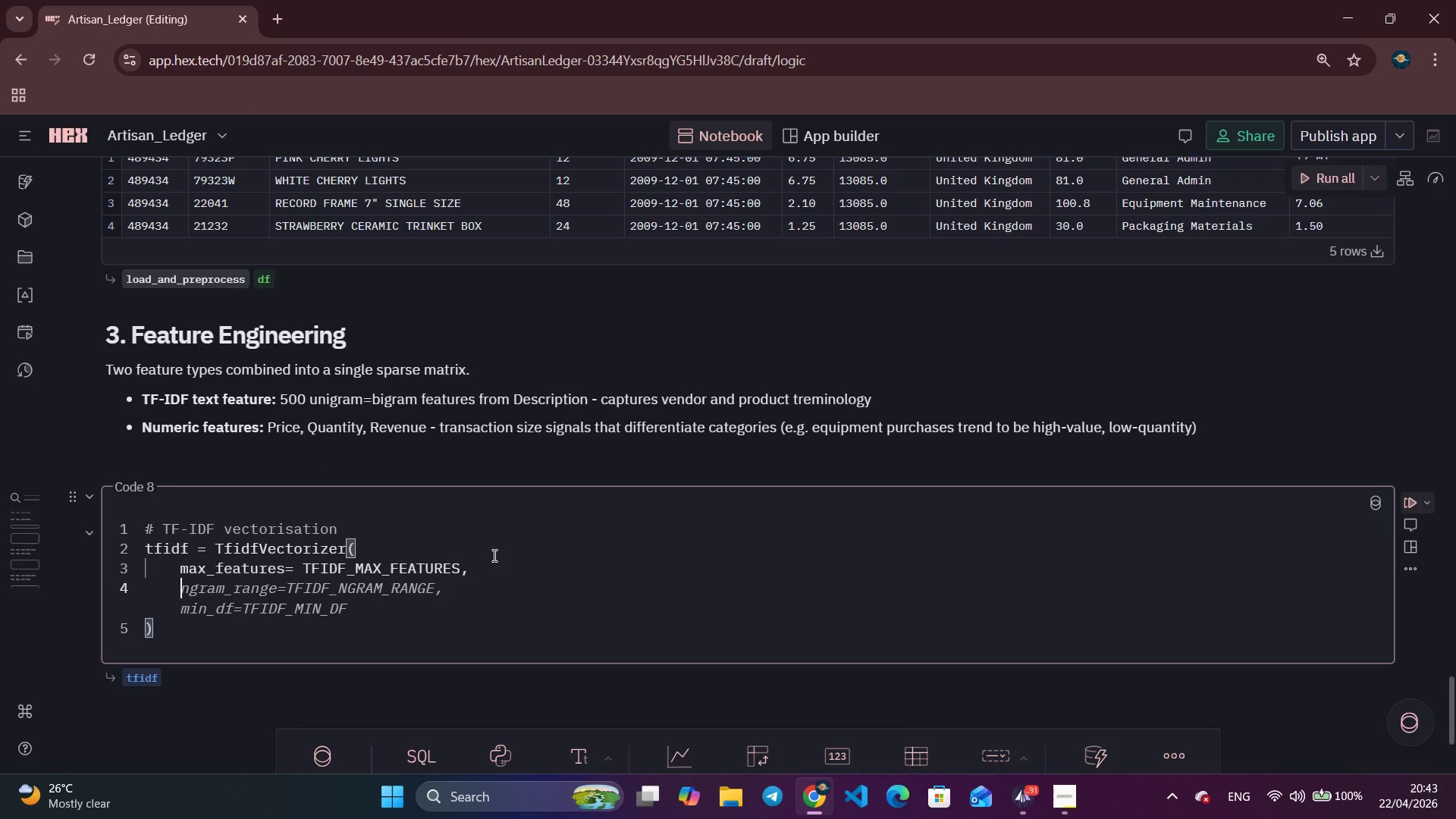 
 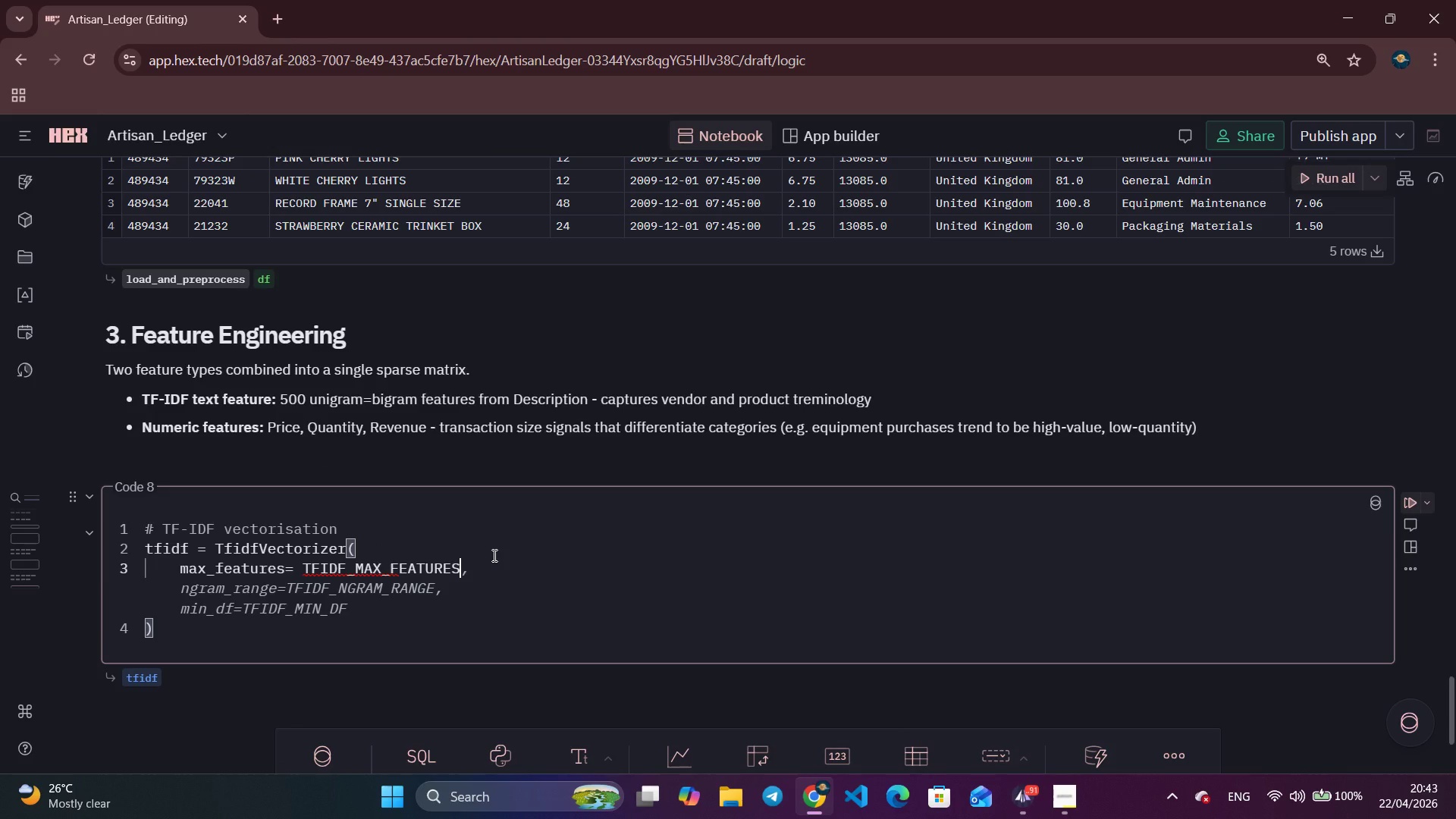 
key(Enter)
 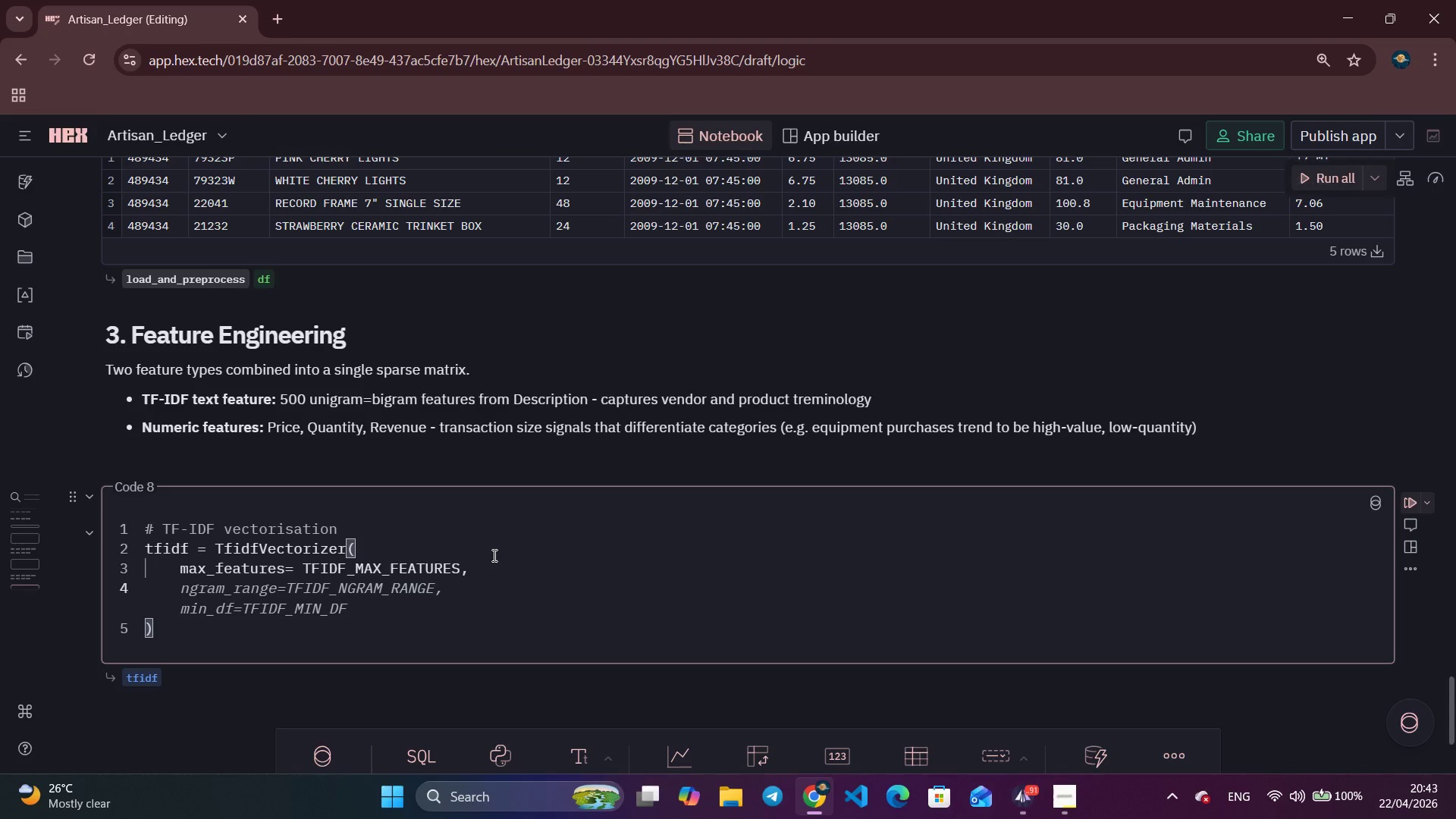 
wait(5.08)
 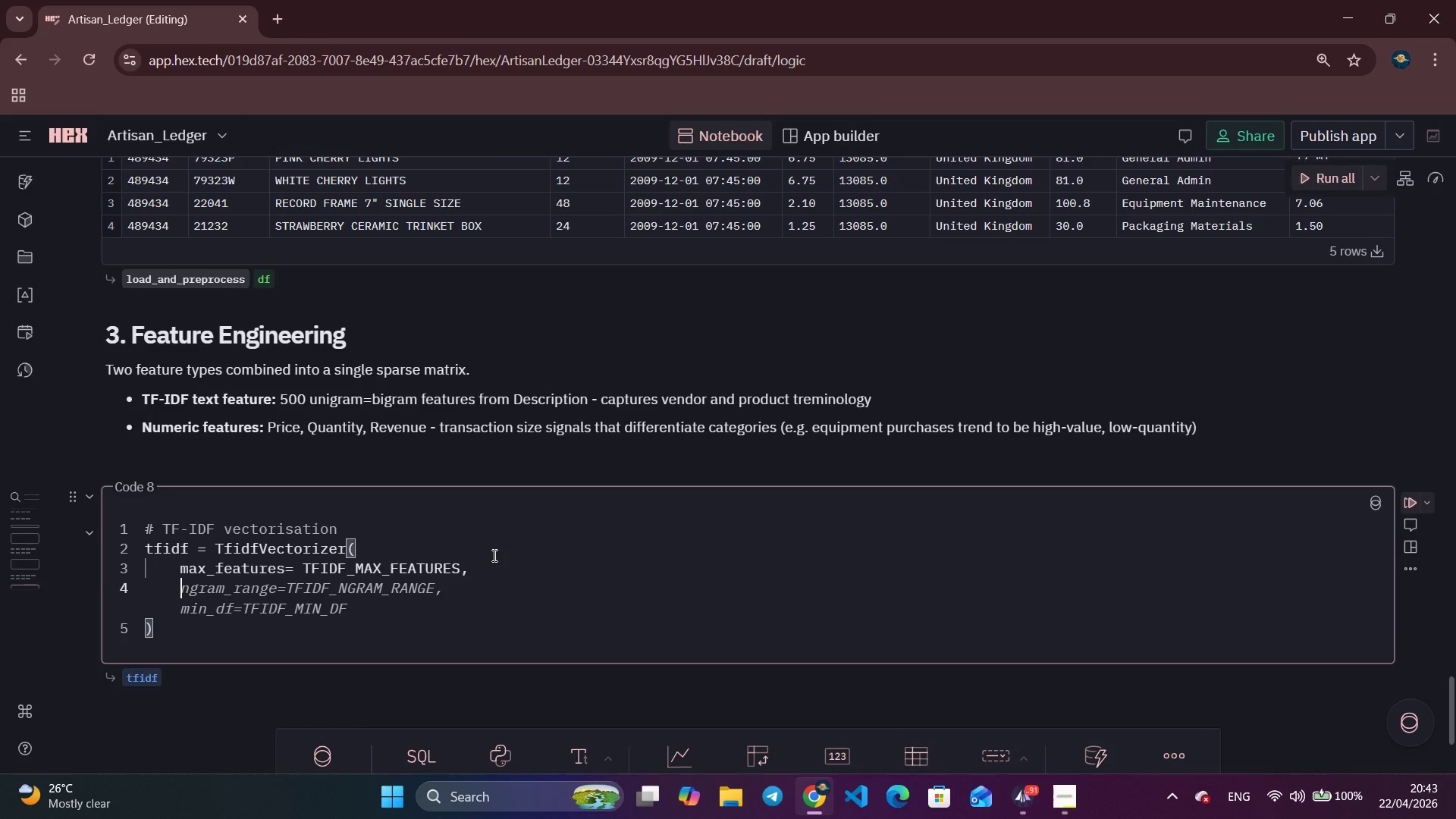 
key(Control+ArrowRight)
 